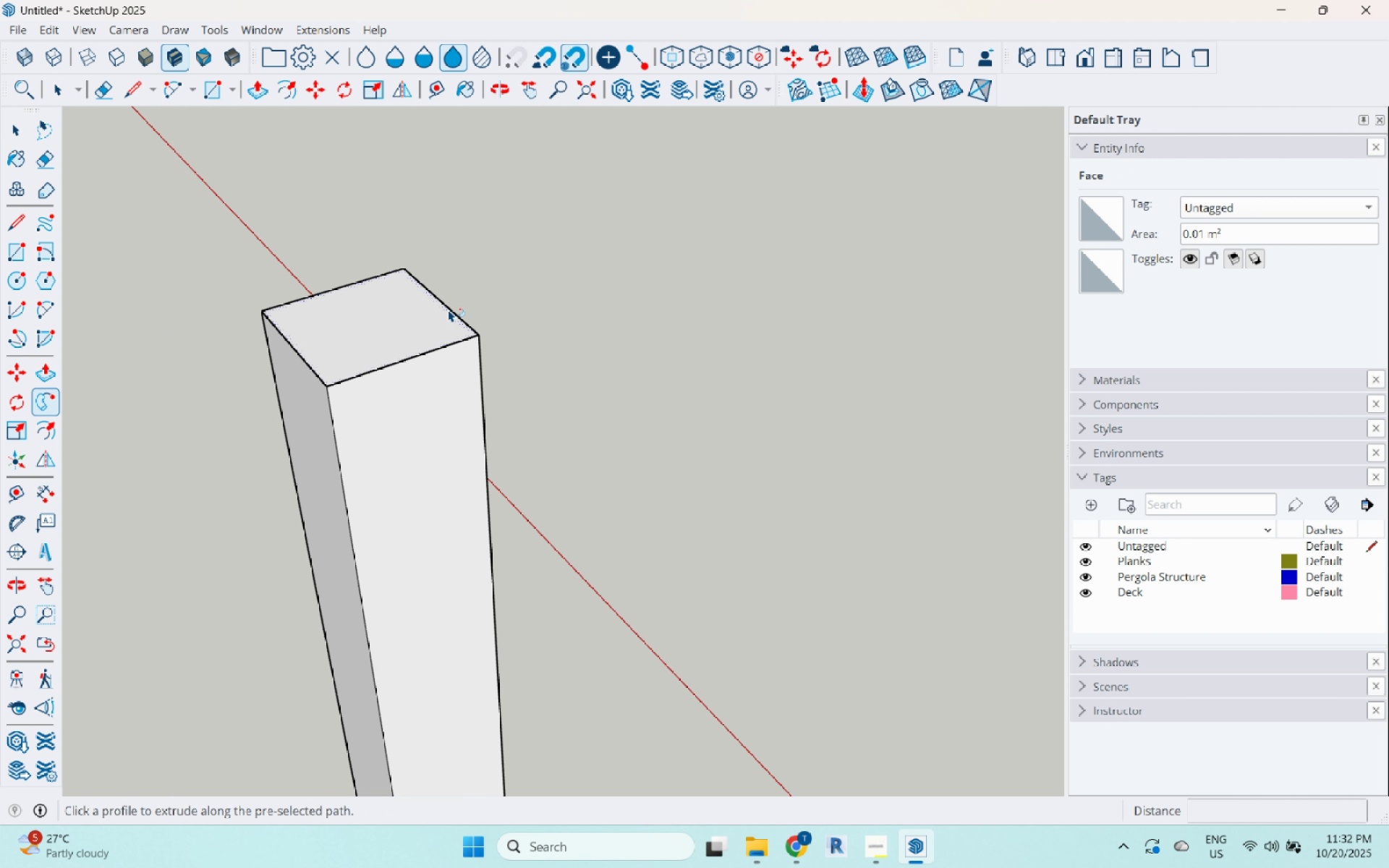 
key(Space)
 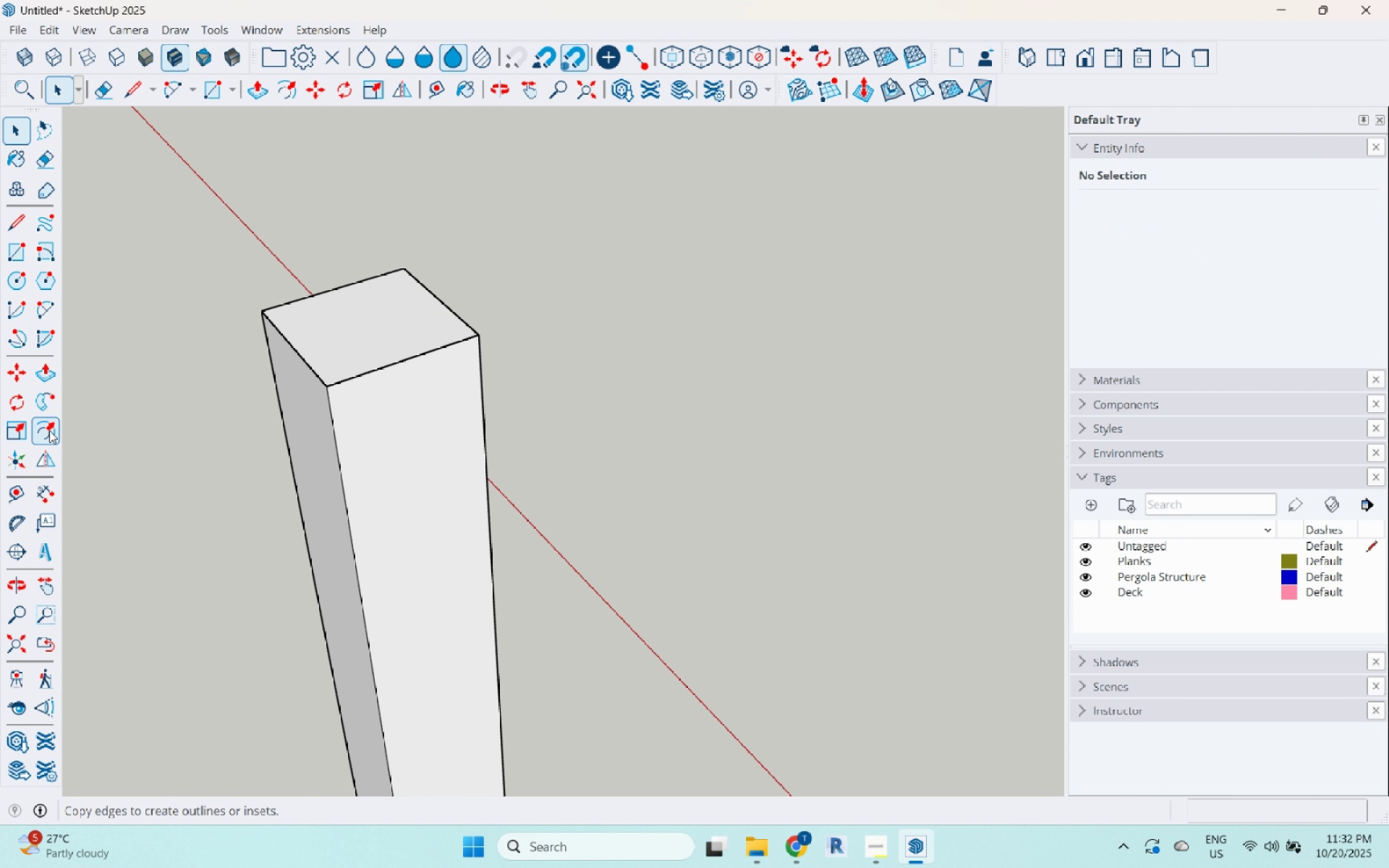 
left_click([49, 430])
 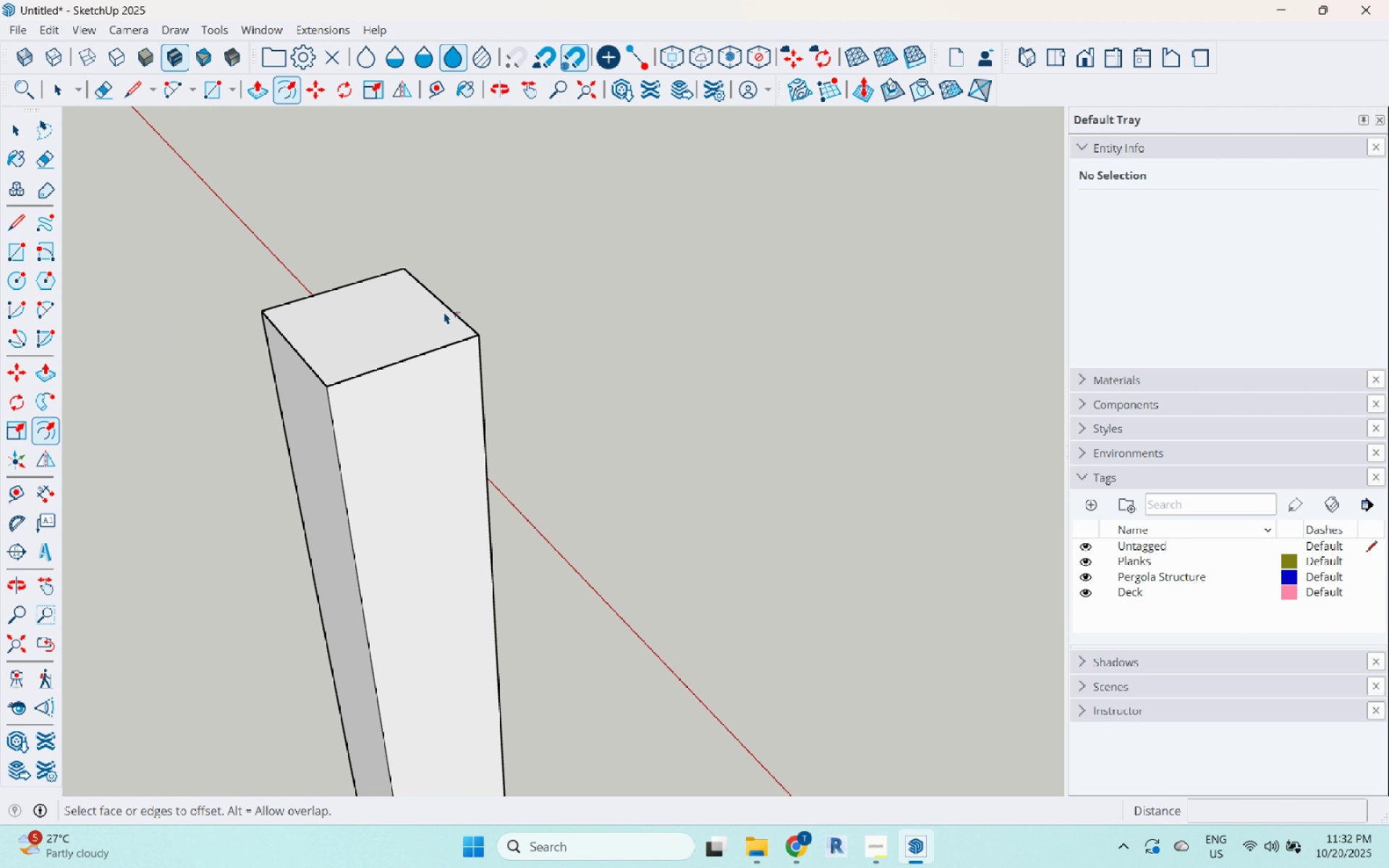 
left_click([430, 319])
 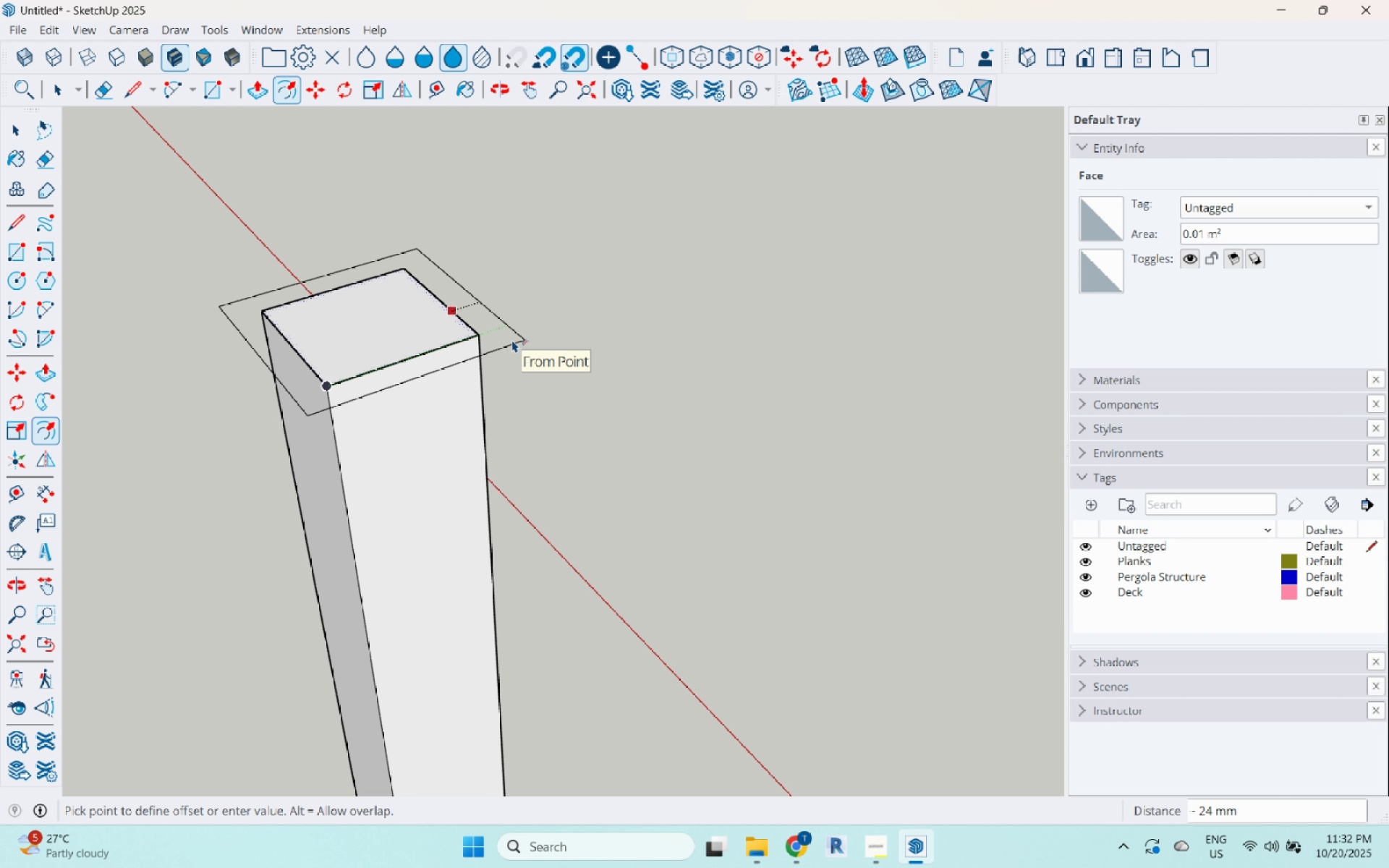 
wait(9.86)
 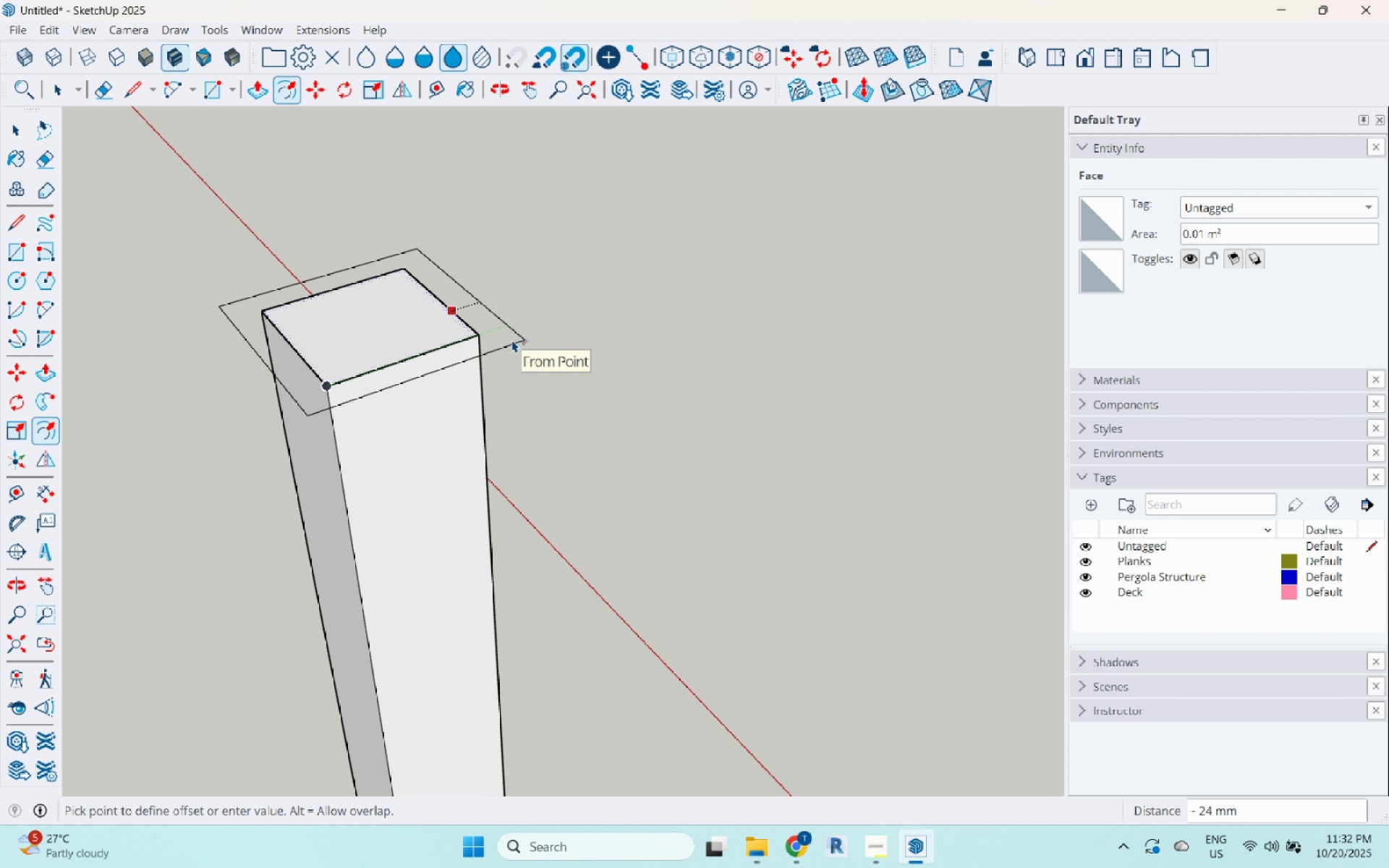 
key(Numpad0)
 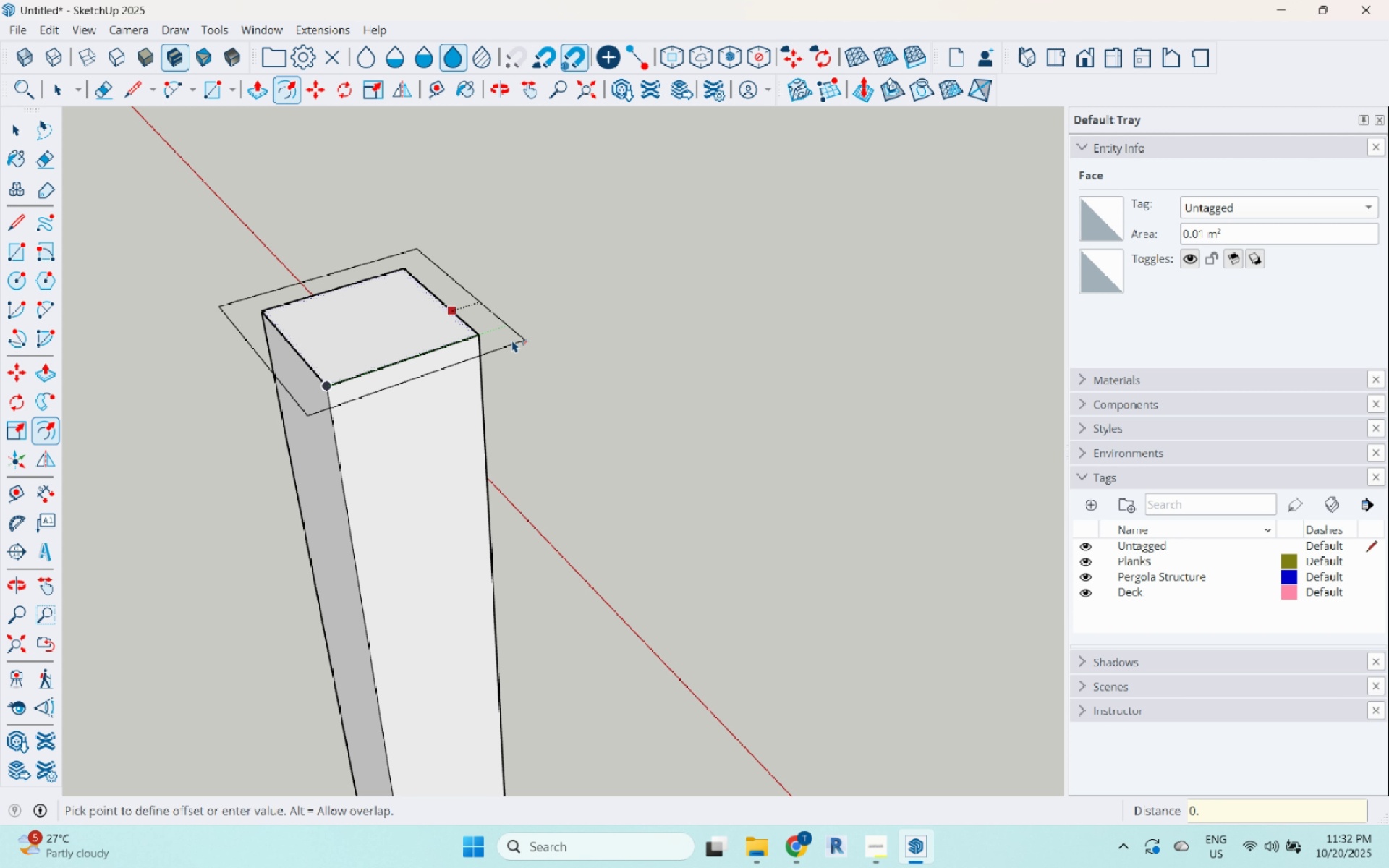 
key(NumpadDecimal)
 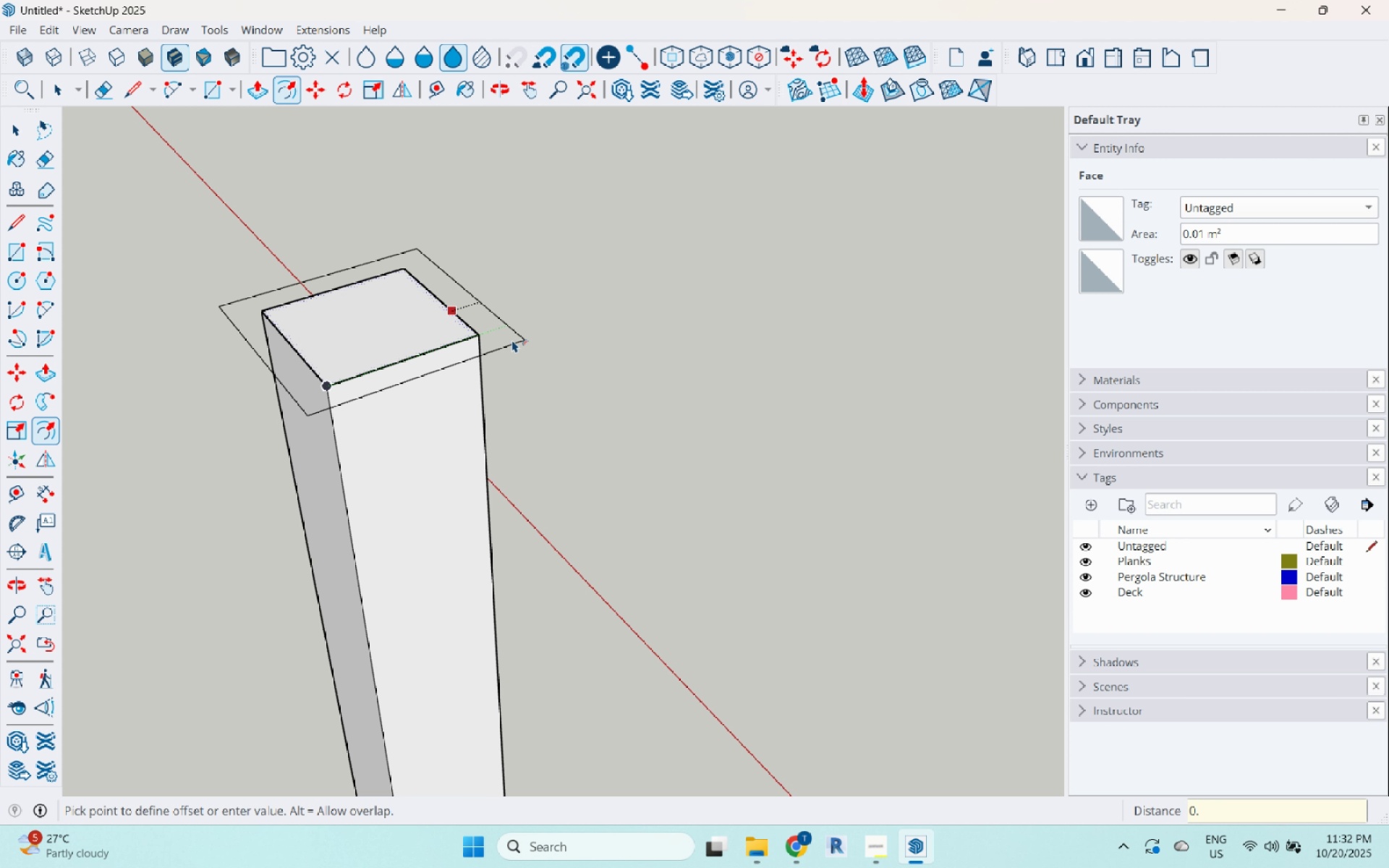 
key(Backspace)
 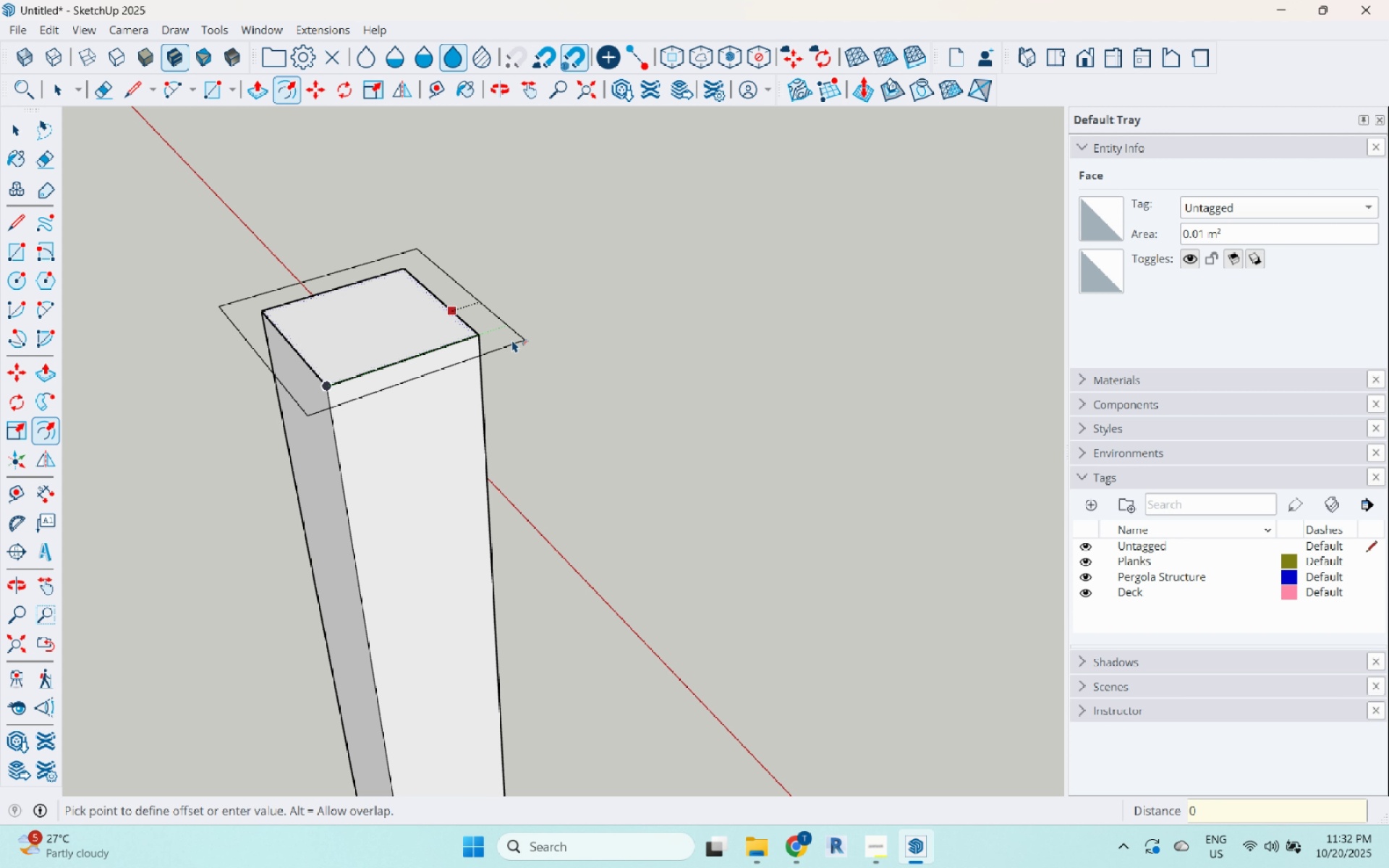 
key(Backspace)
 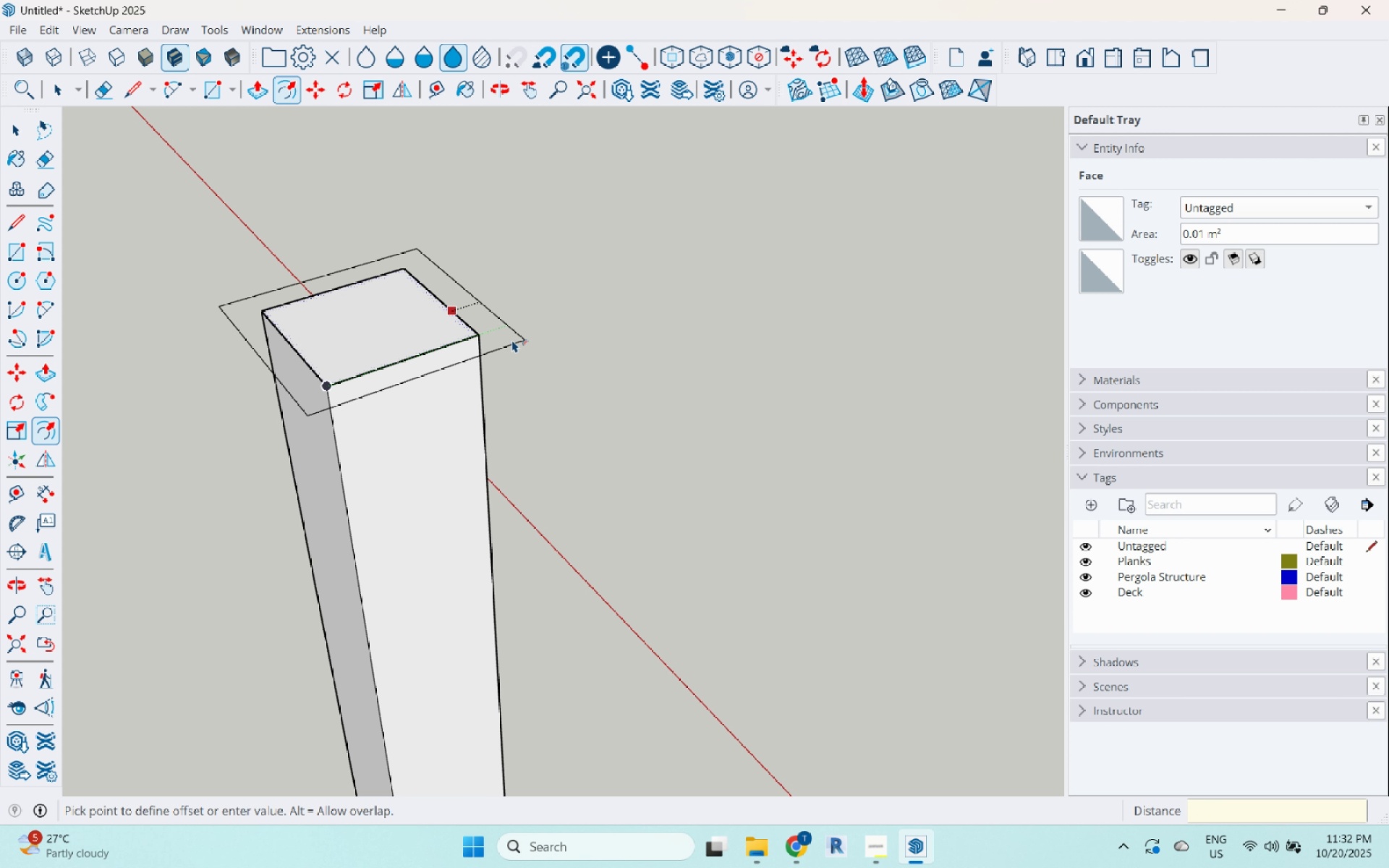 
key(Numpad3)
 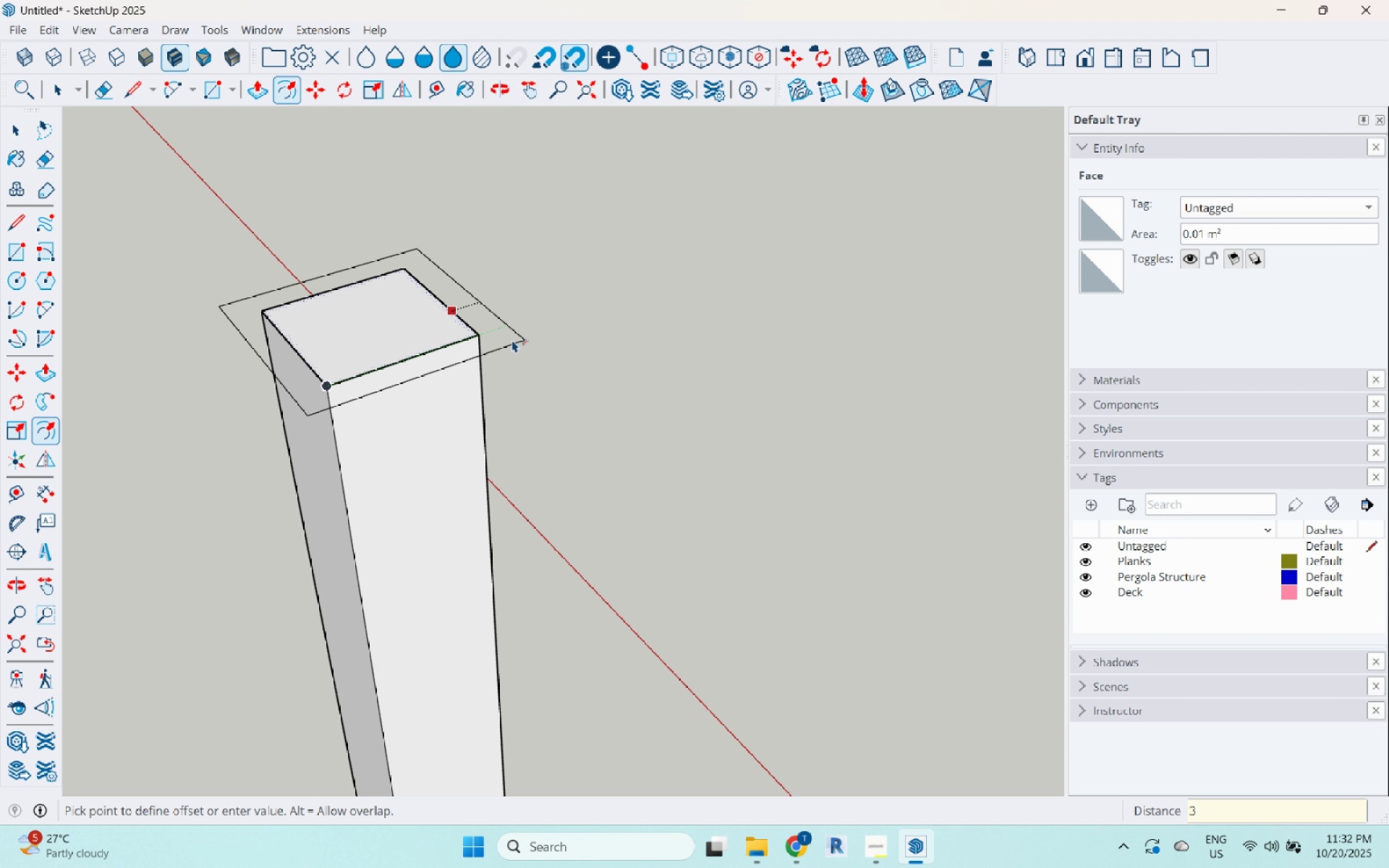 
key(Numpad0)
 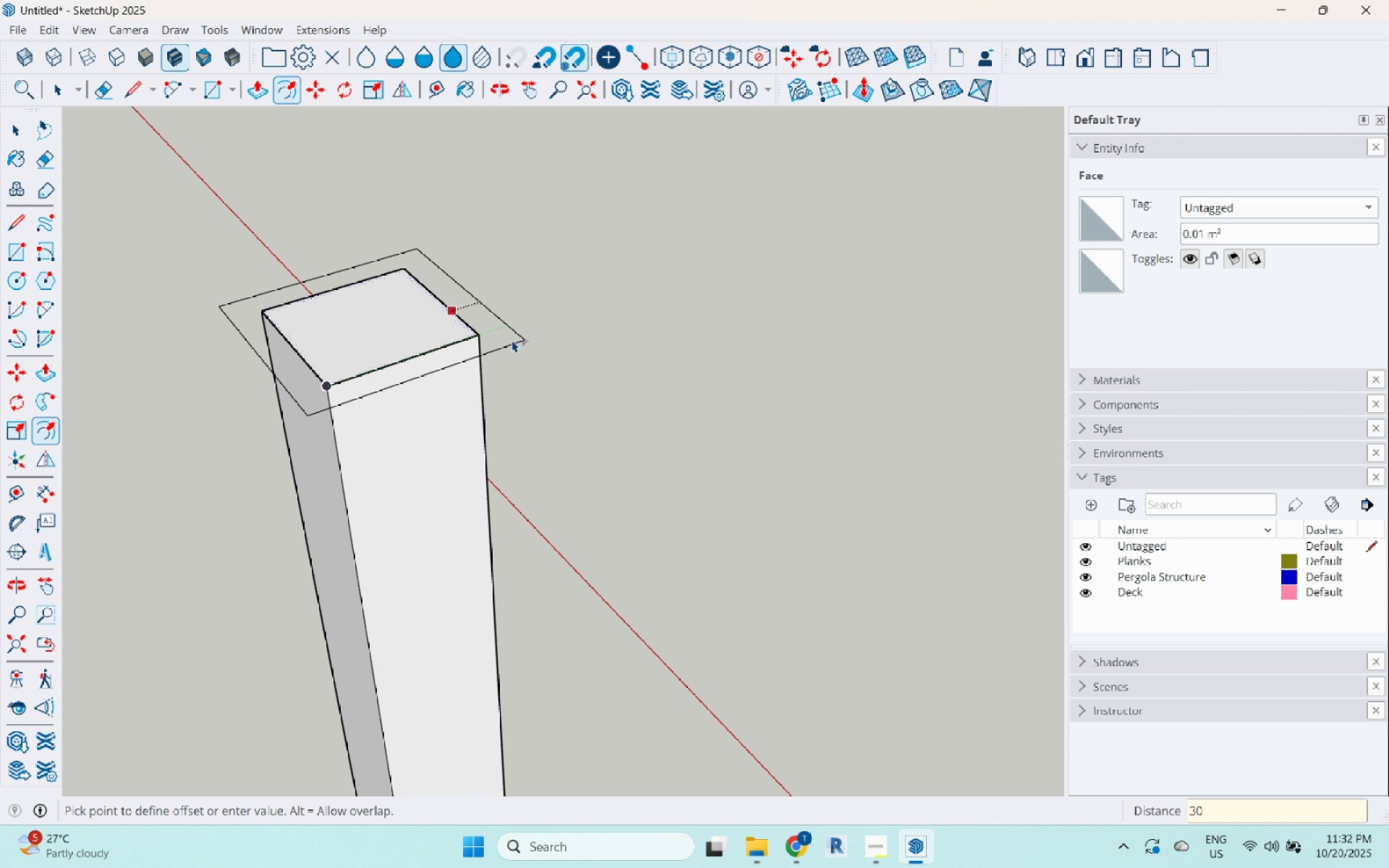 
key(Enter)
 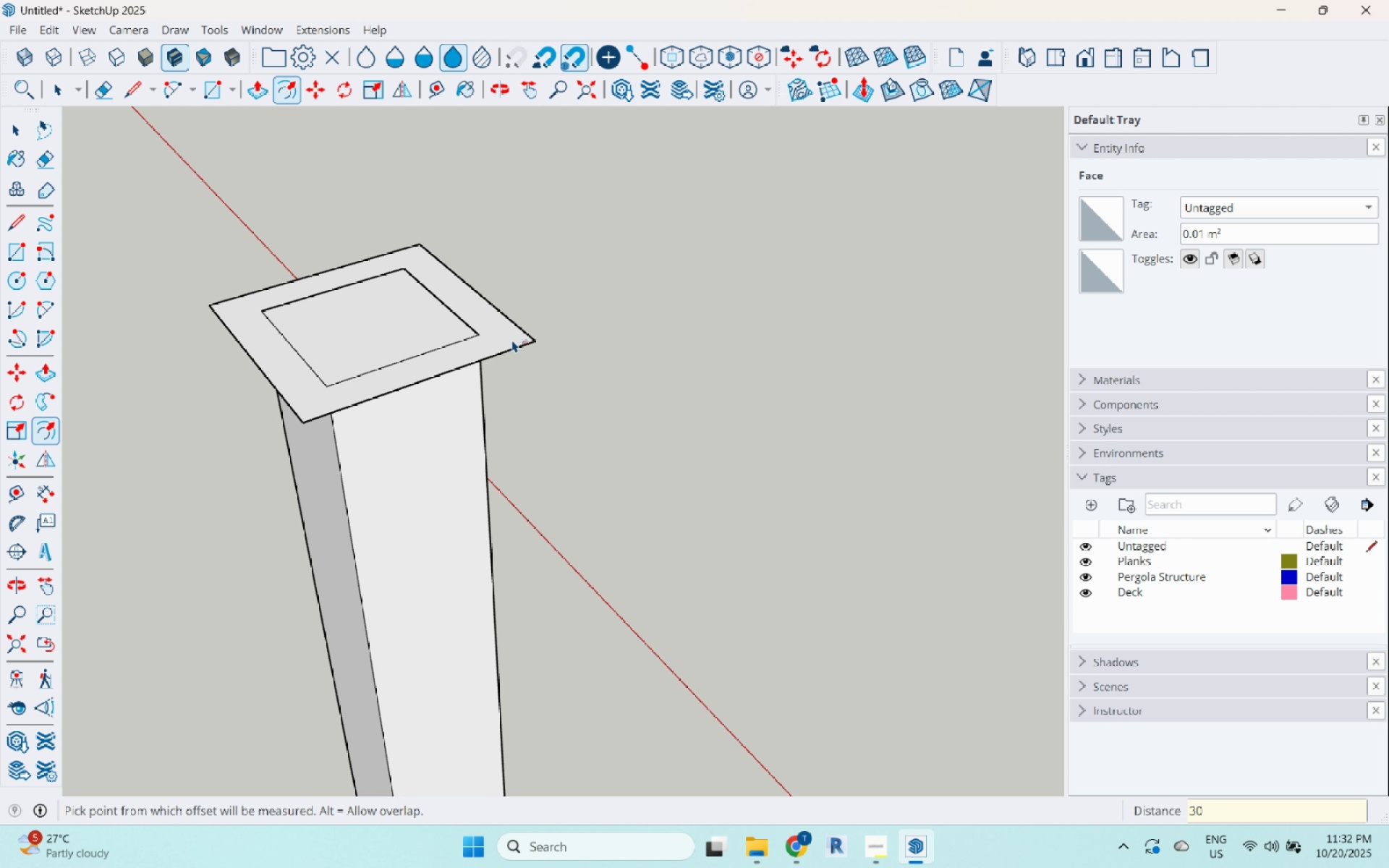 
key(Space)
 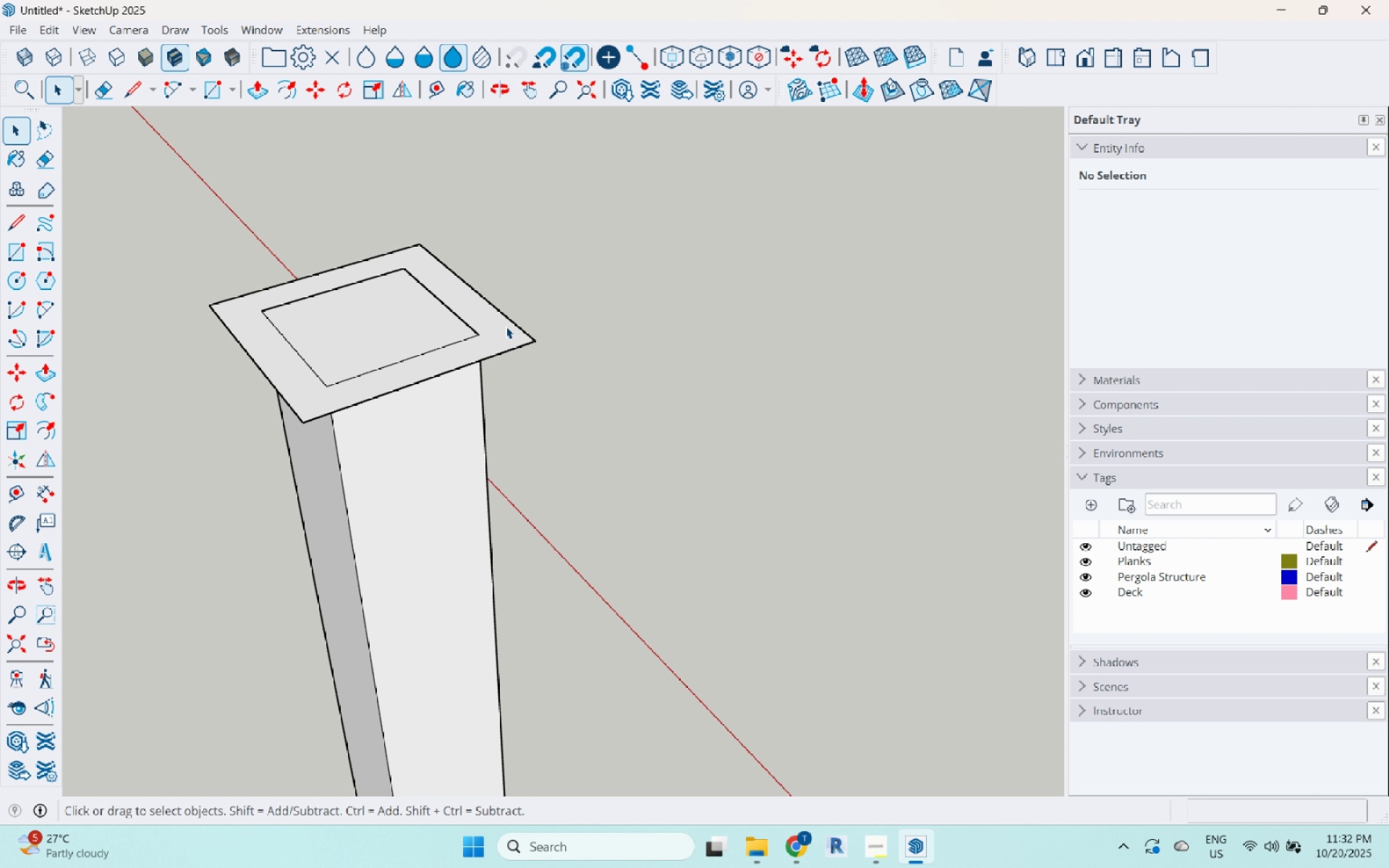 
left_click([506, 326])
 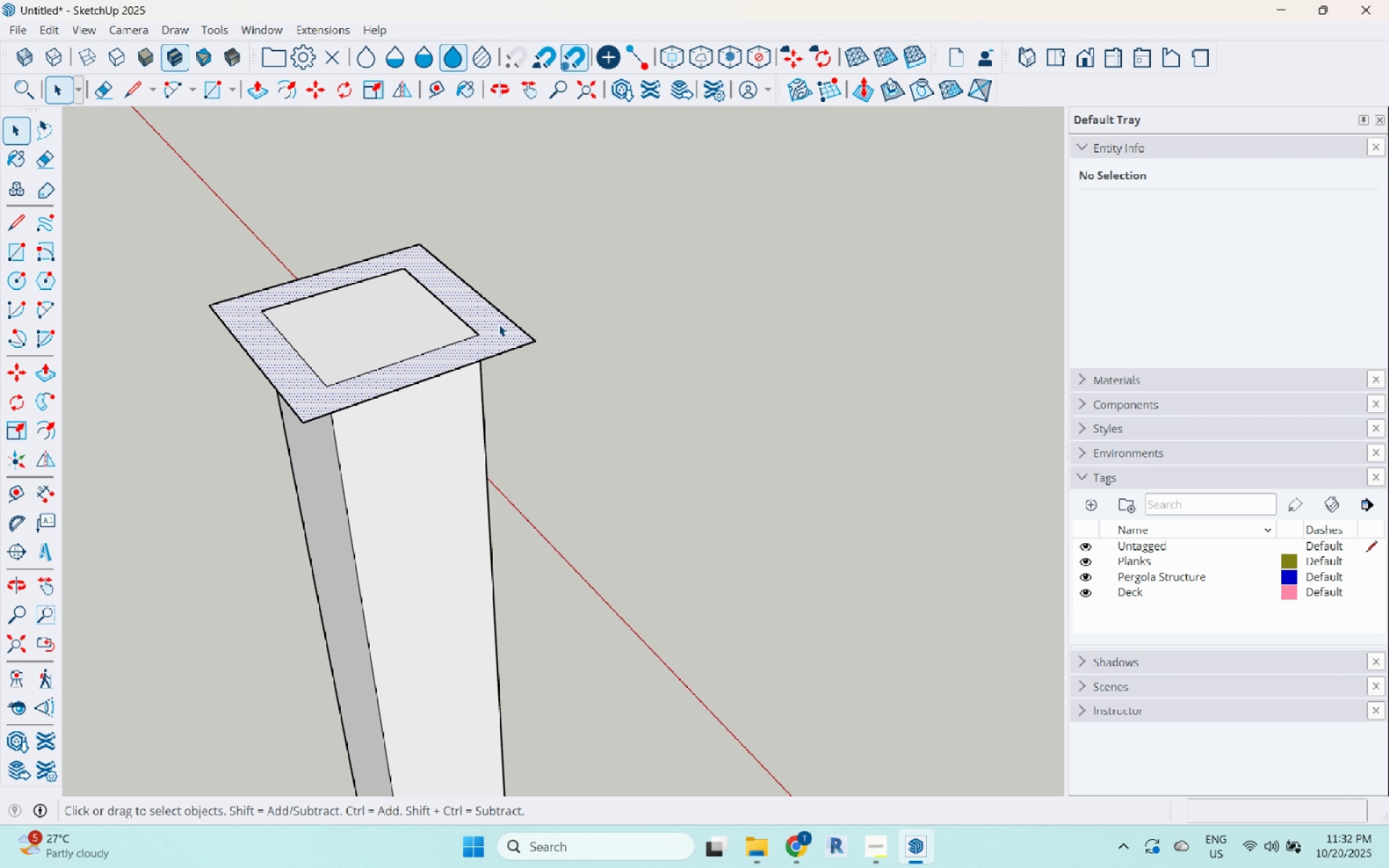 
scroll: coordinate [495, 324], scroll_direction: up, amount: 3.0
 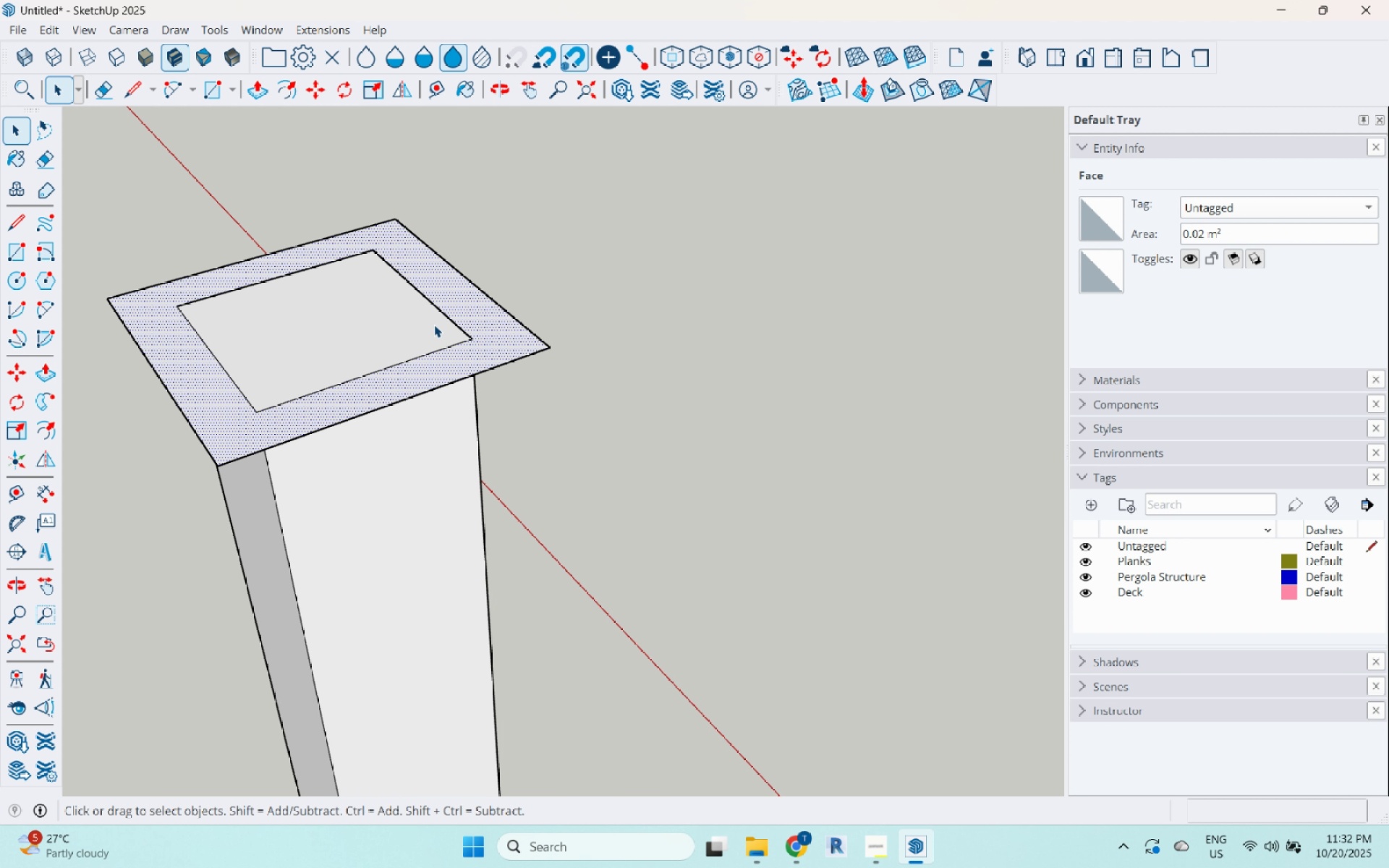 
left_click([434, 325])
 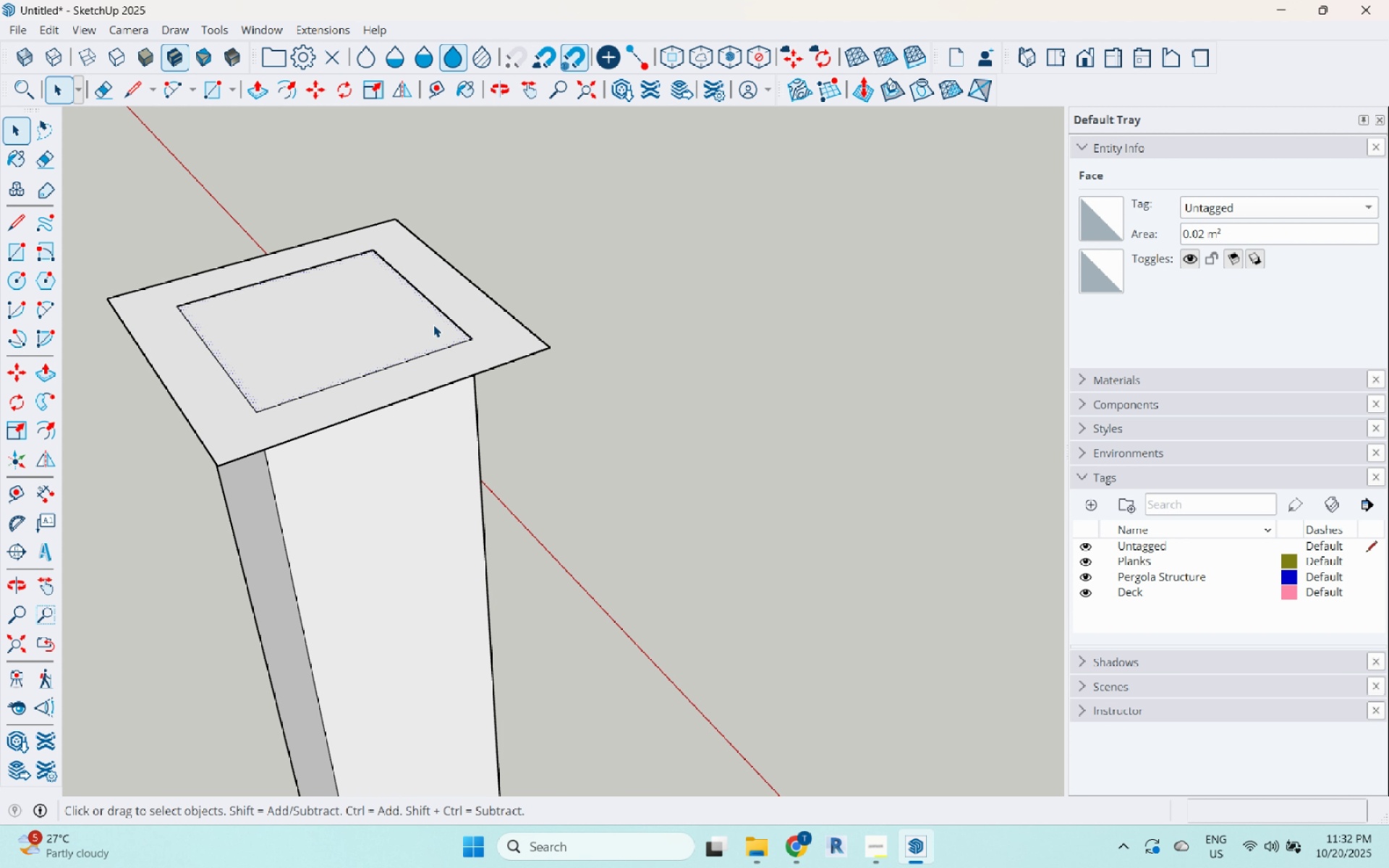 
right_click([433, 325])
 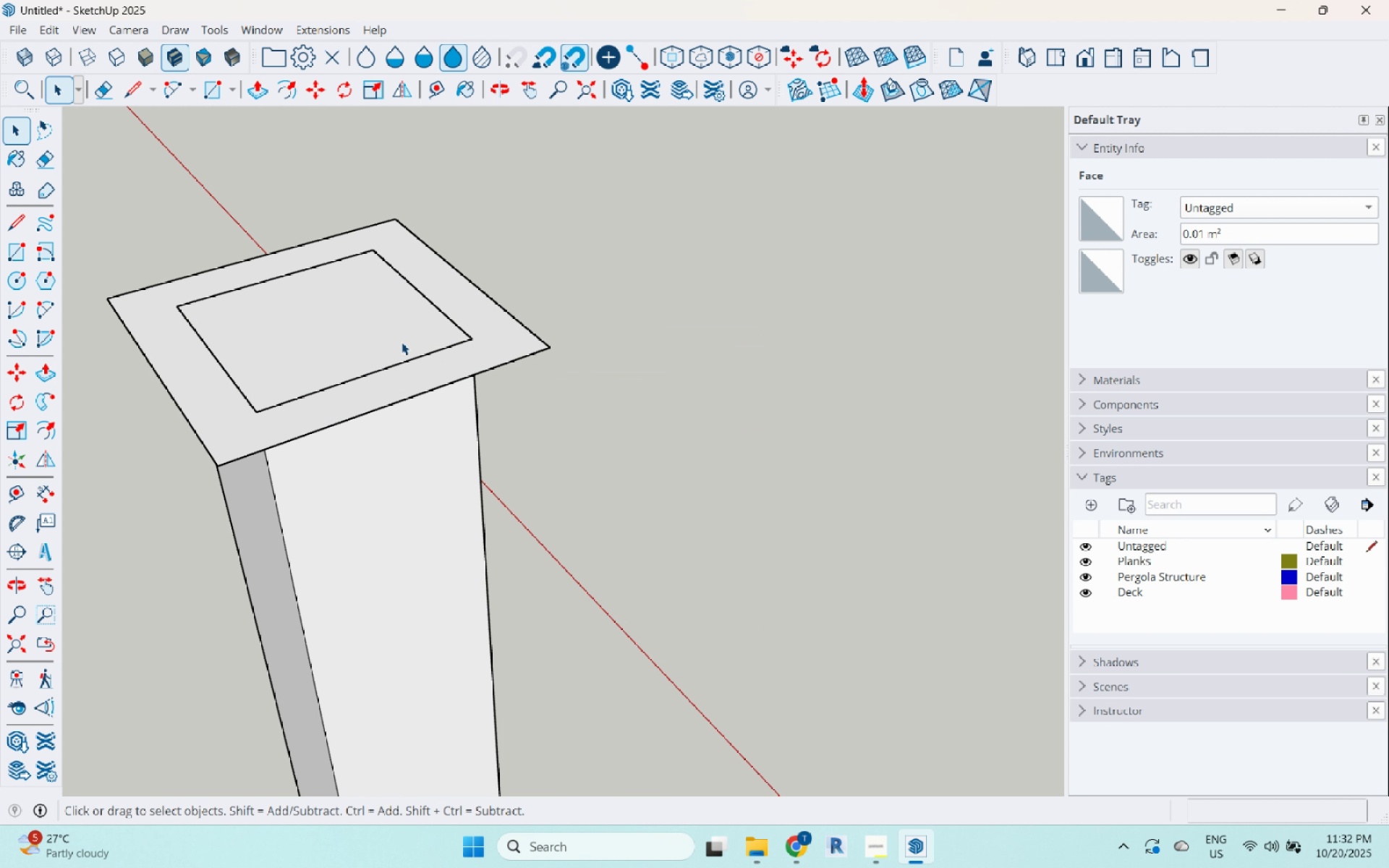 
double_click([388, 336])
 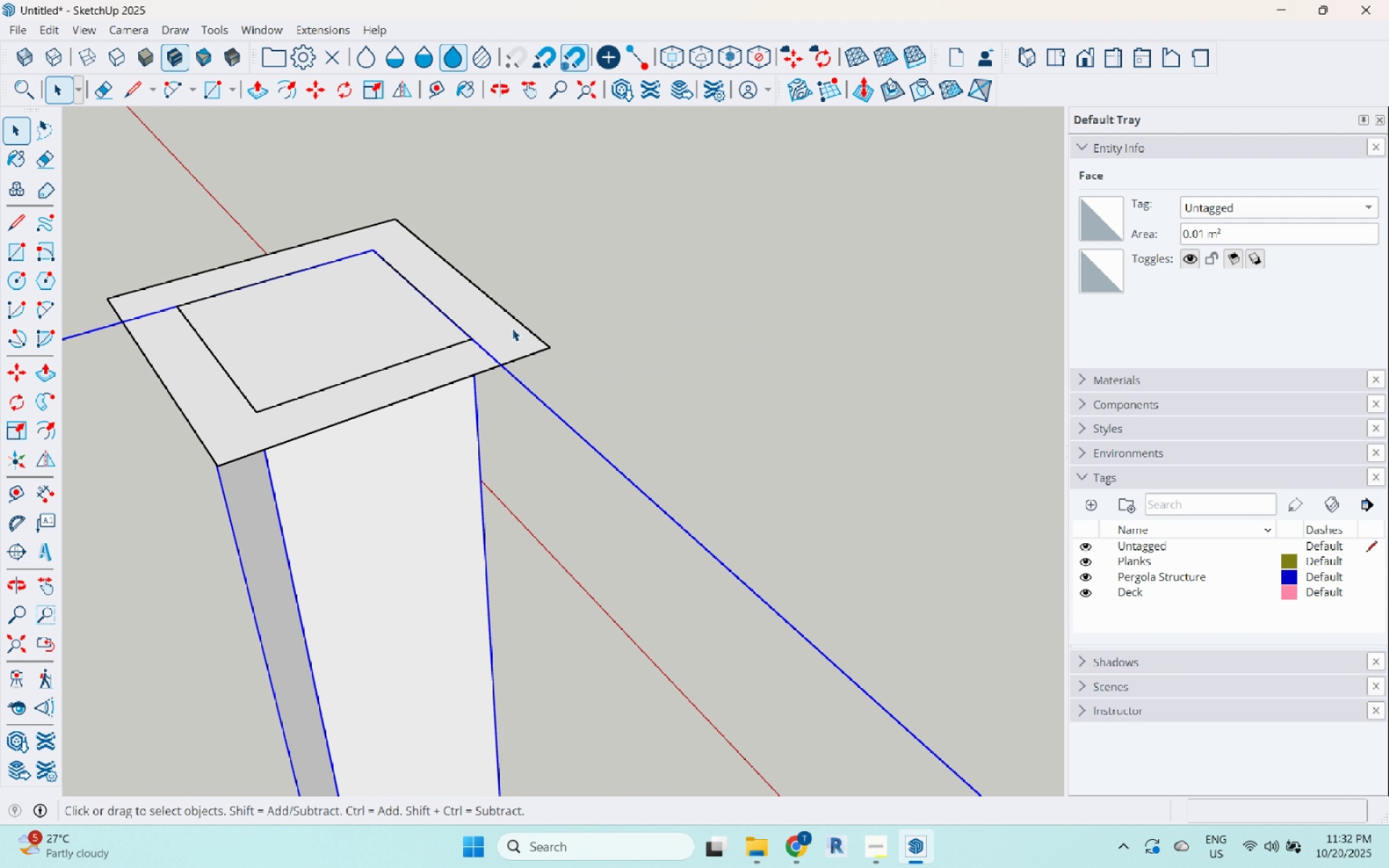 
triple_click([512, 328])
 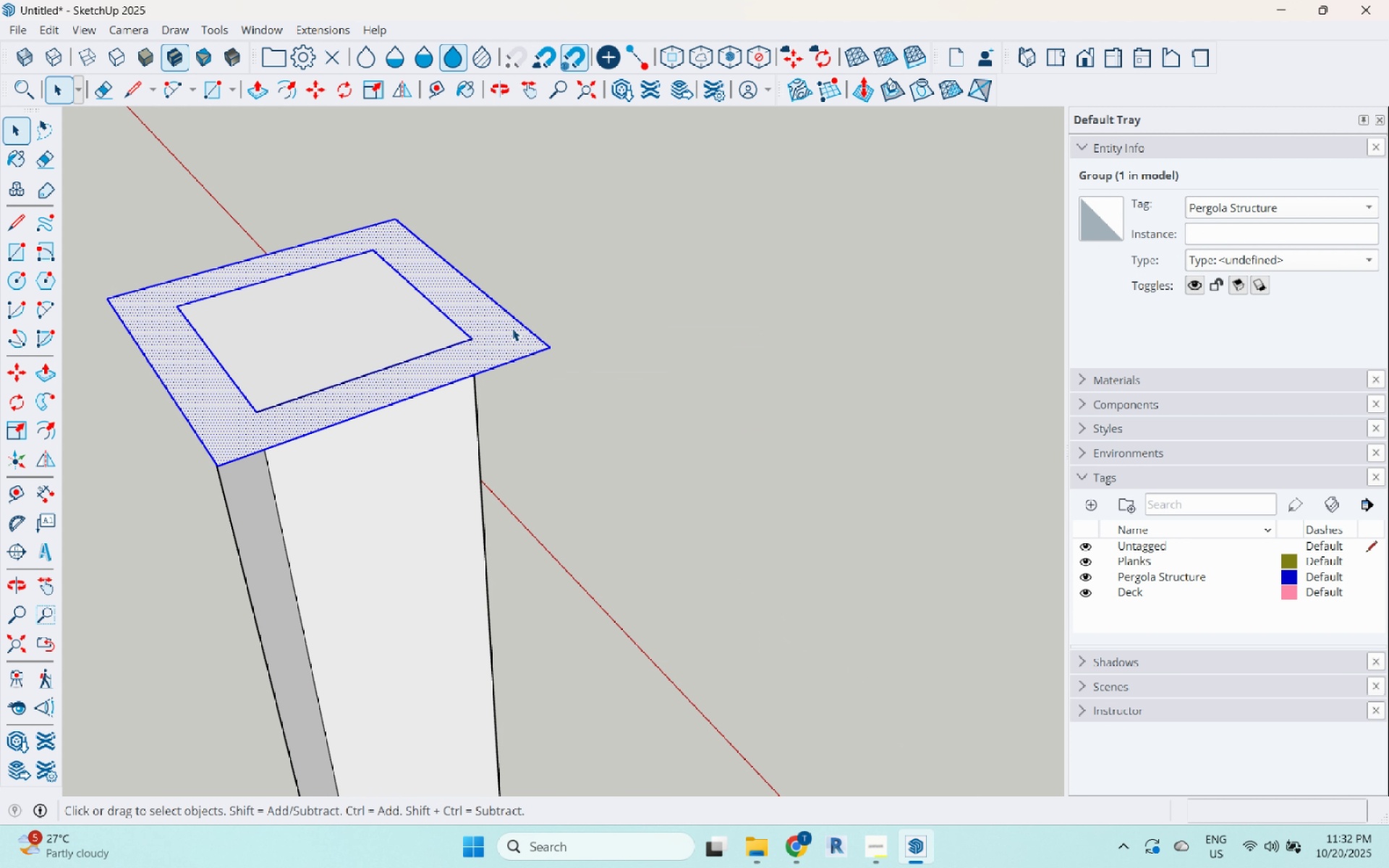 
triple_click([512, 328])
 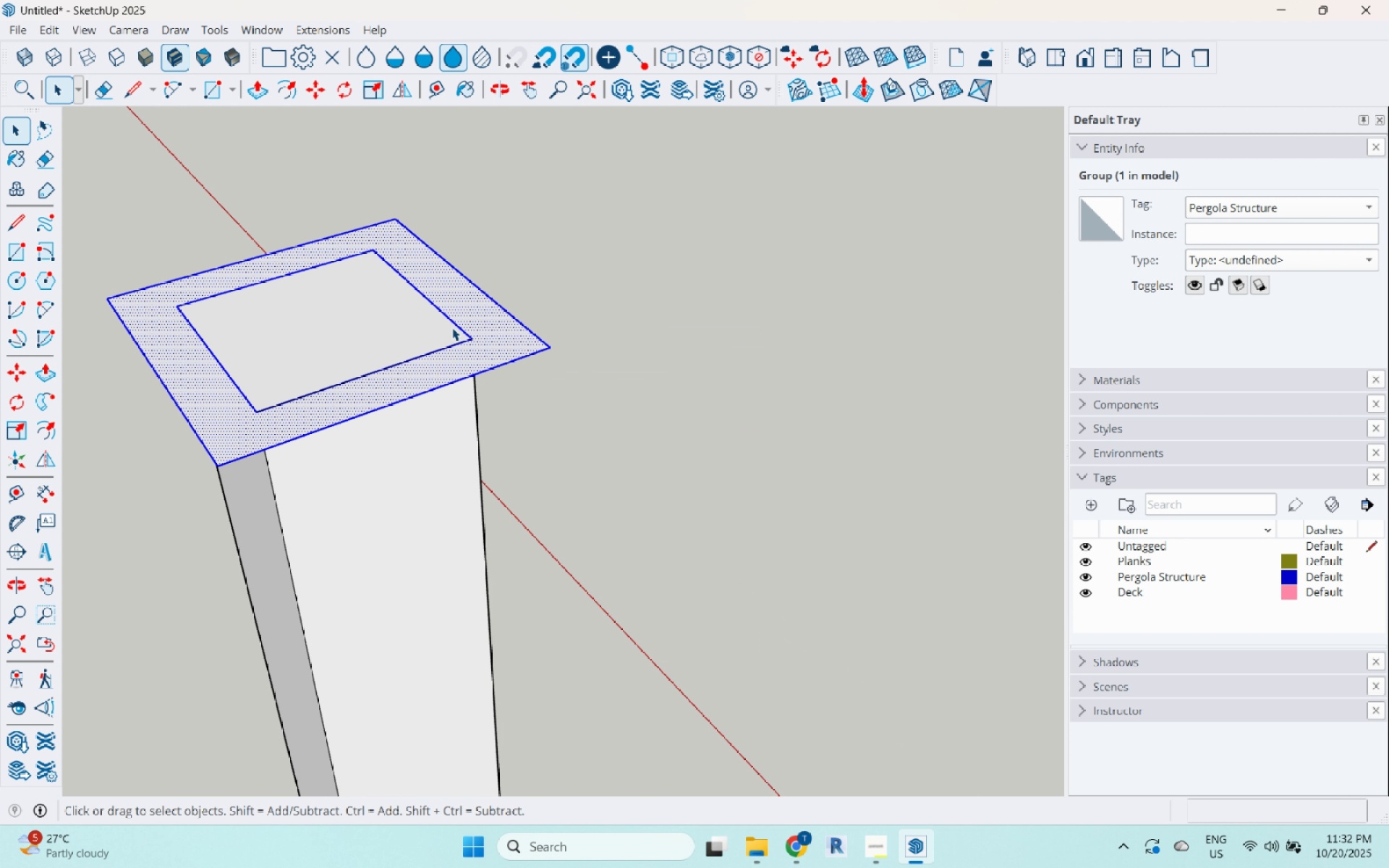 
key(Escape)
 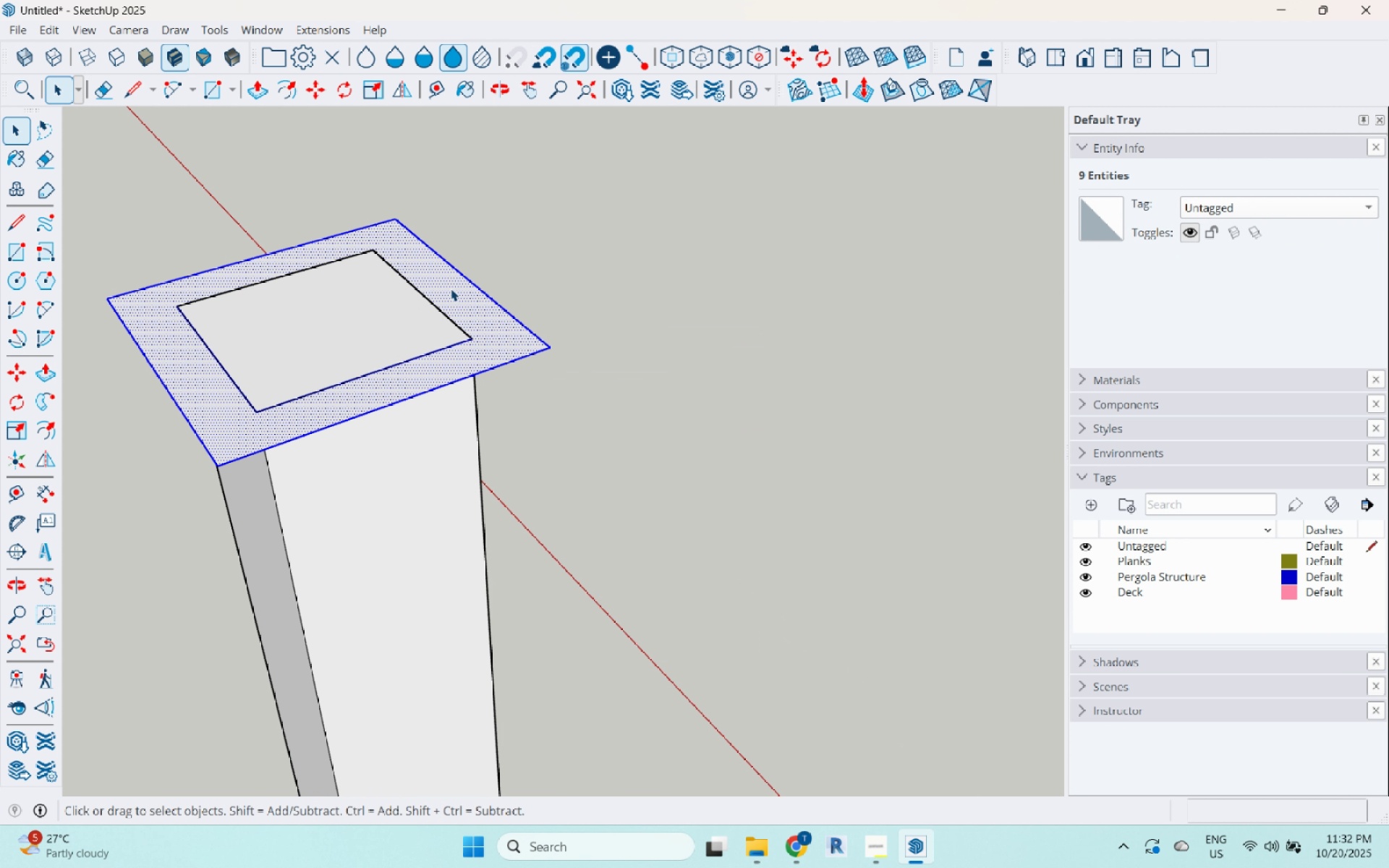 
left_click([451, 289])
 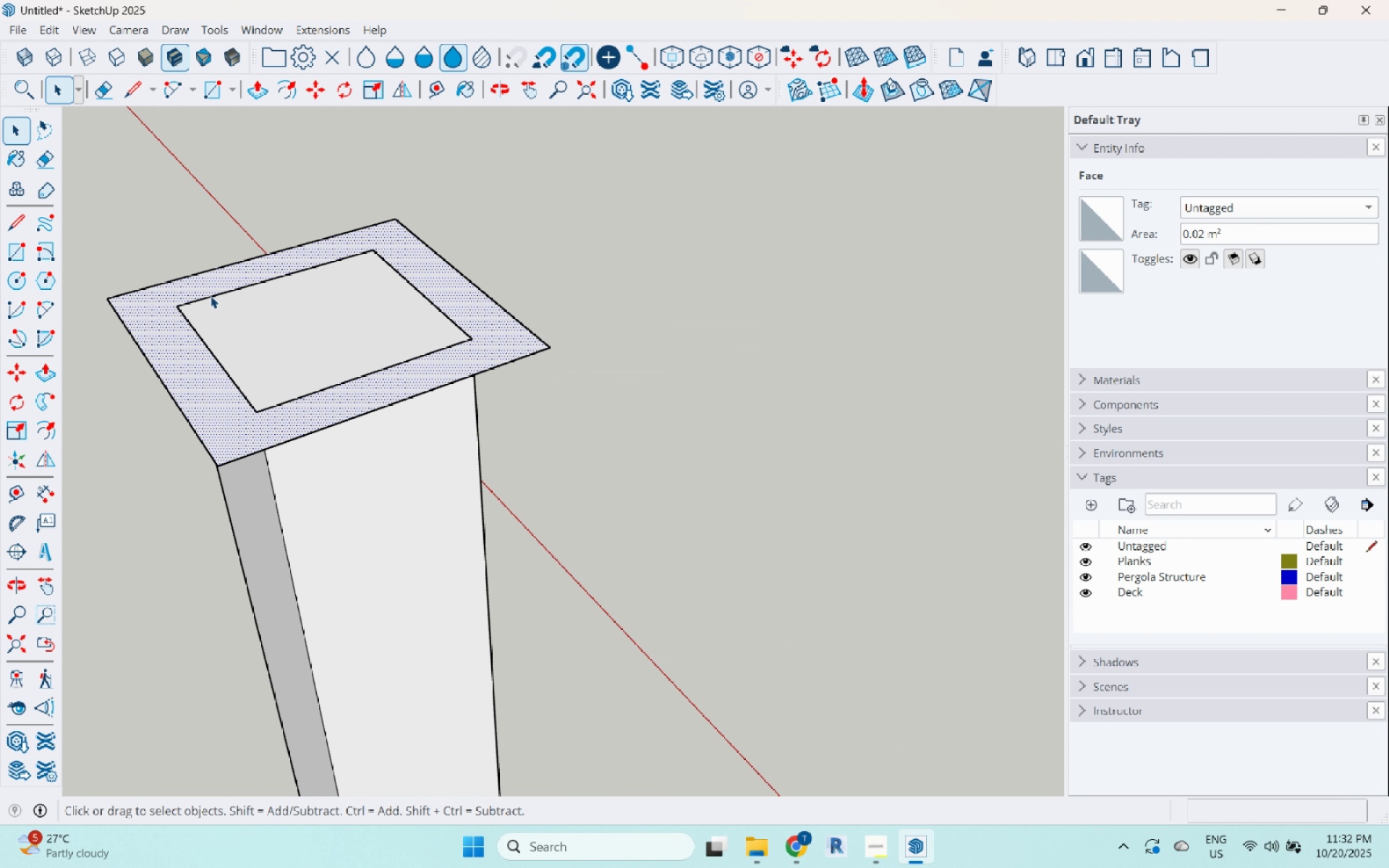 
left_click([213, 296])
 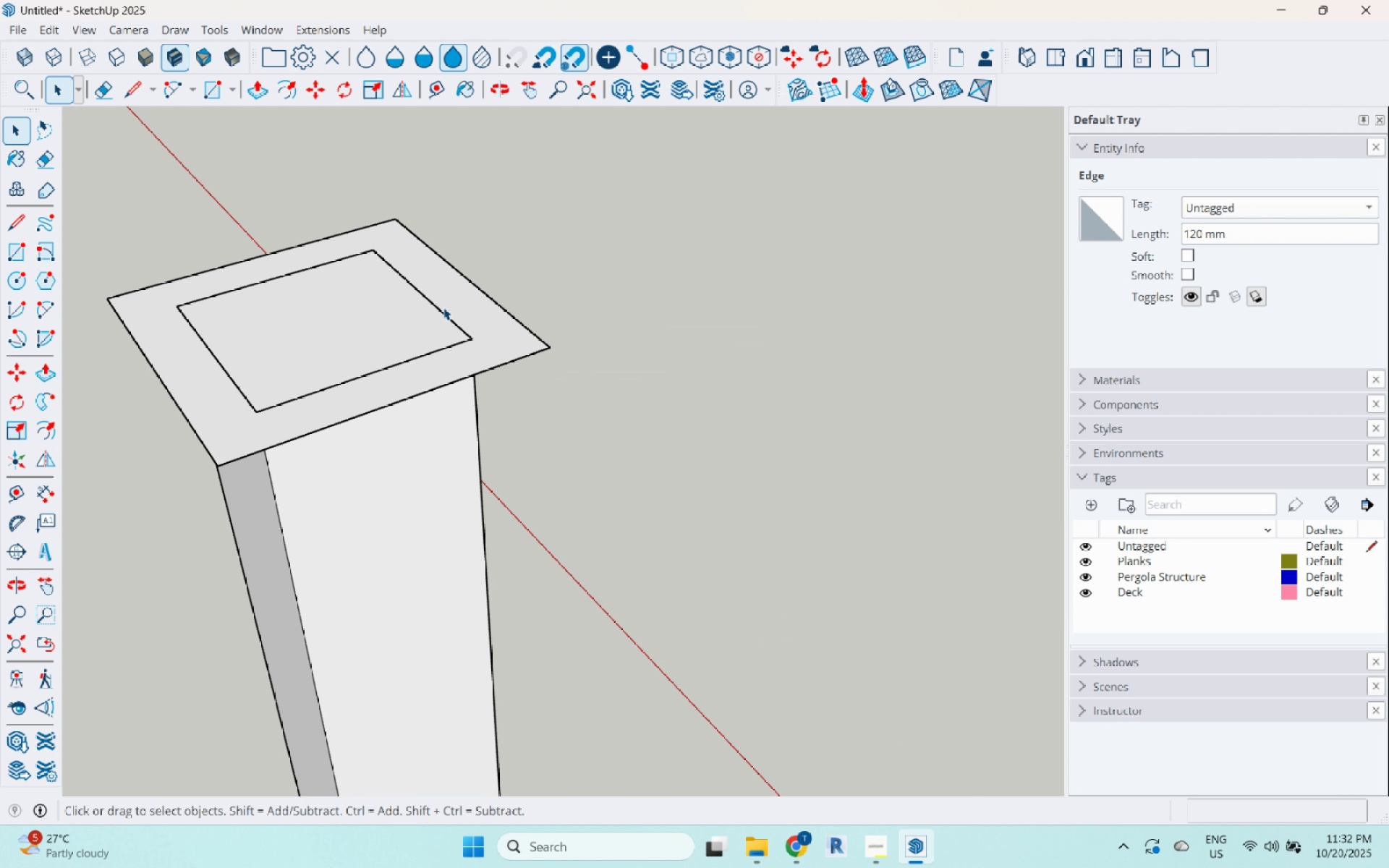 
left_click([456, 302])
 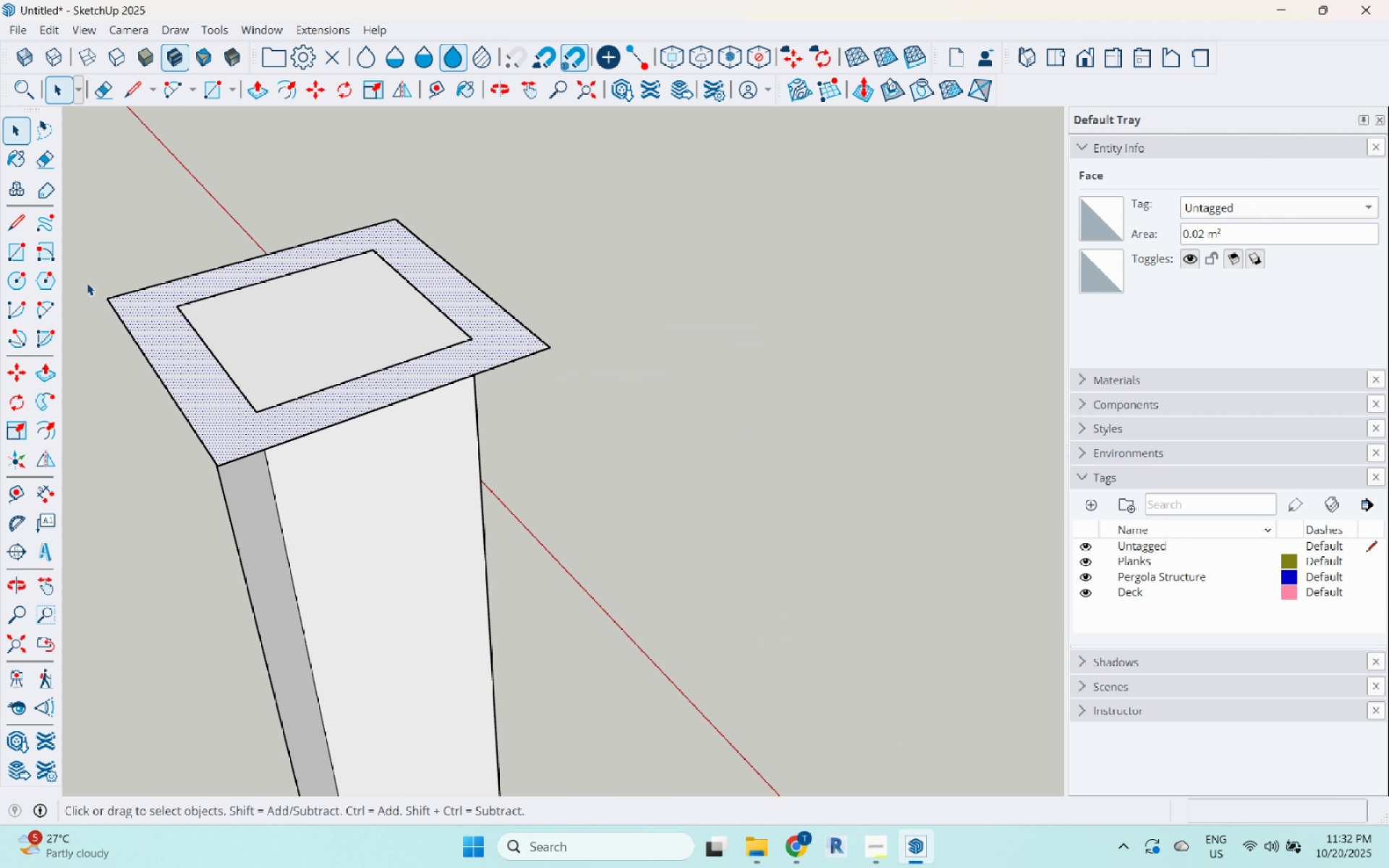 
left_click([14, 256])
 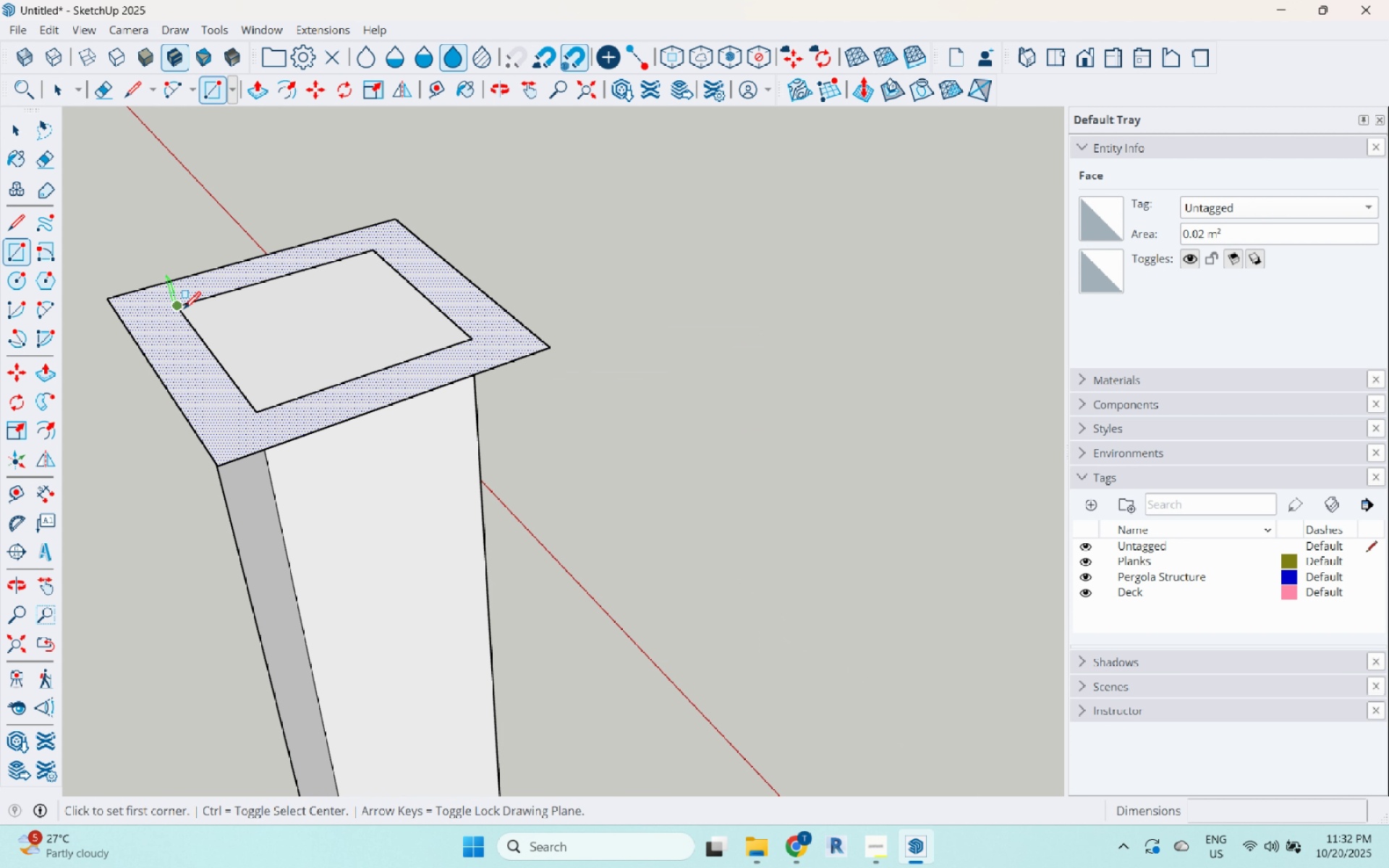 
left_click([182, 310])
 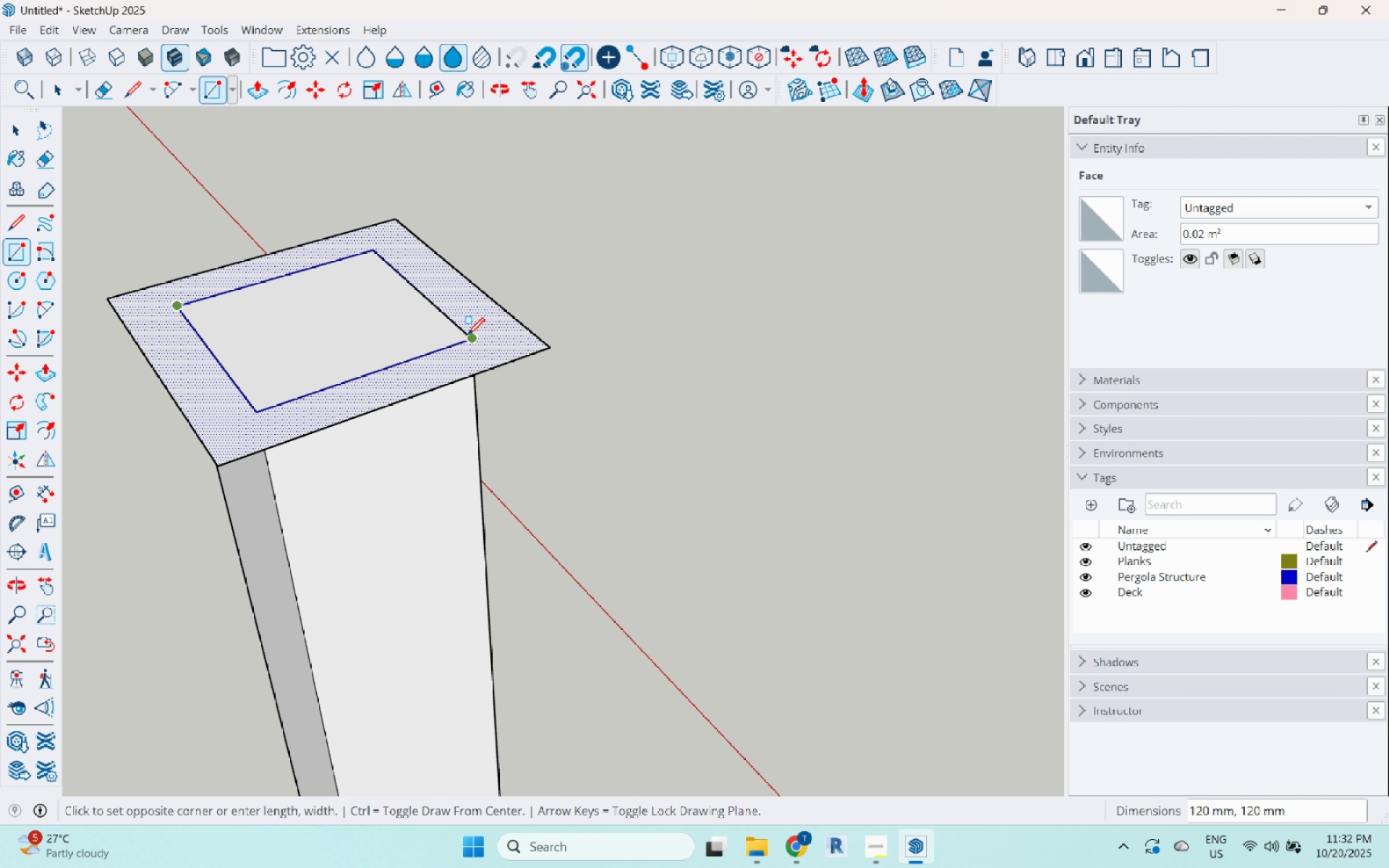 
left_click([467, 338])
 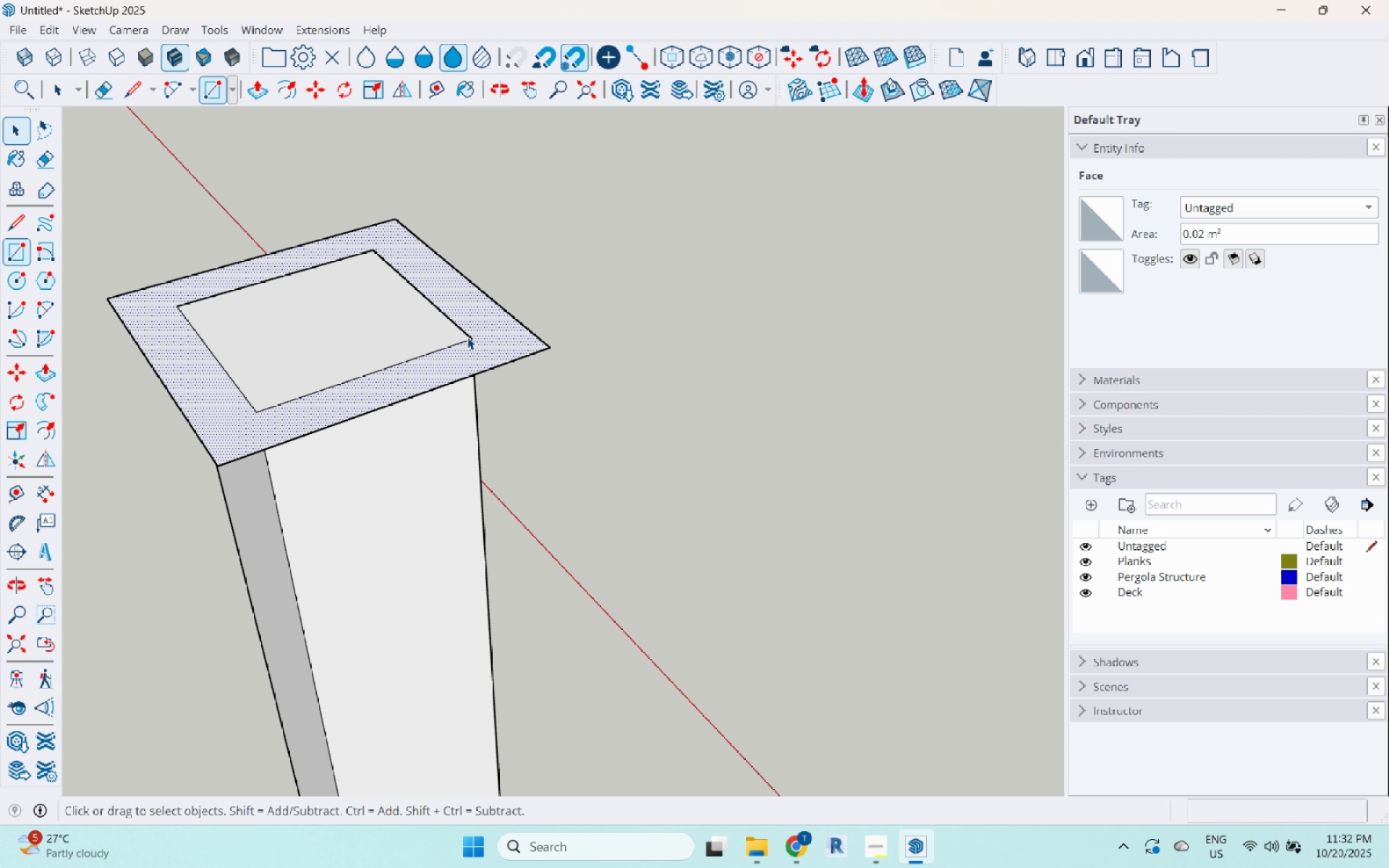 
key(Space)
 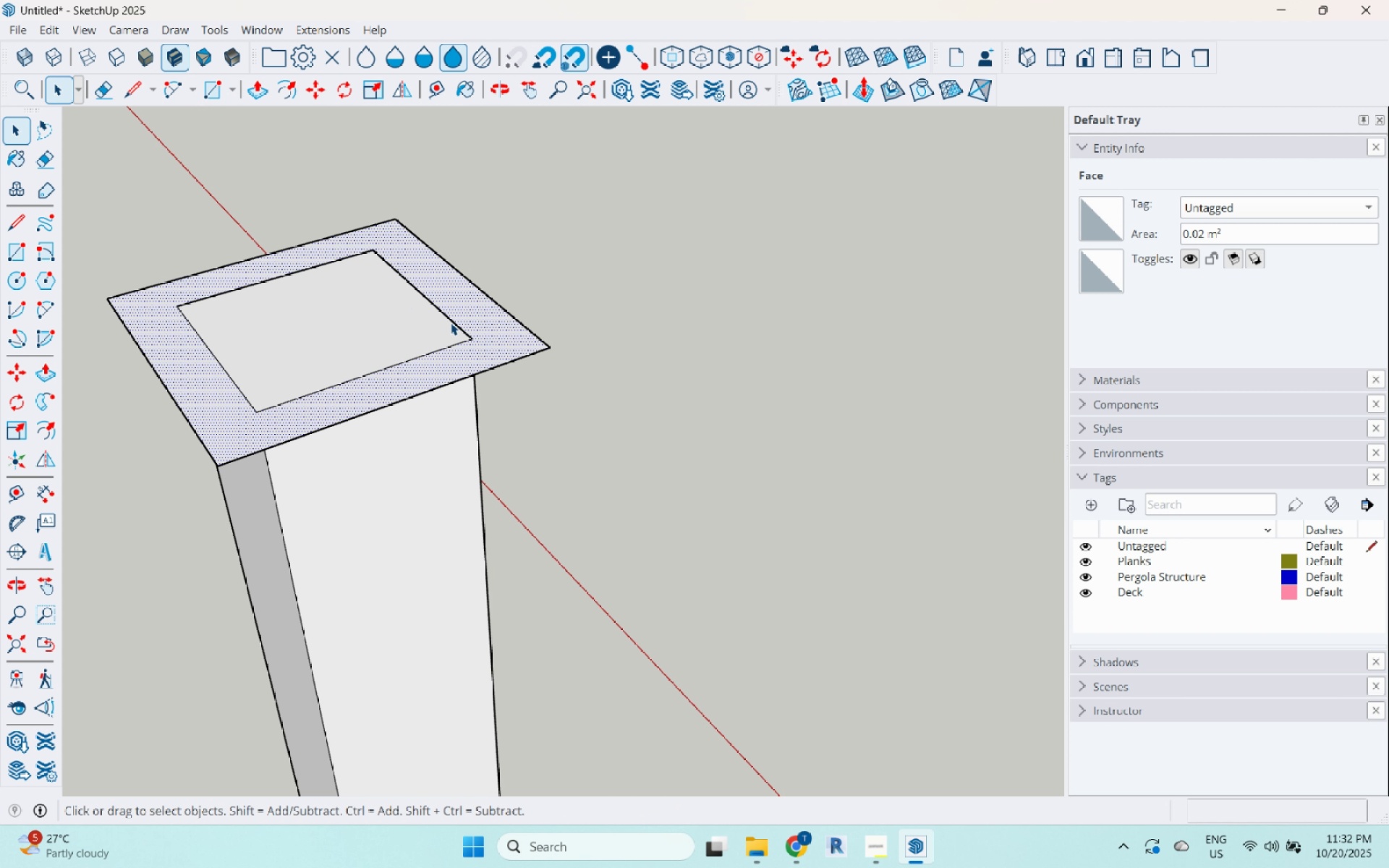 
double_click([451, 323])
 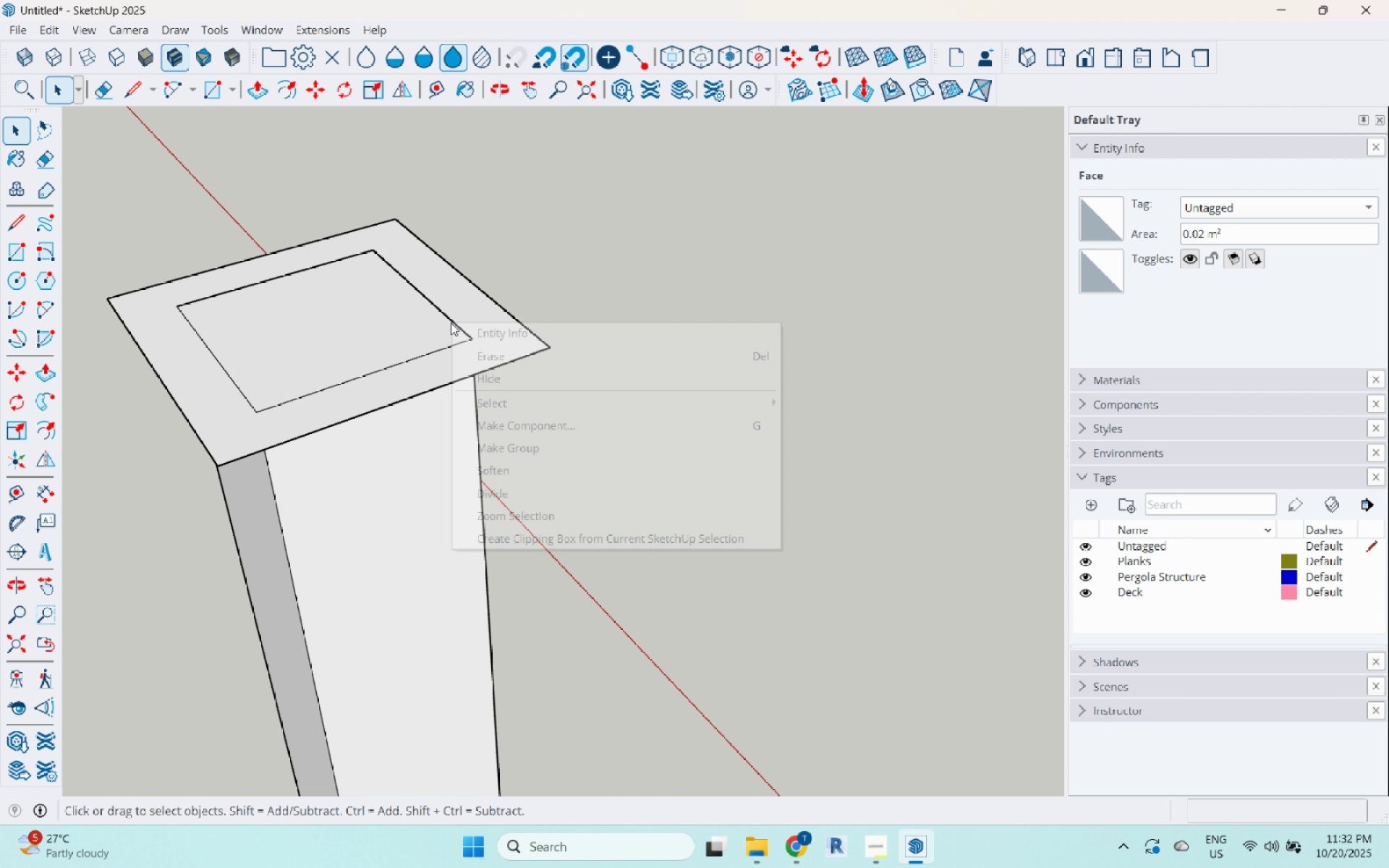 
right_click([451, 323])
 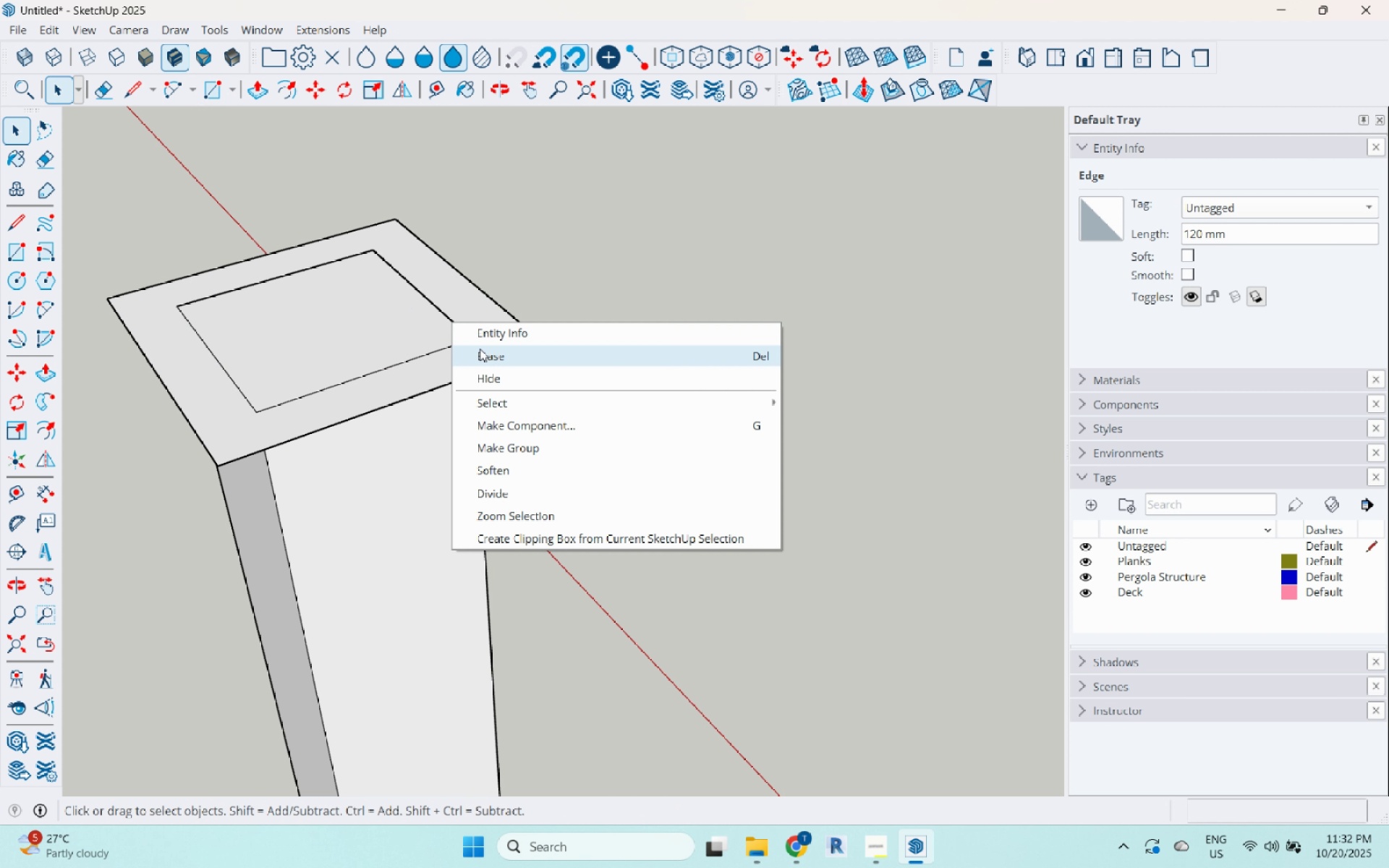 
left_click([480, 349])
 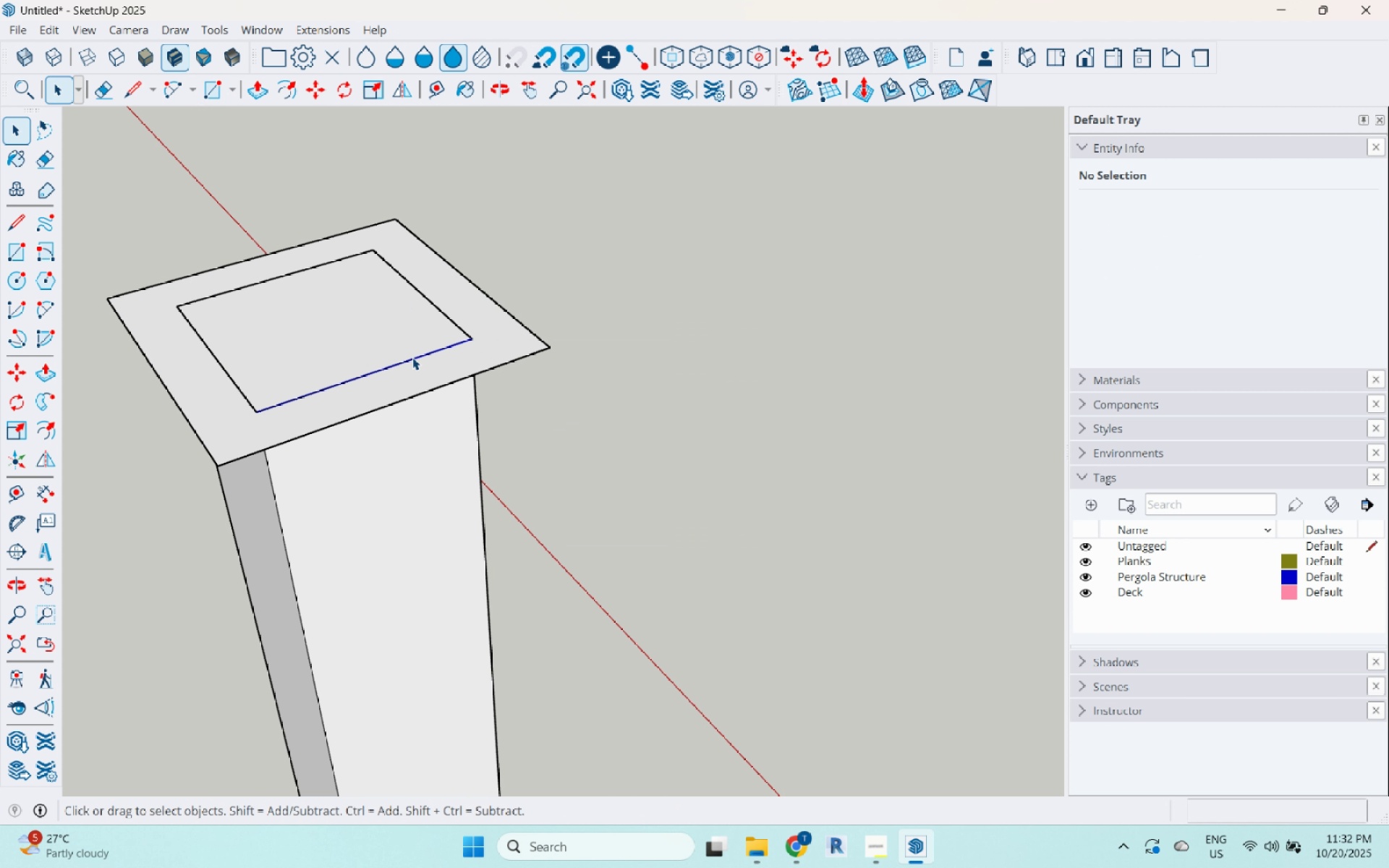 
right_click([412, 357])
 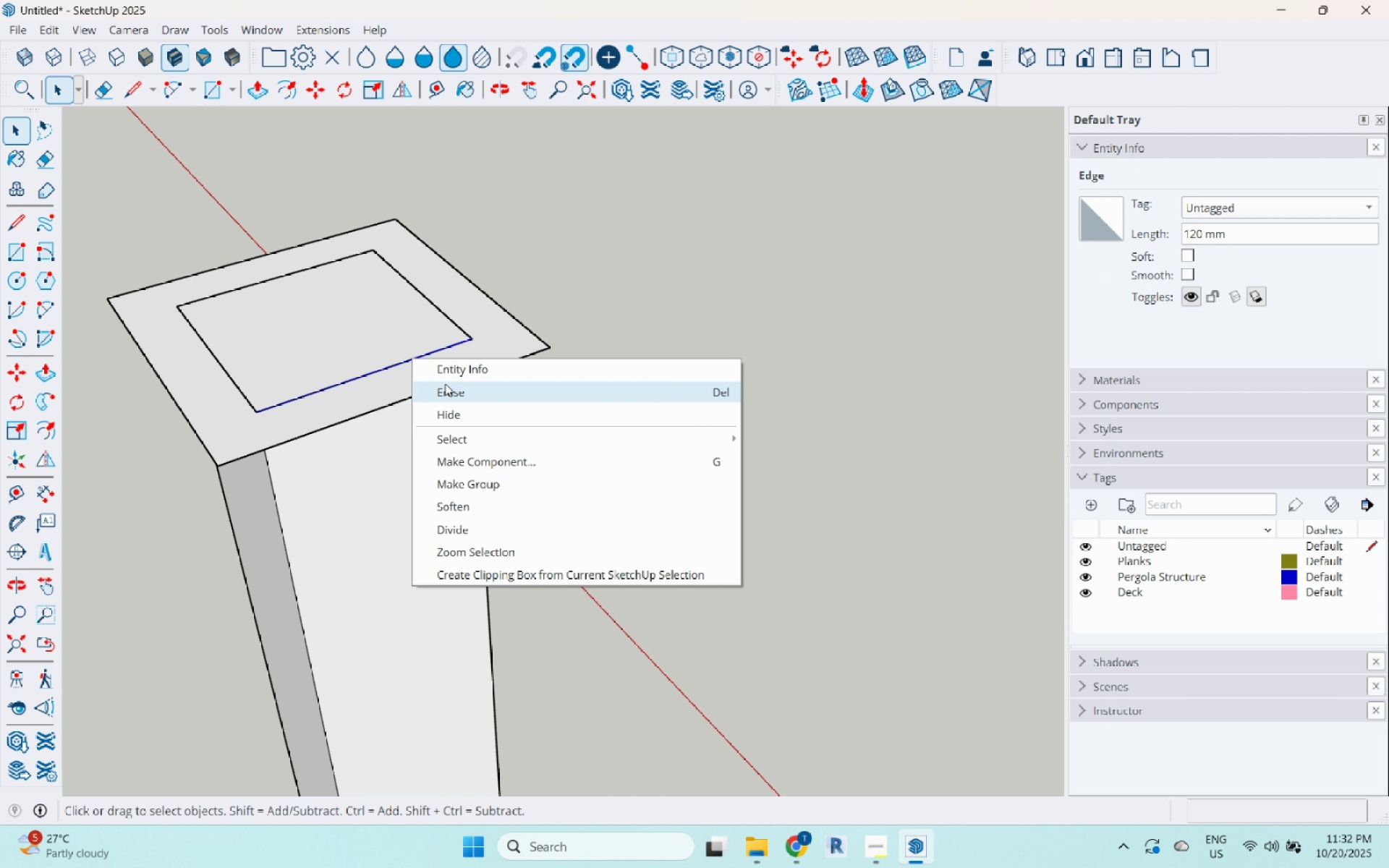 
left_click([445, 383])
 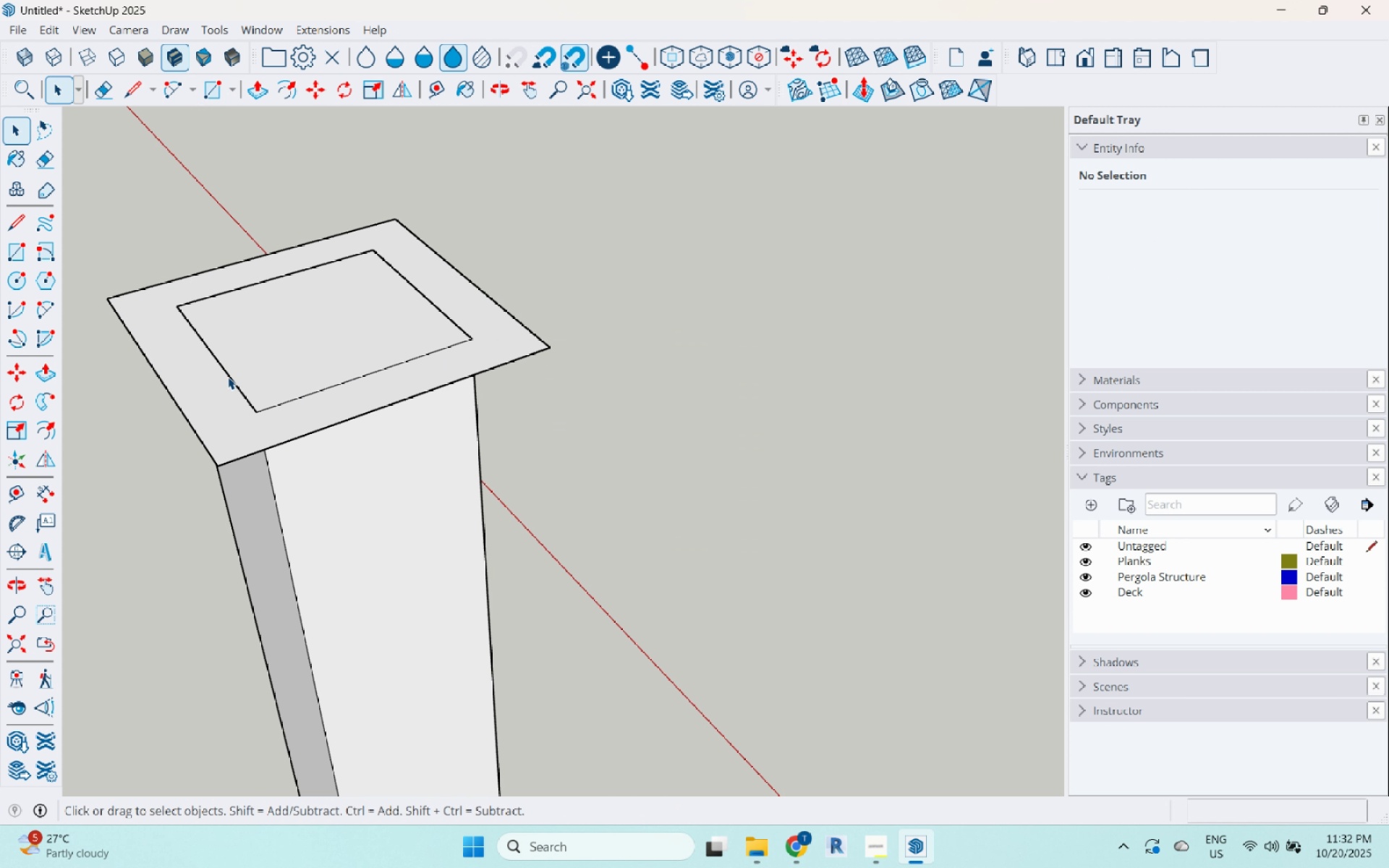 
left_click([227, 377])
 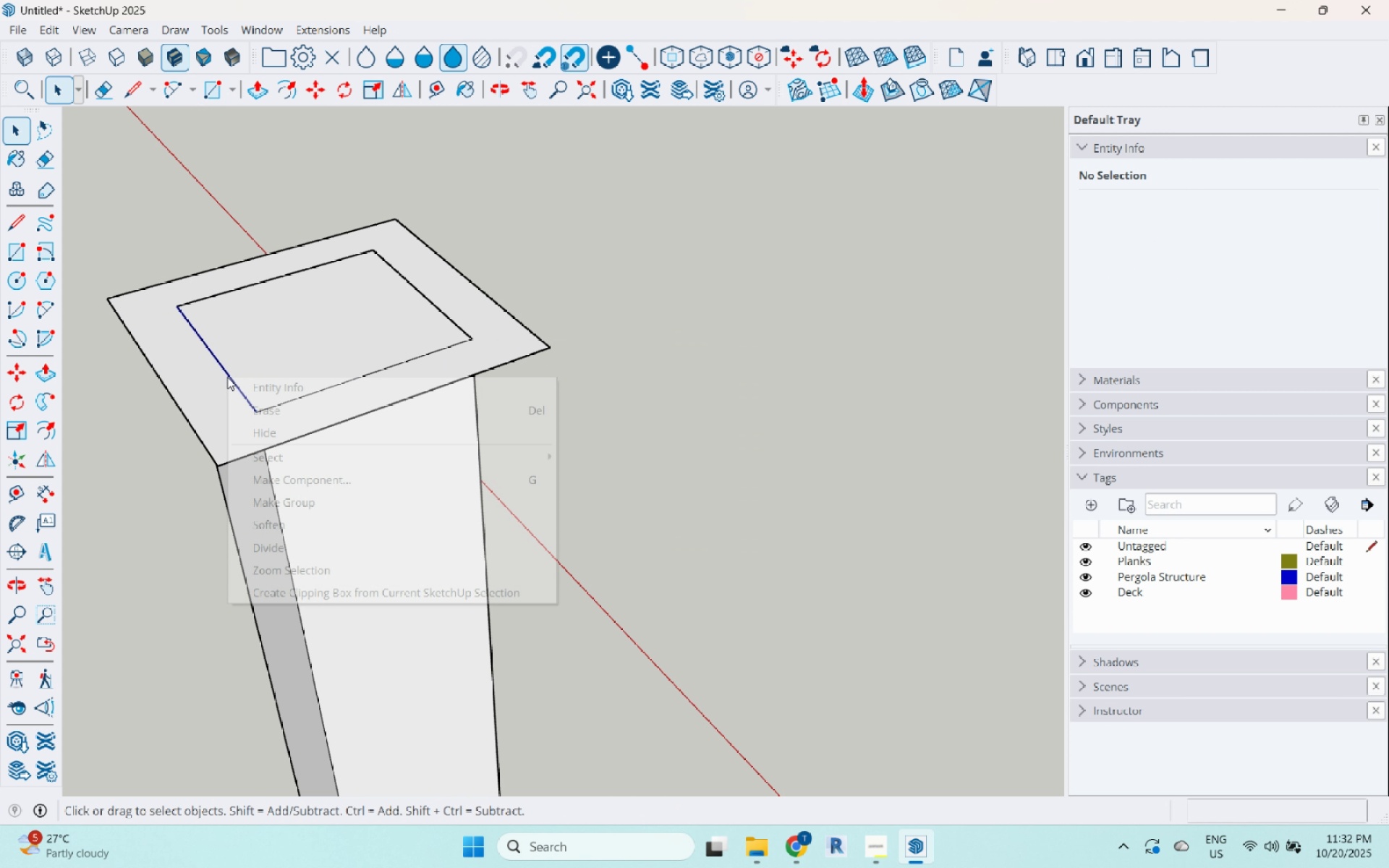 
right_click([227, 377])
 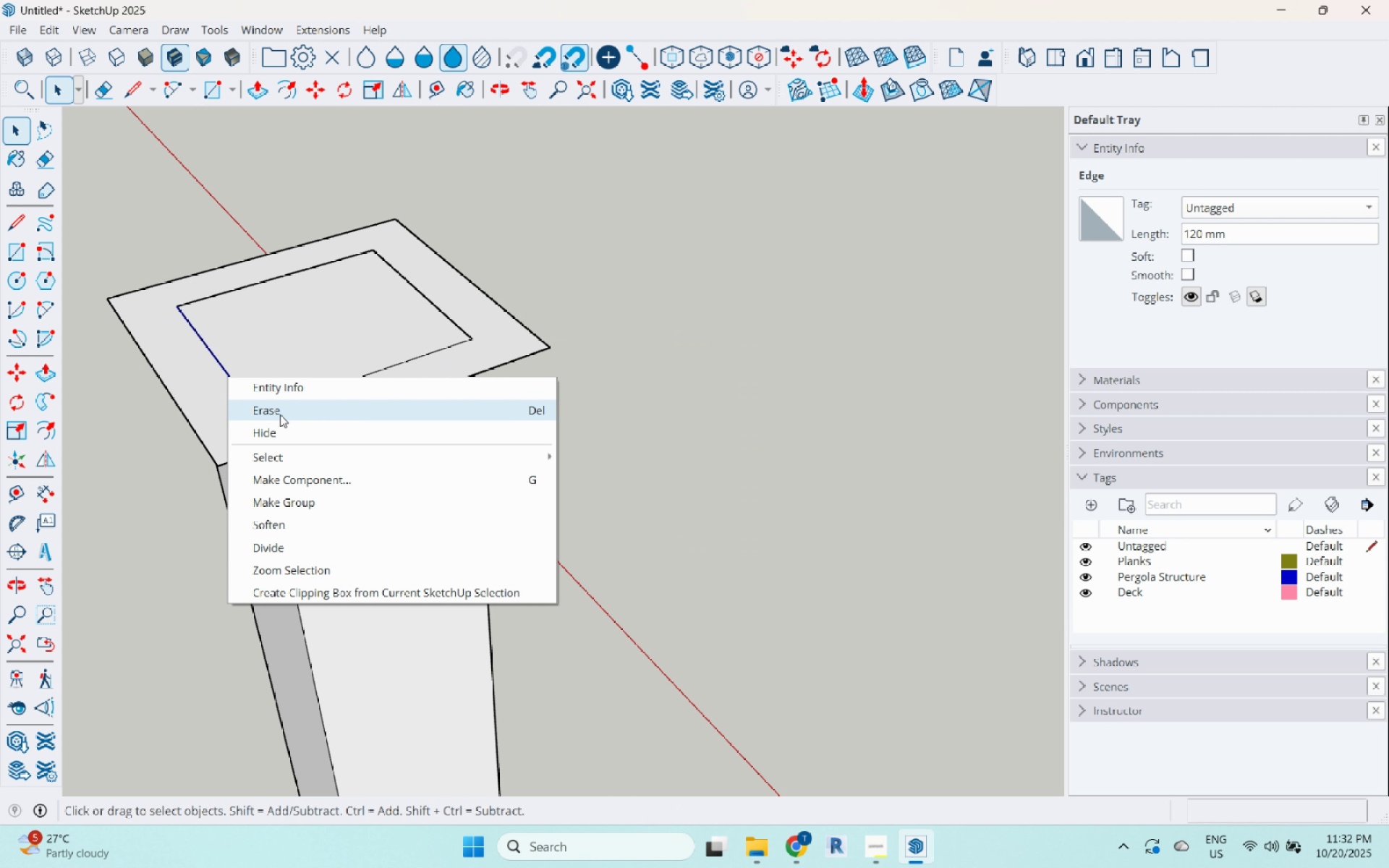 
left_click([280, 414])
 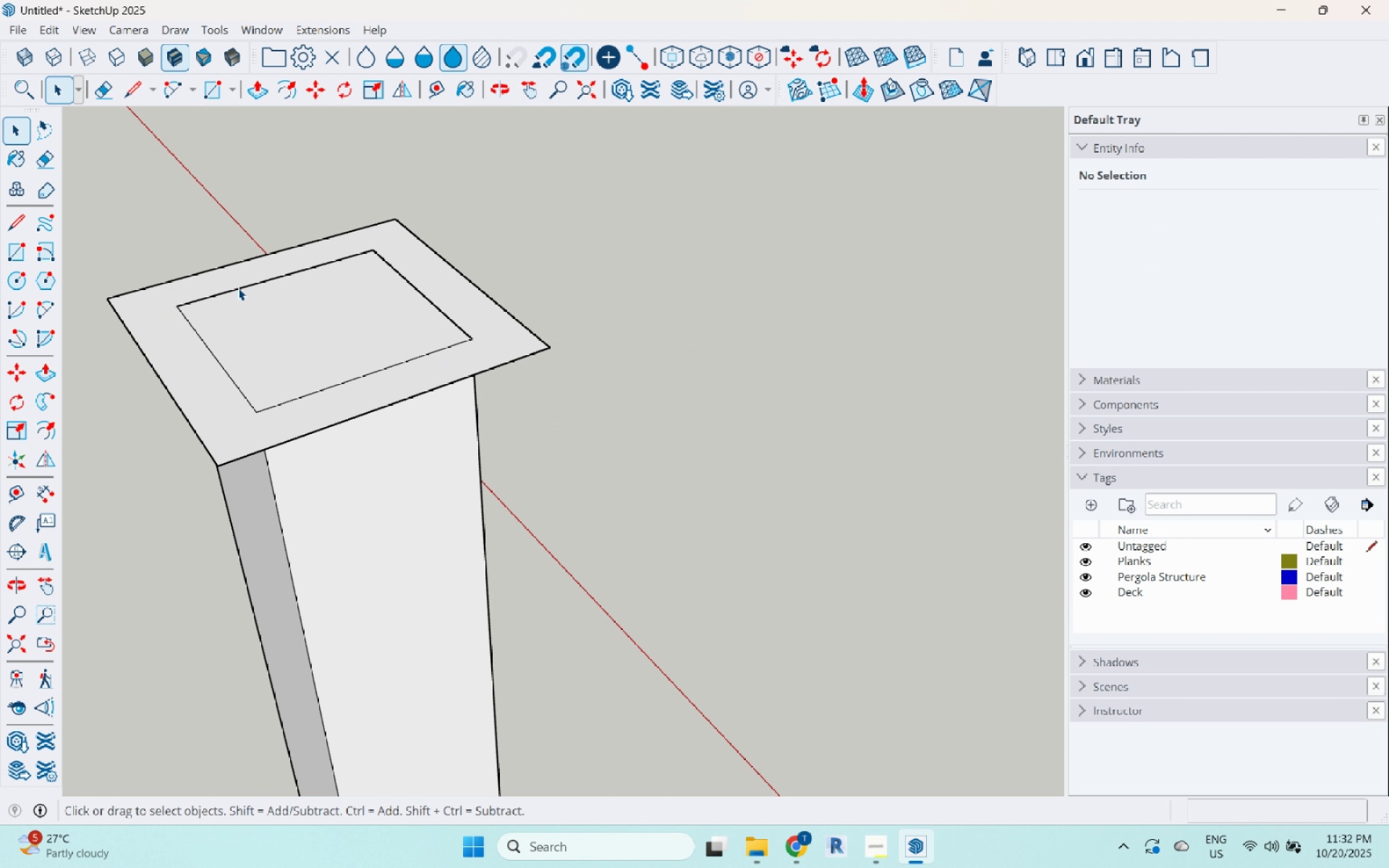 
left_click([238, 288])
 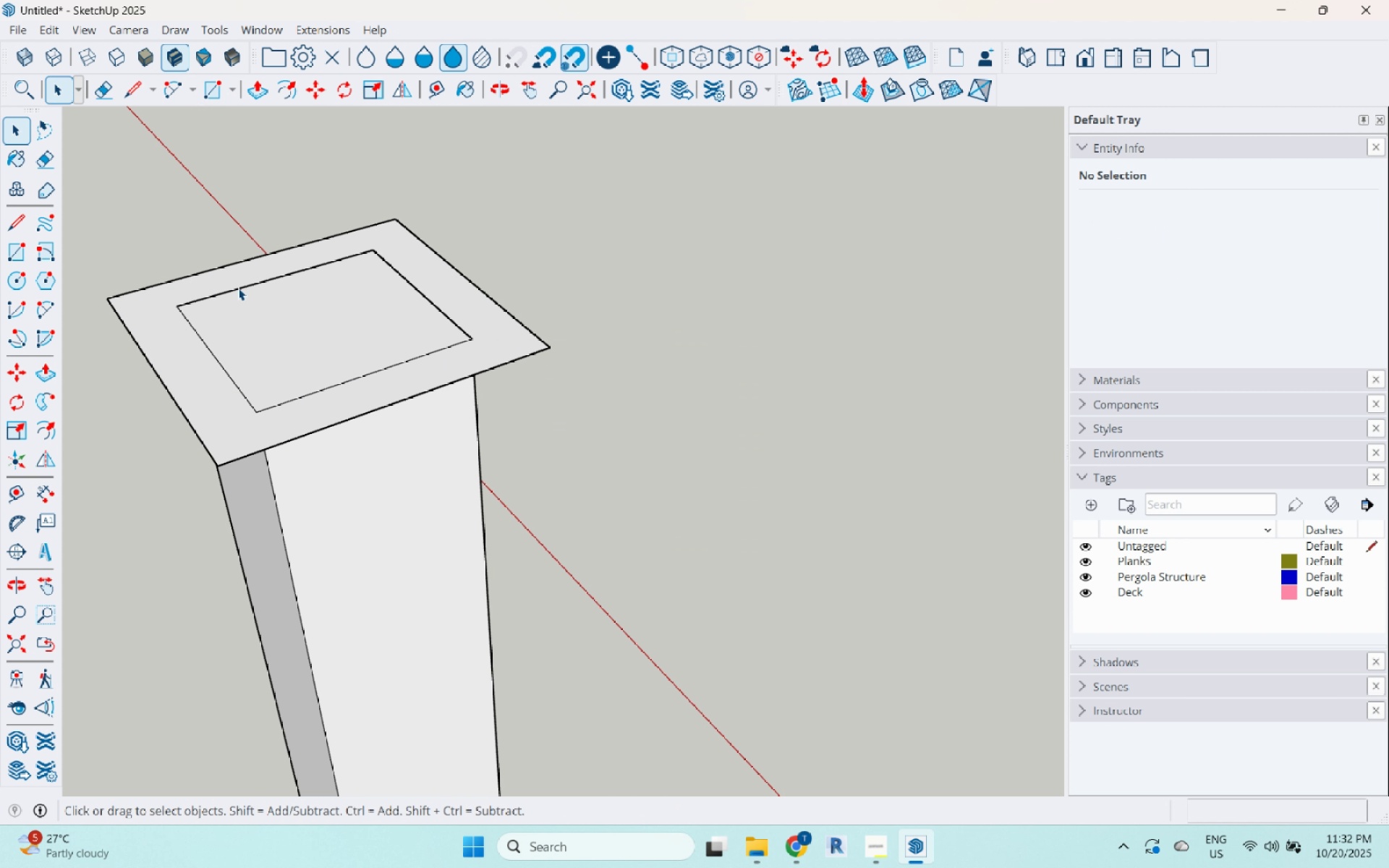 
right_click([238, 288])
 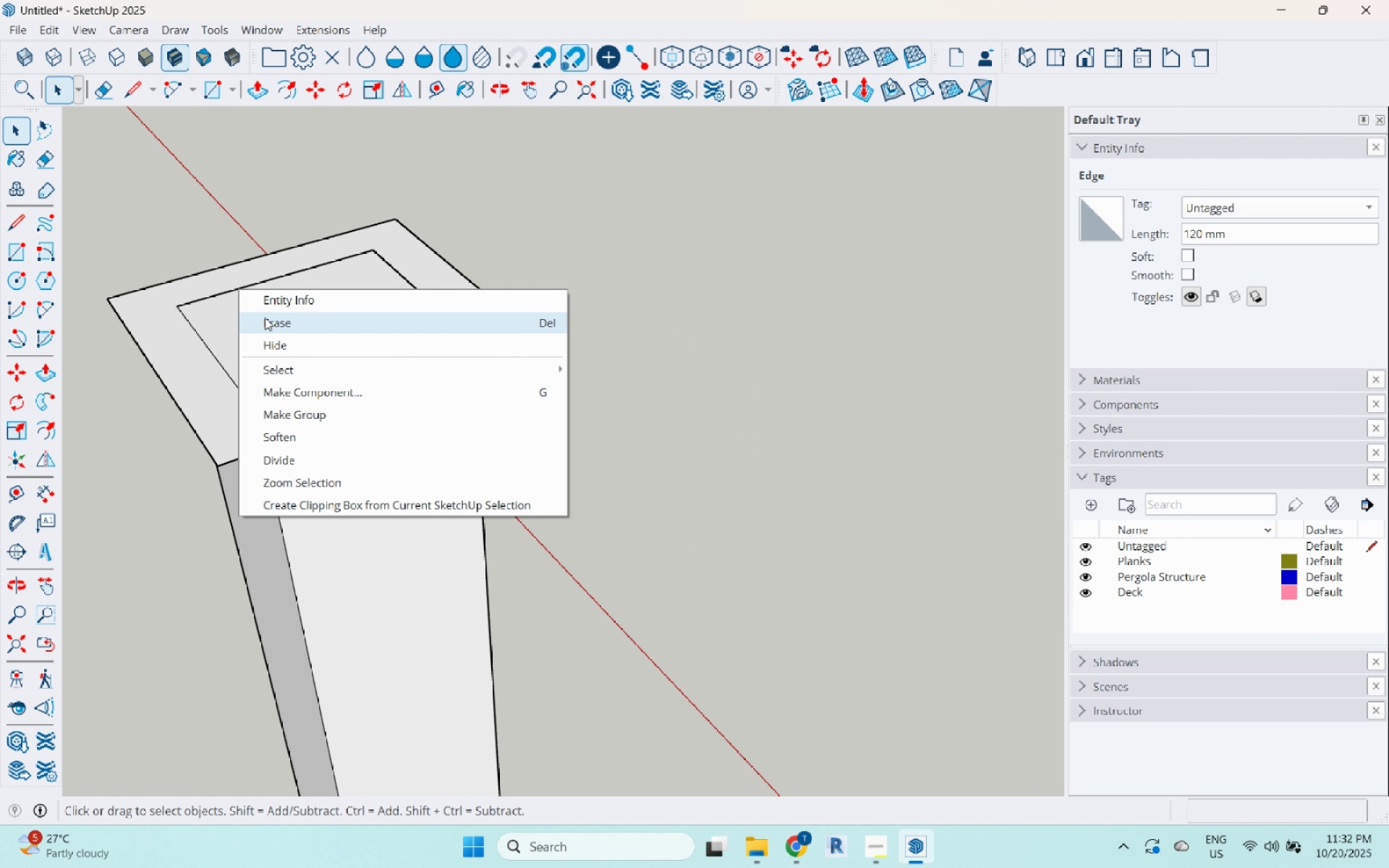 
left_click([265, 318])
 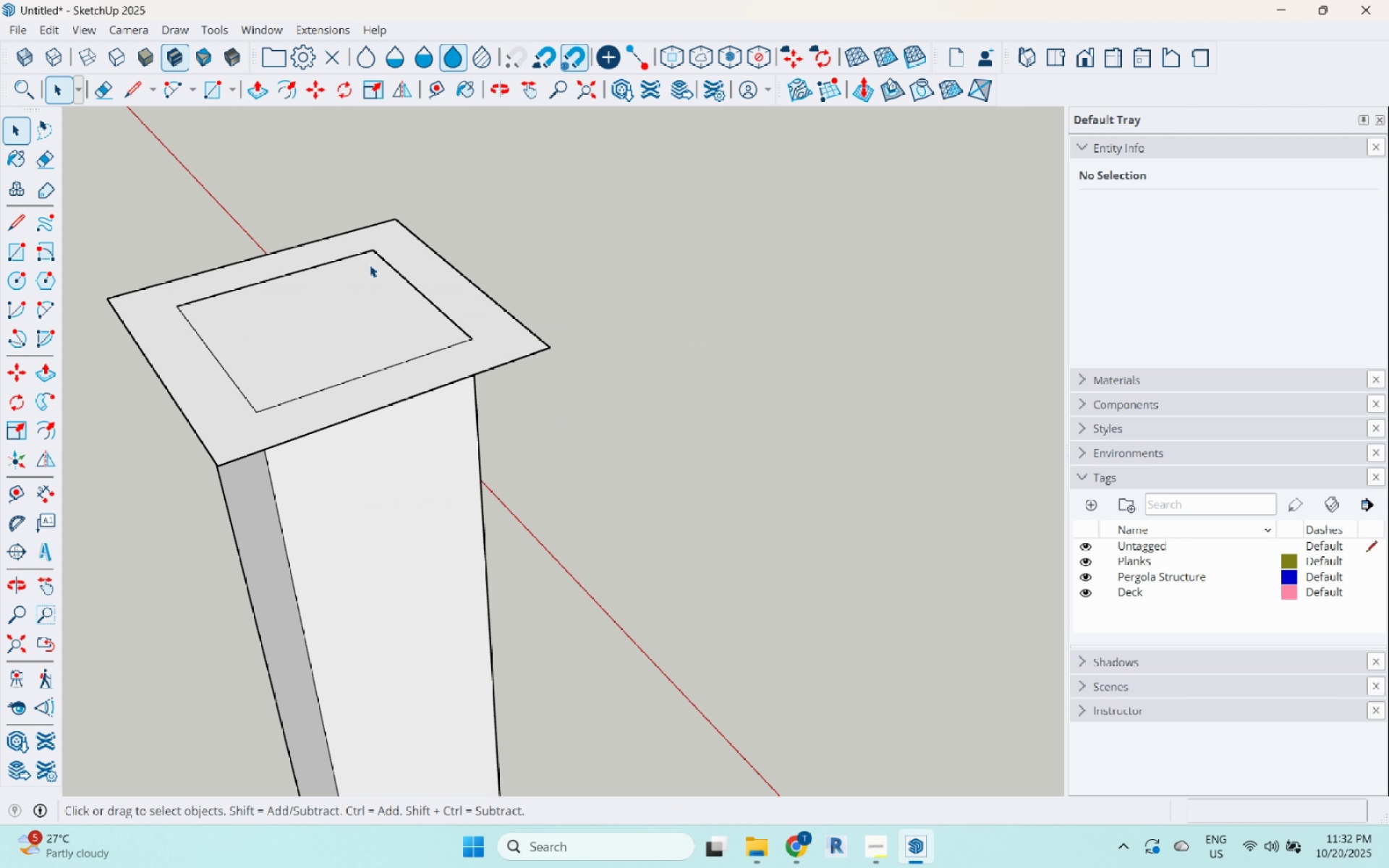 
left_click([370, 265])
 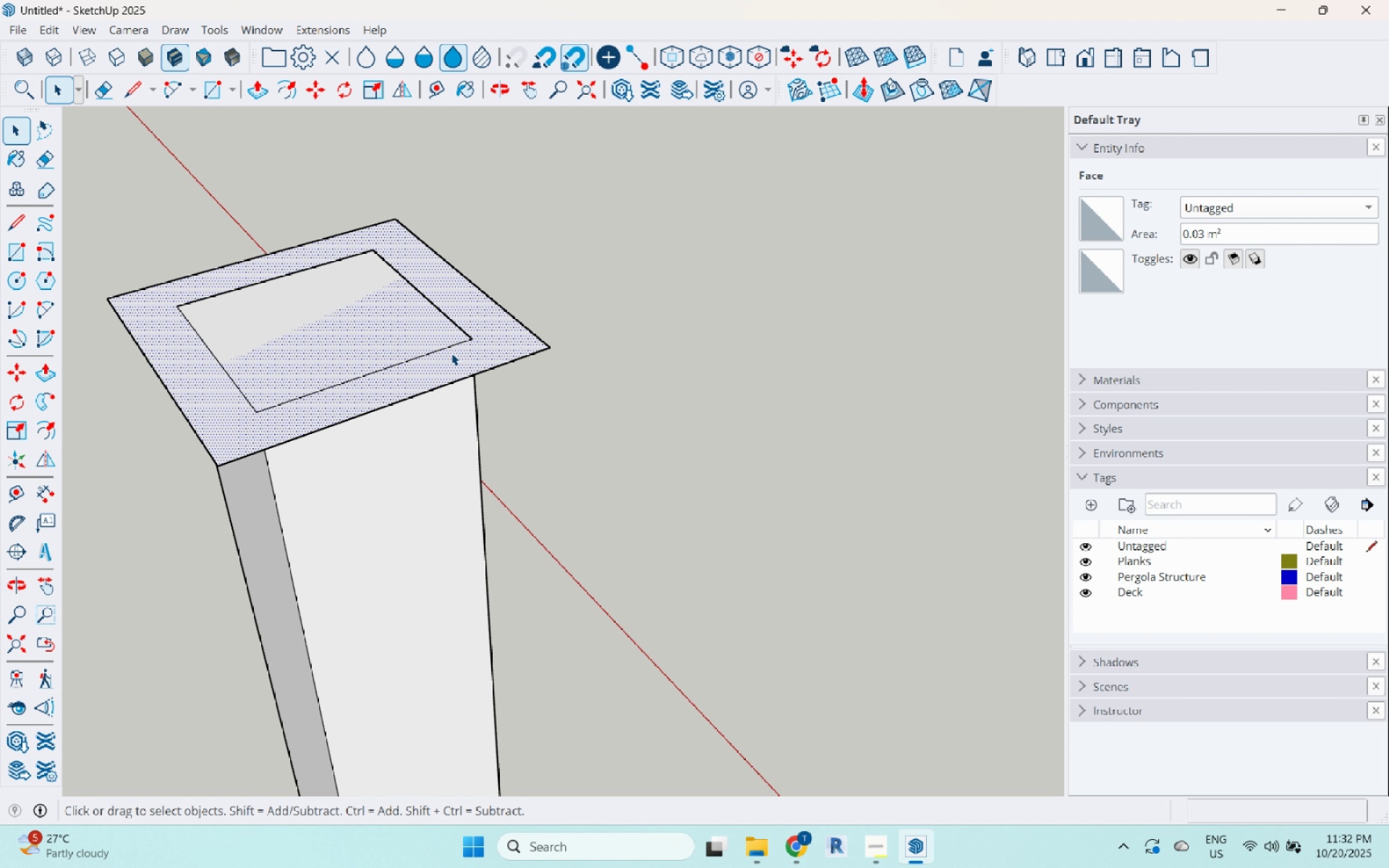 
key(P)
 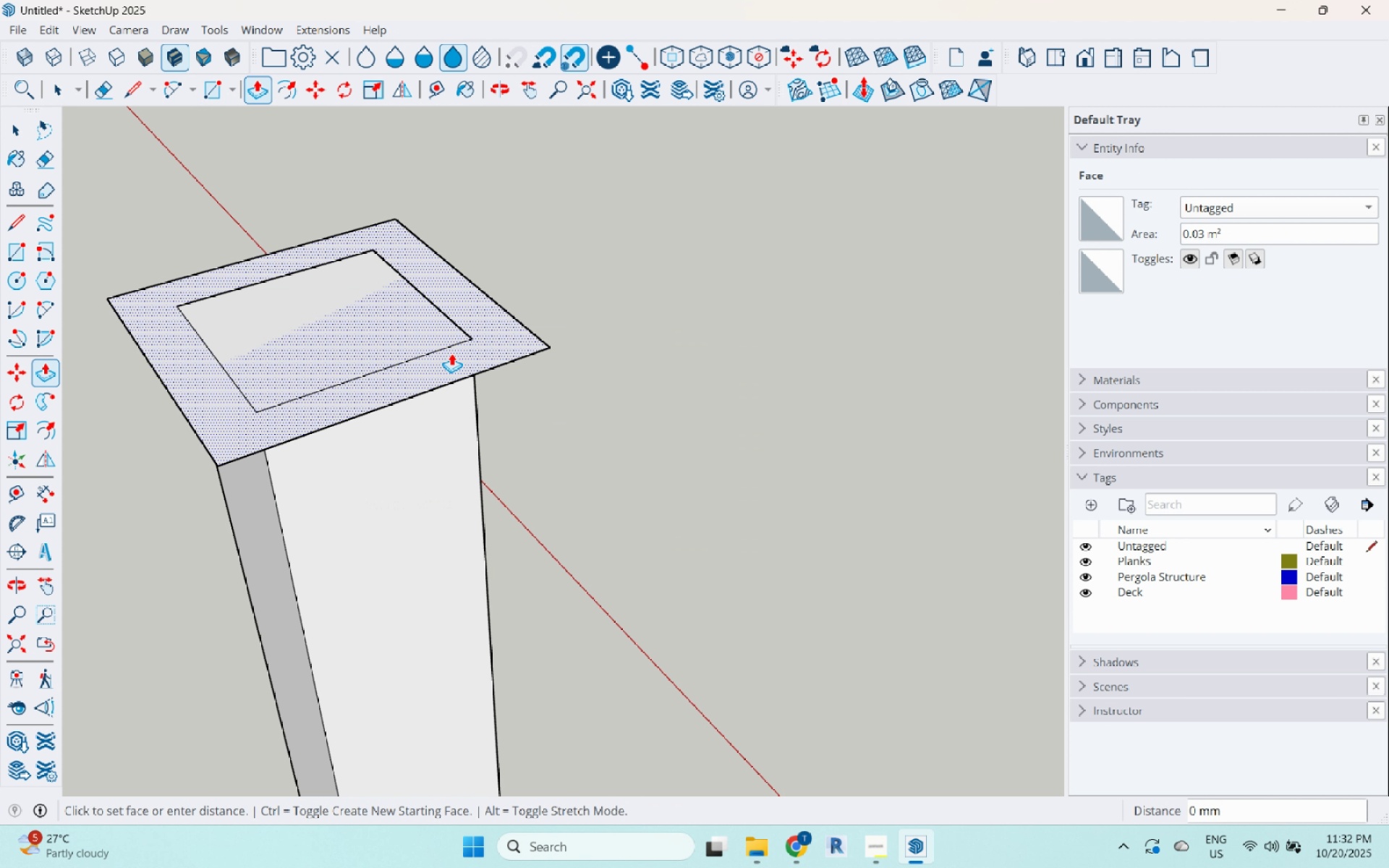 
left_click([451, 353])
 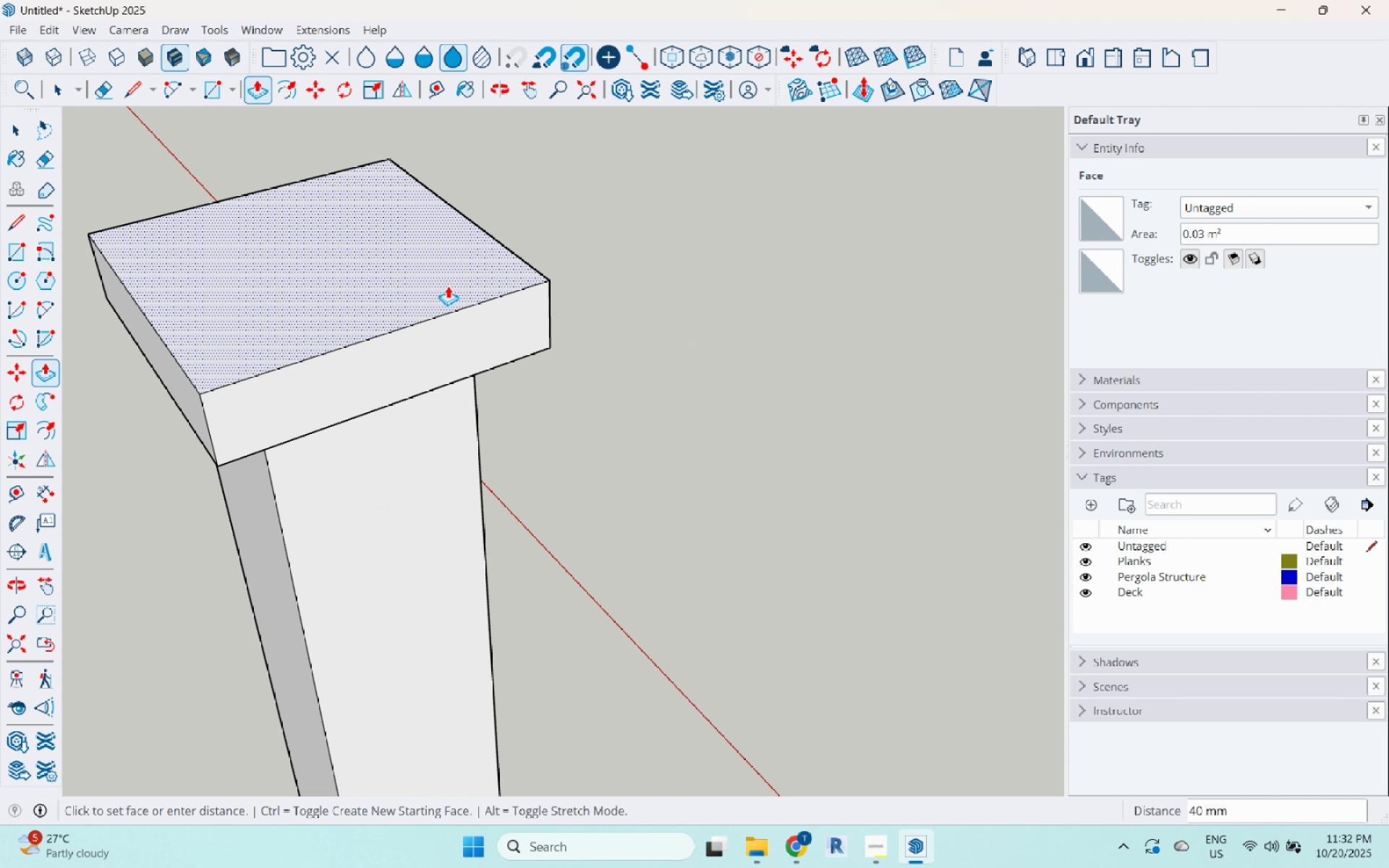 
scroll: coordinate [448, 285], scroll_direction: down, amount: 4.0
 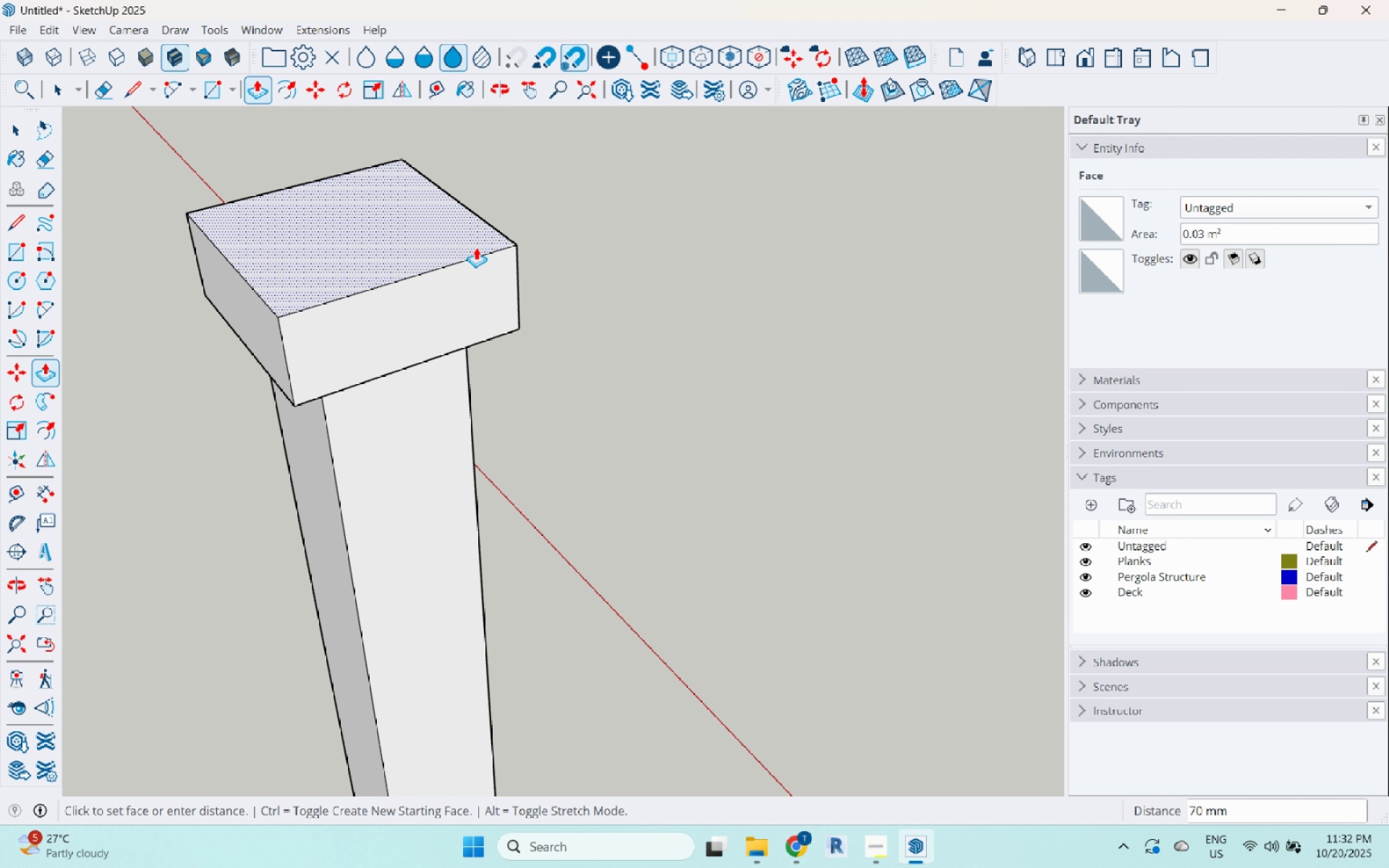 
key(Numpad2)
 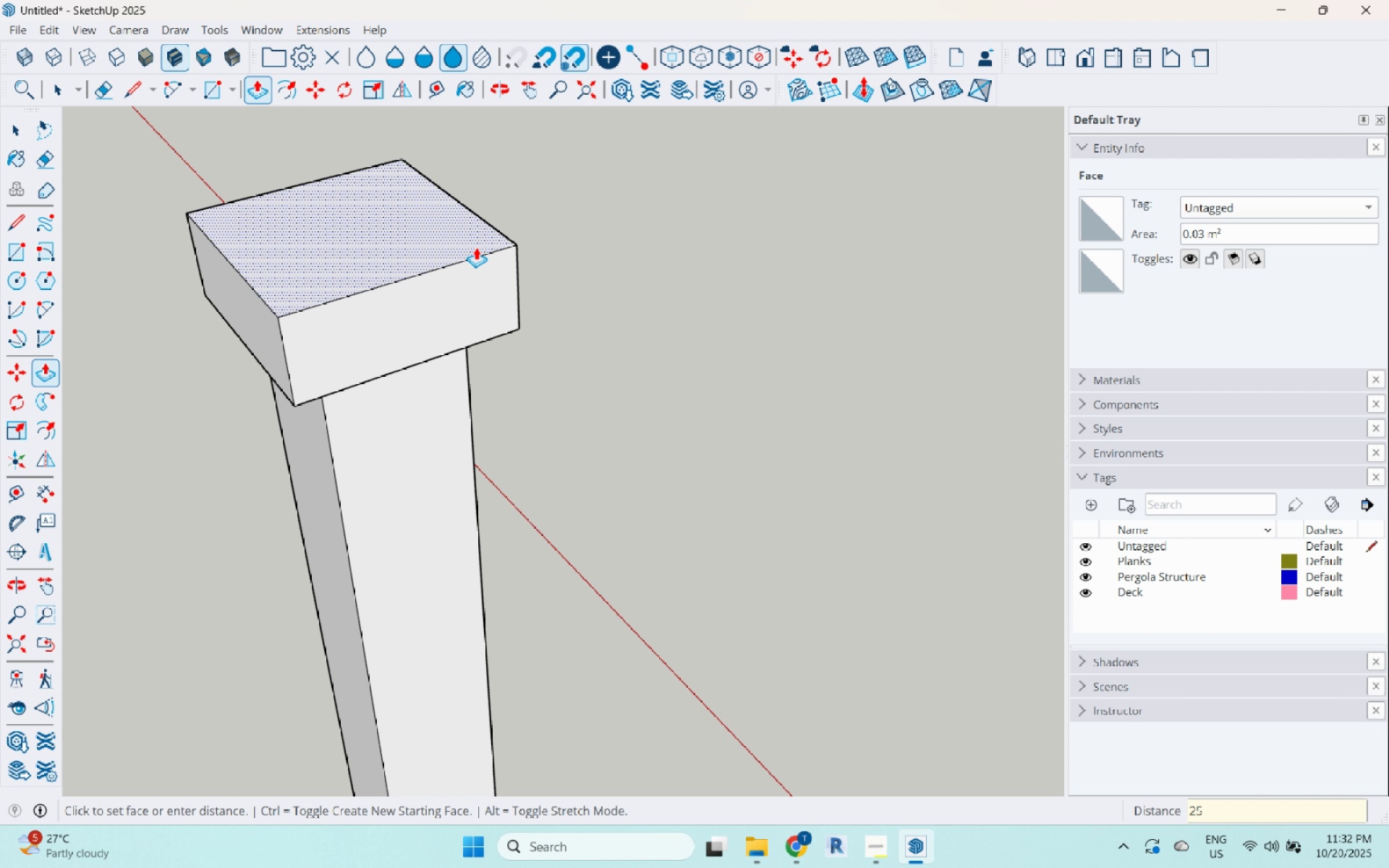 
key(Numpad5)
 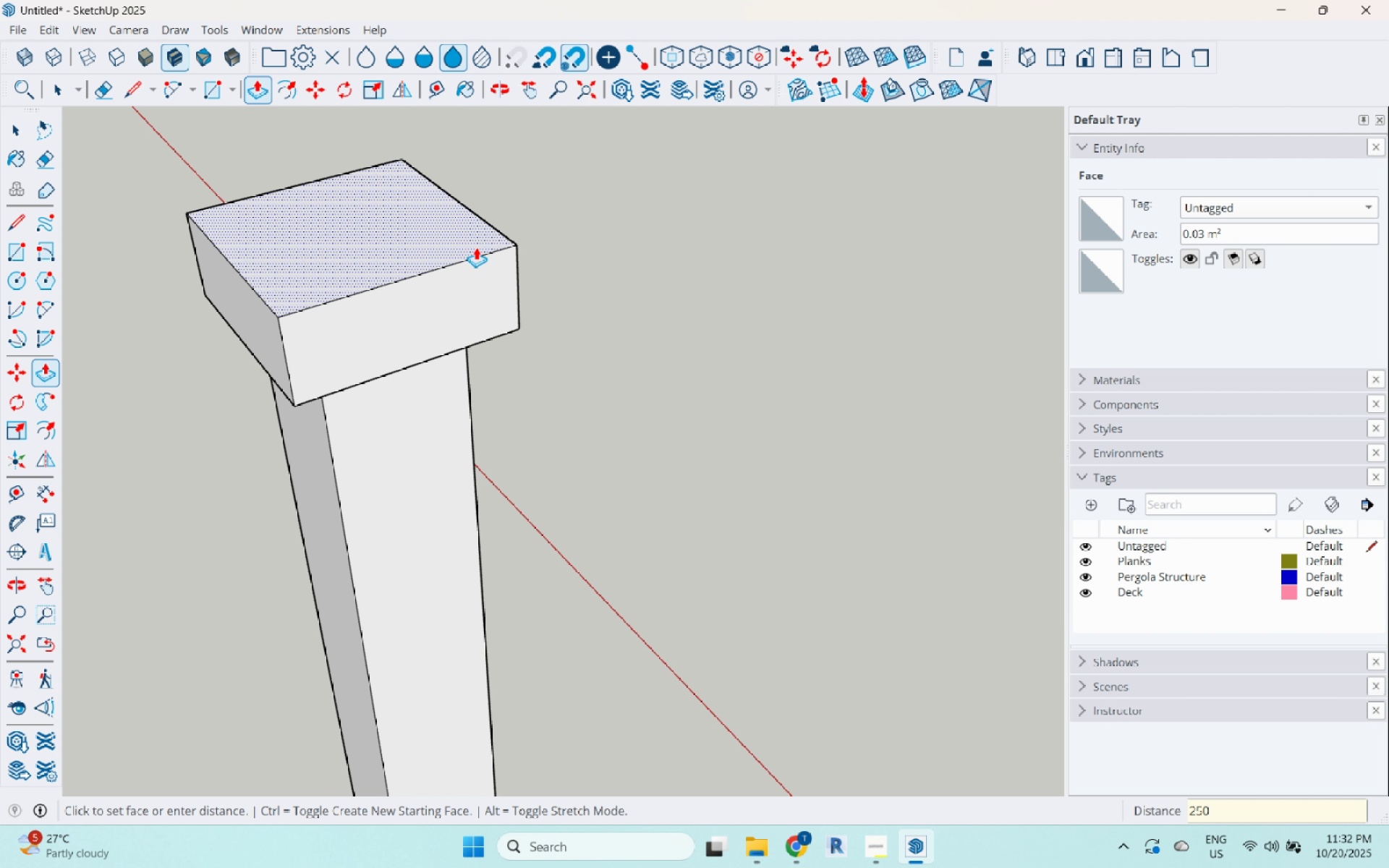 
key(Numpad0)
 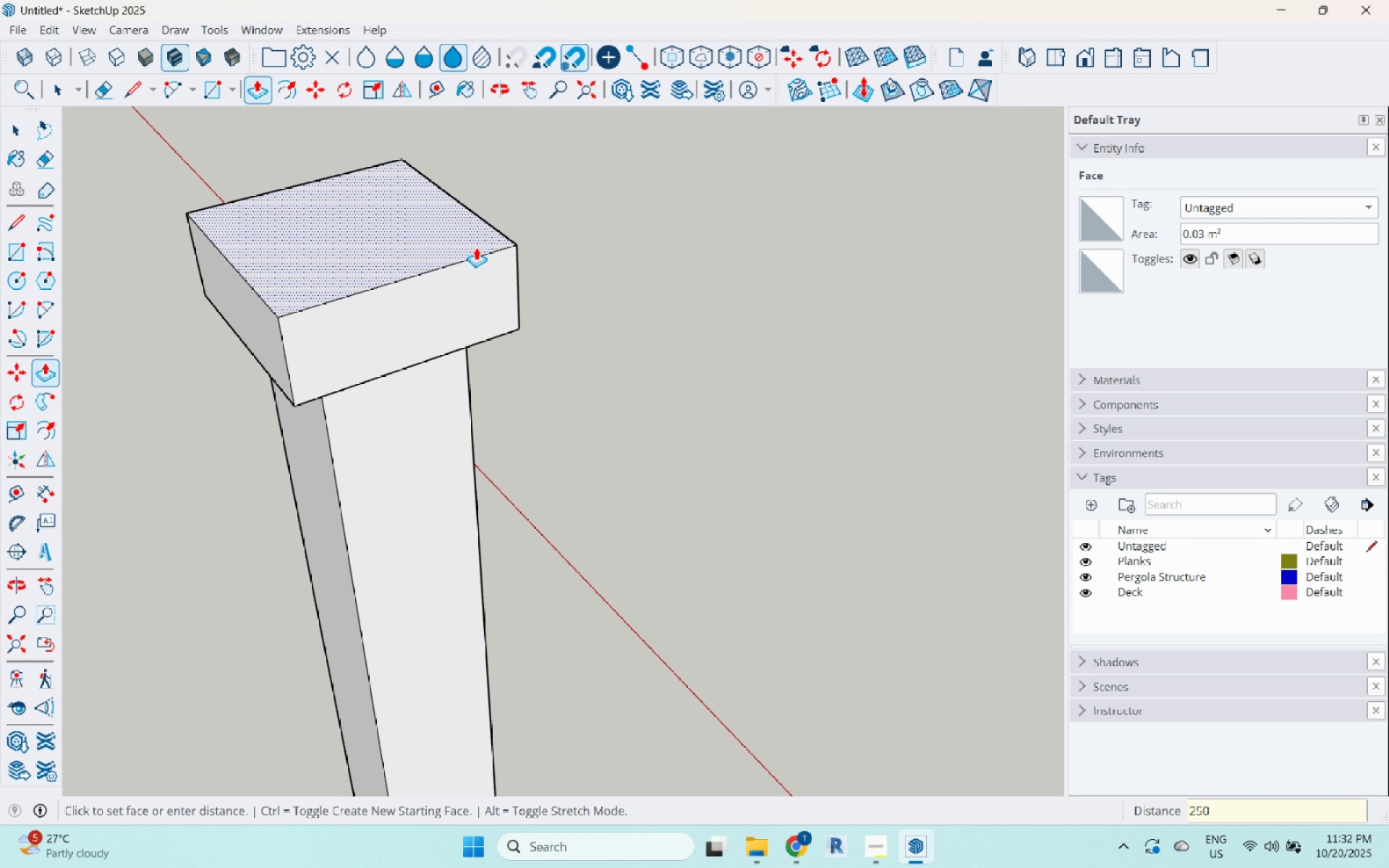 
key(Enter)
 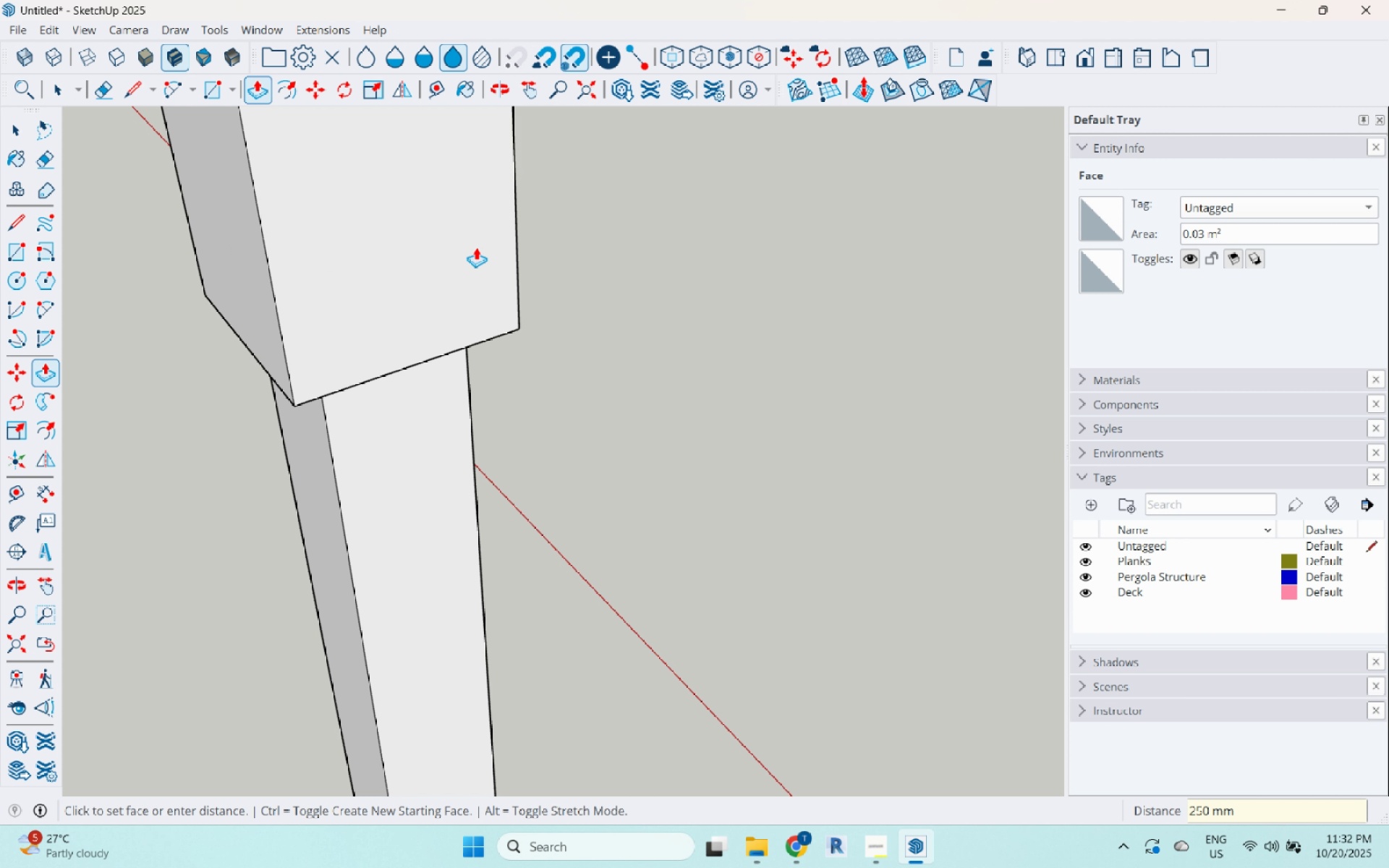 
key(Space)
 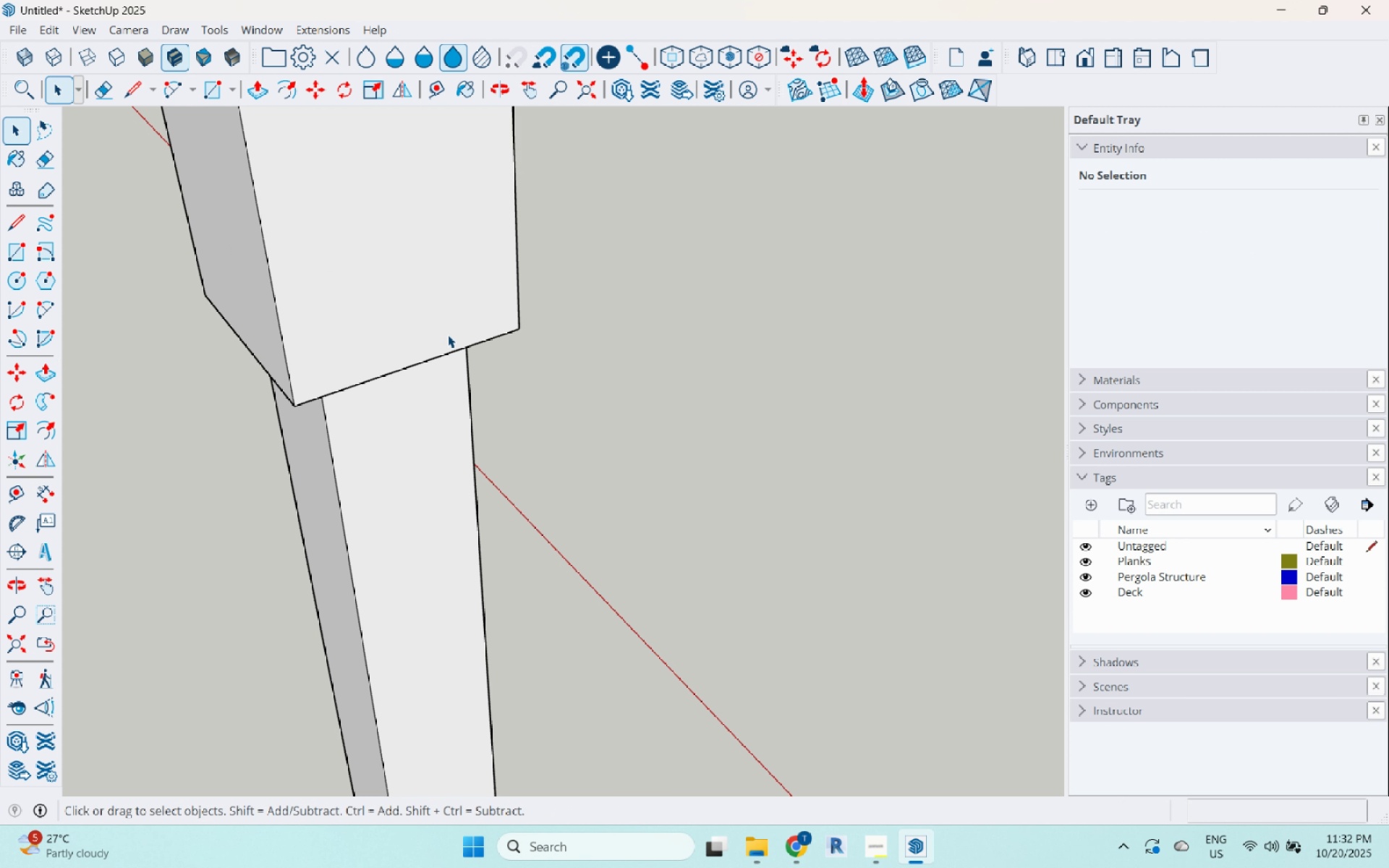 
scroll: coordinate [436, 418], scroll_direction: down, amount: 12.0
 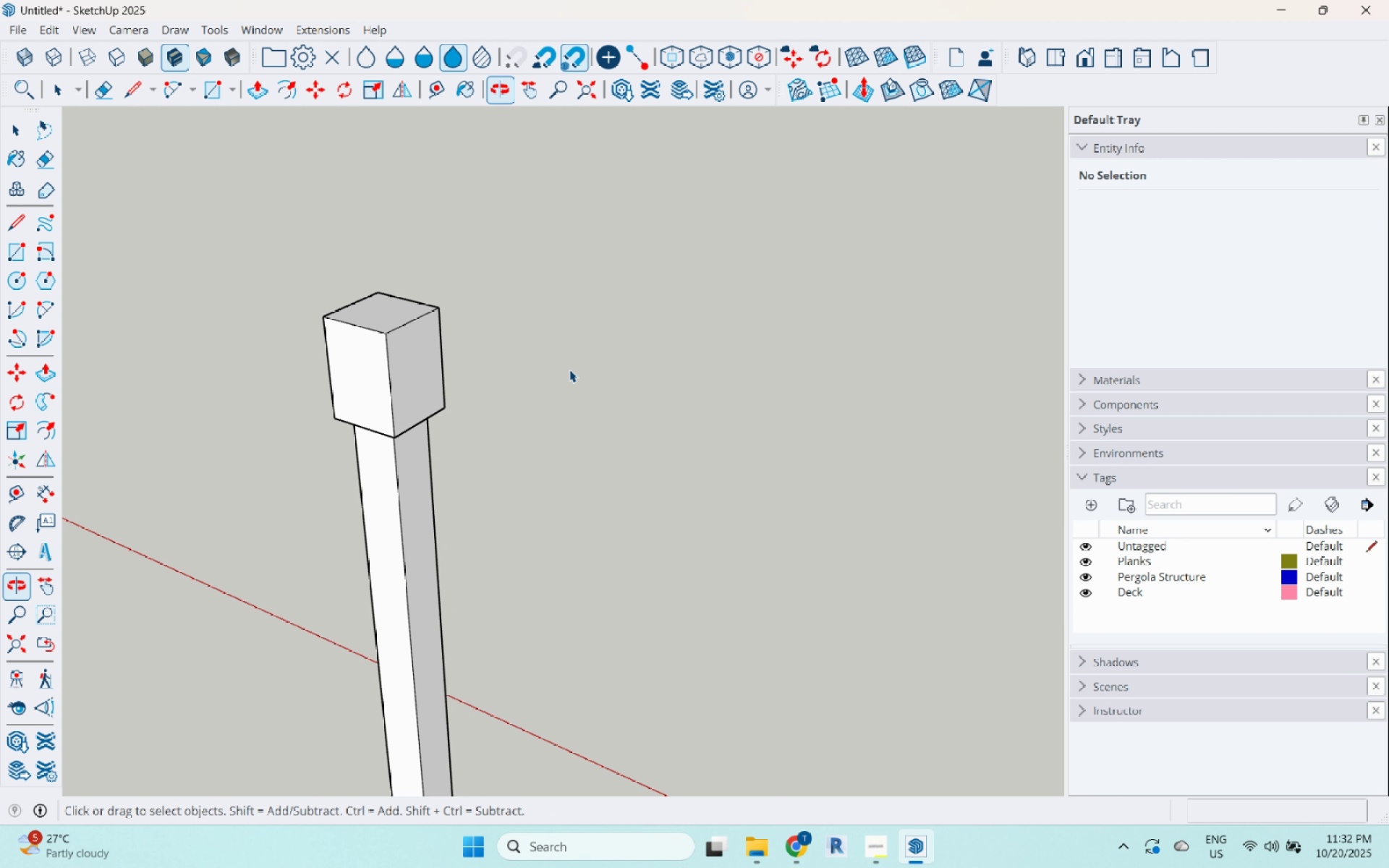 
scroll: coordinate [450, 361], scroll_direction: up, amount: 1.0
 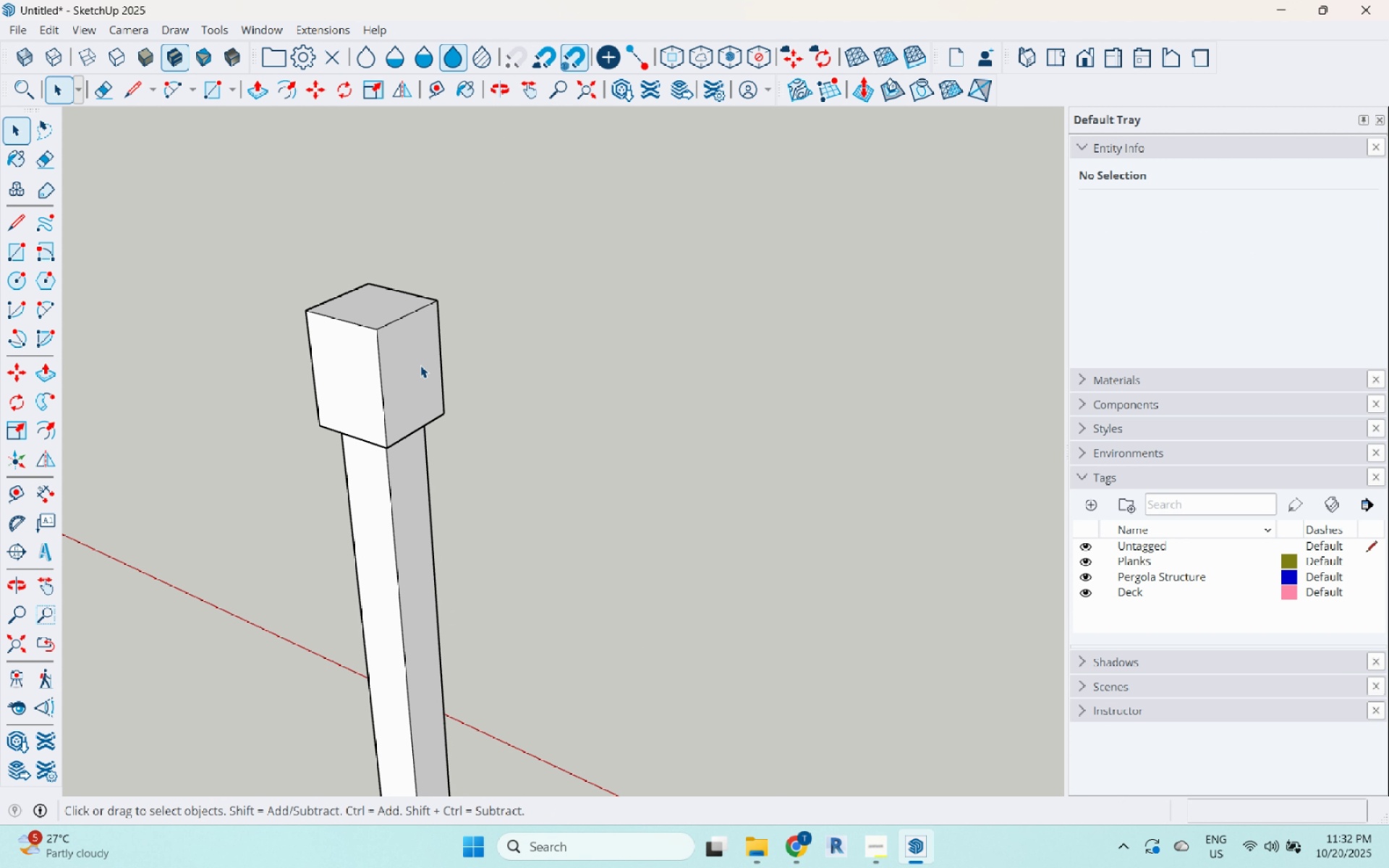 
left_click([420, 365])
 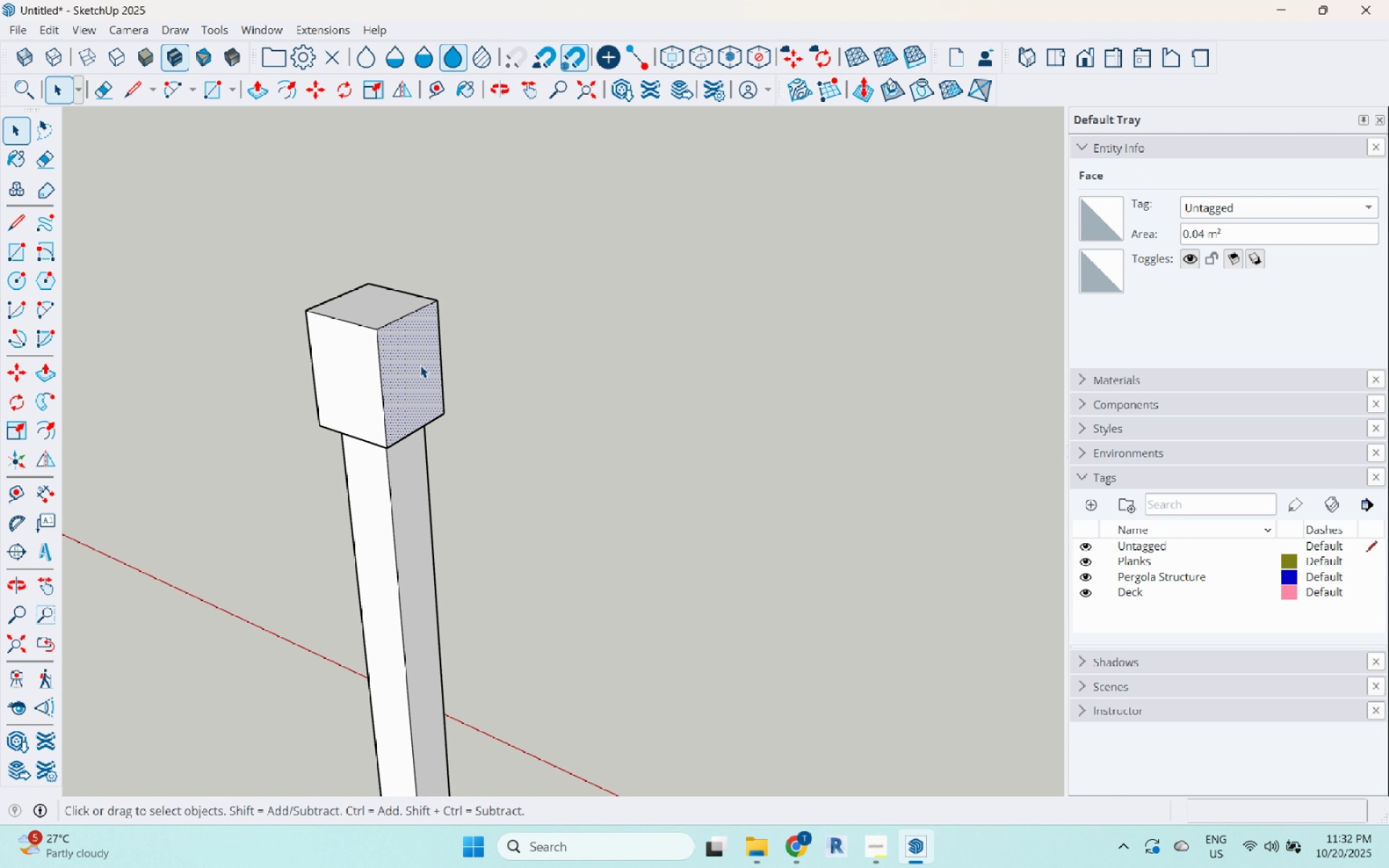 
key(P)
 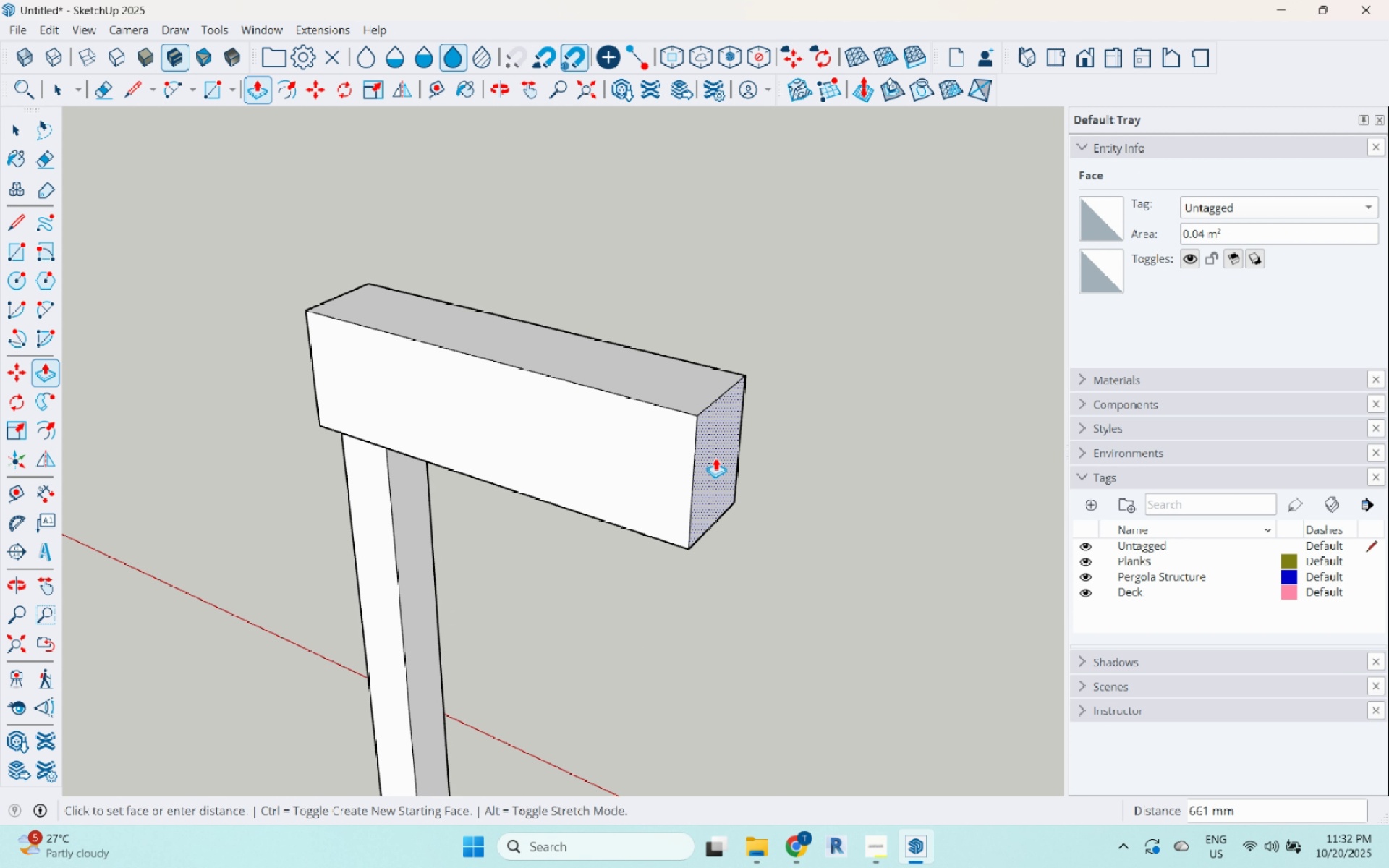 
scroll: coordinate [851, 528], scroll_direction: down, amount: 8.0
 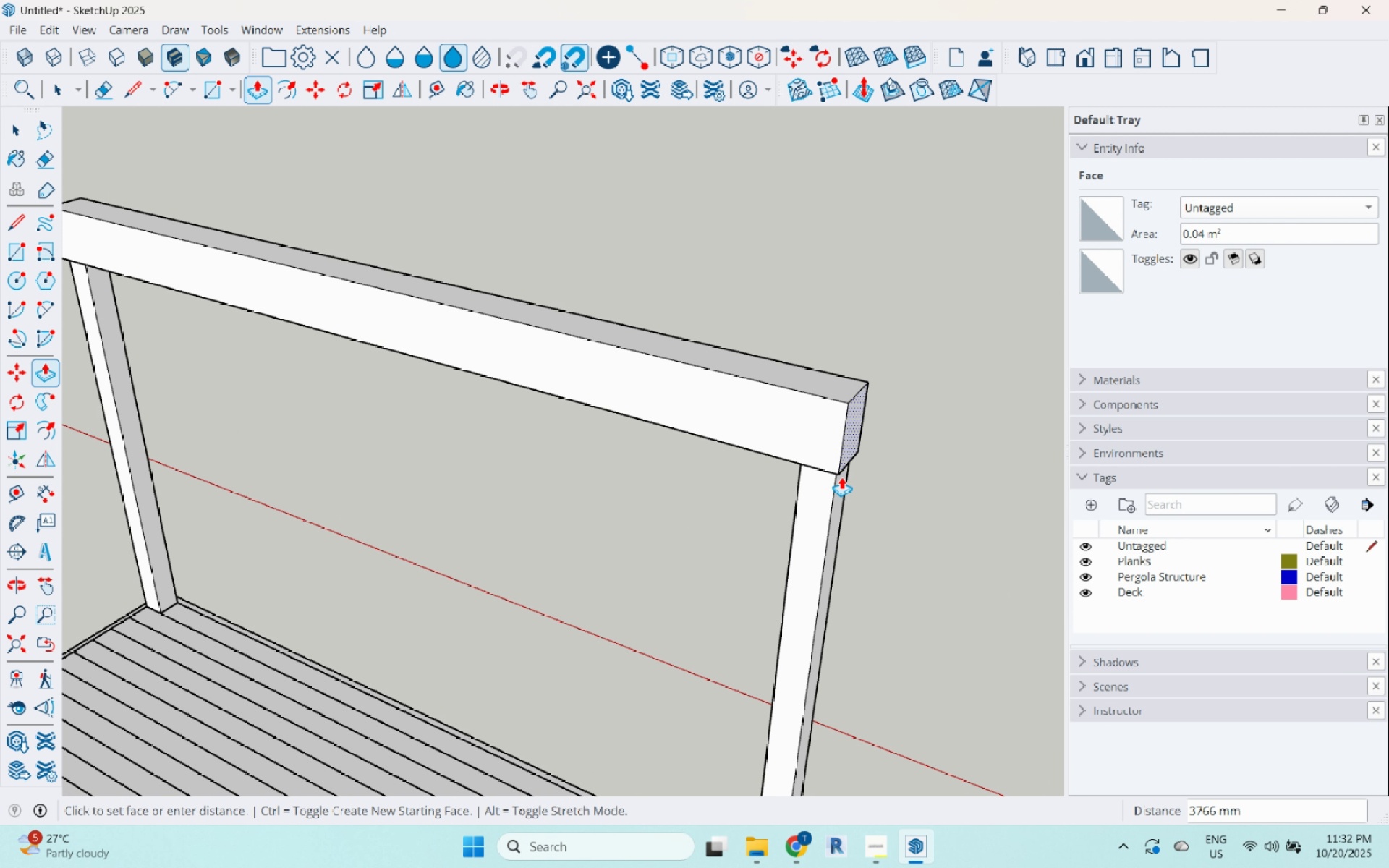 
scroll: coordinate [848, 458], scroll_direction: up, amount: 11.0
 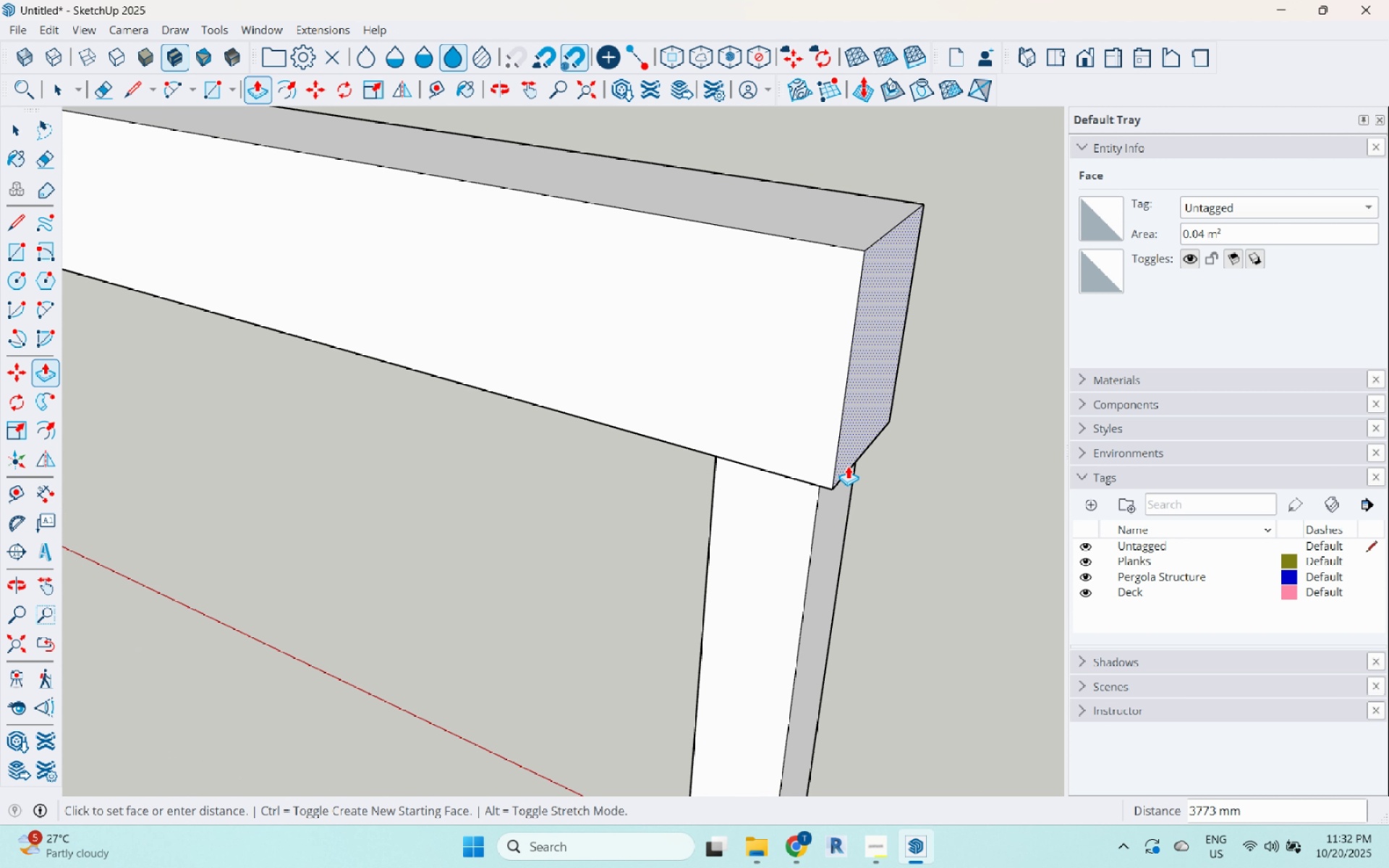 
left_click([848, 466])
 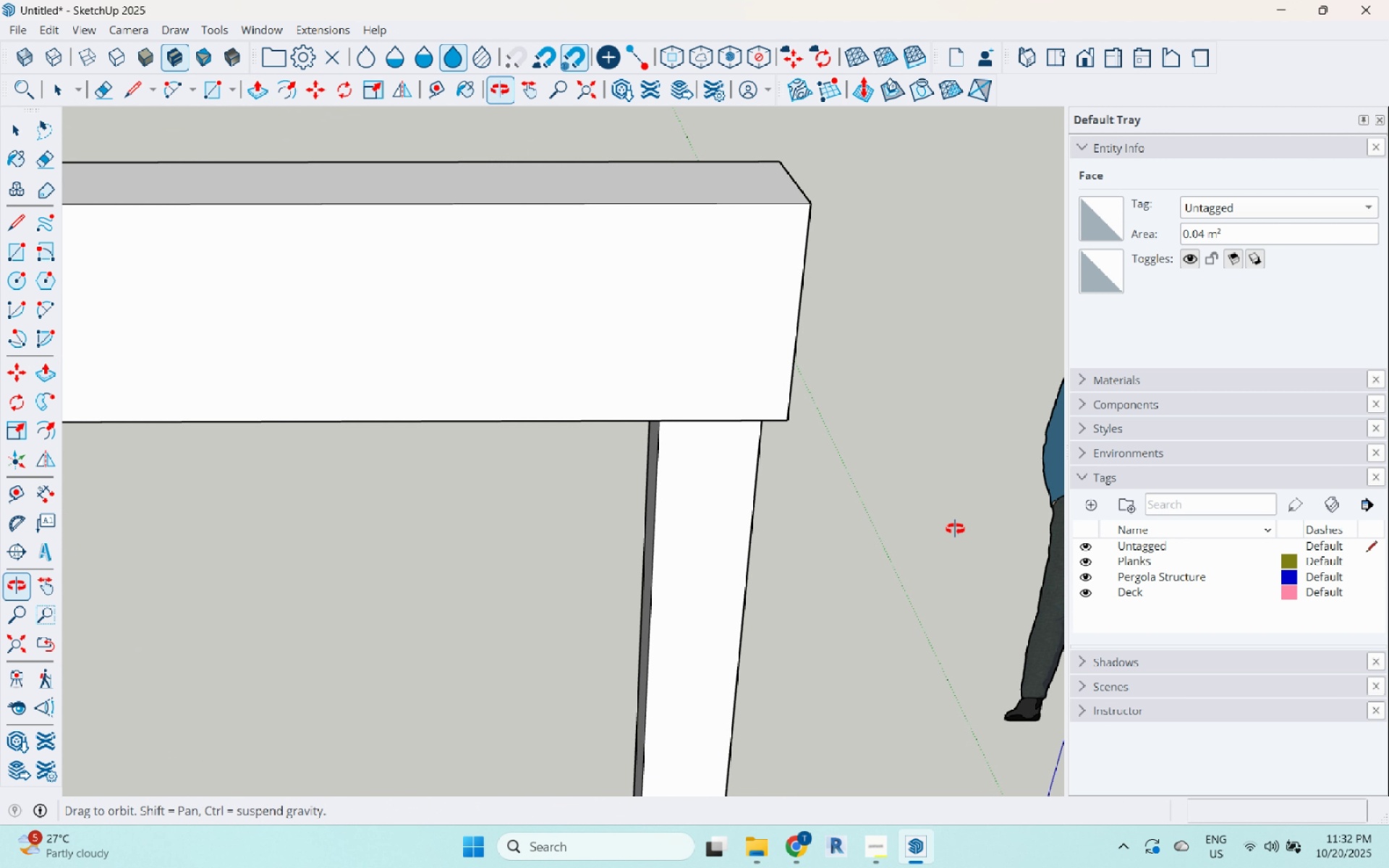 
key(Space)
 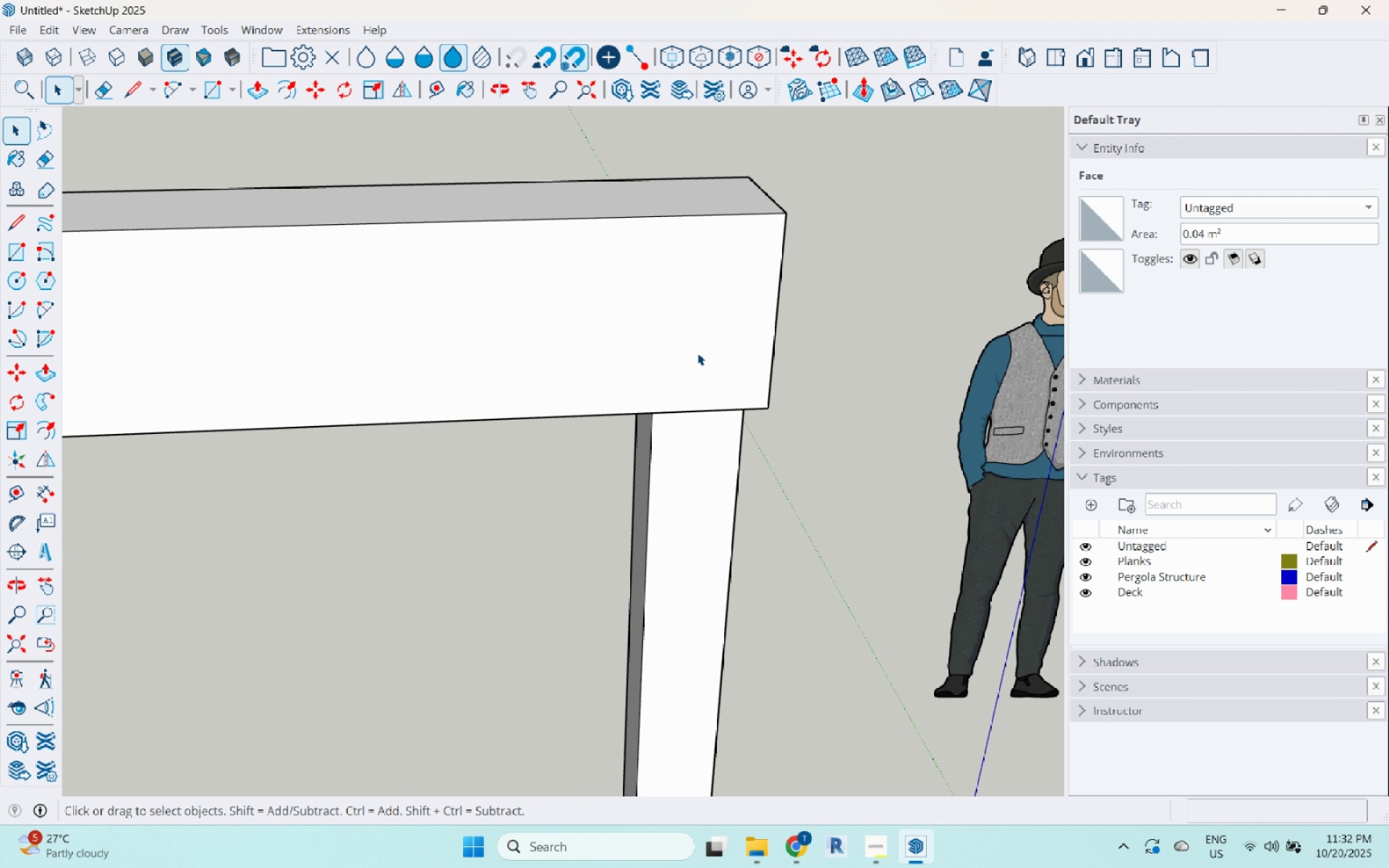 
scroll: coordinate [696, 356], scroll_direction: down, amount: 6.0
 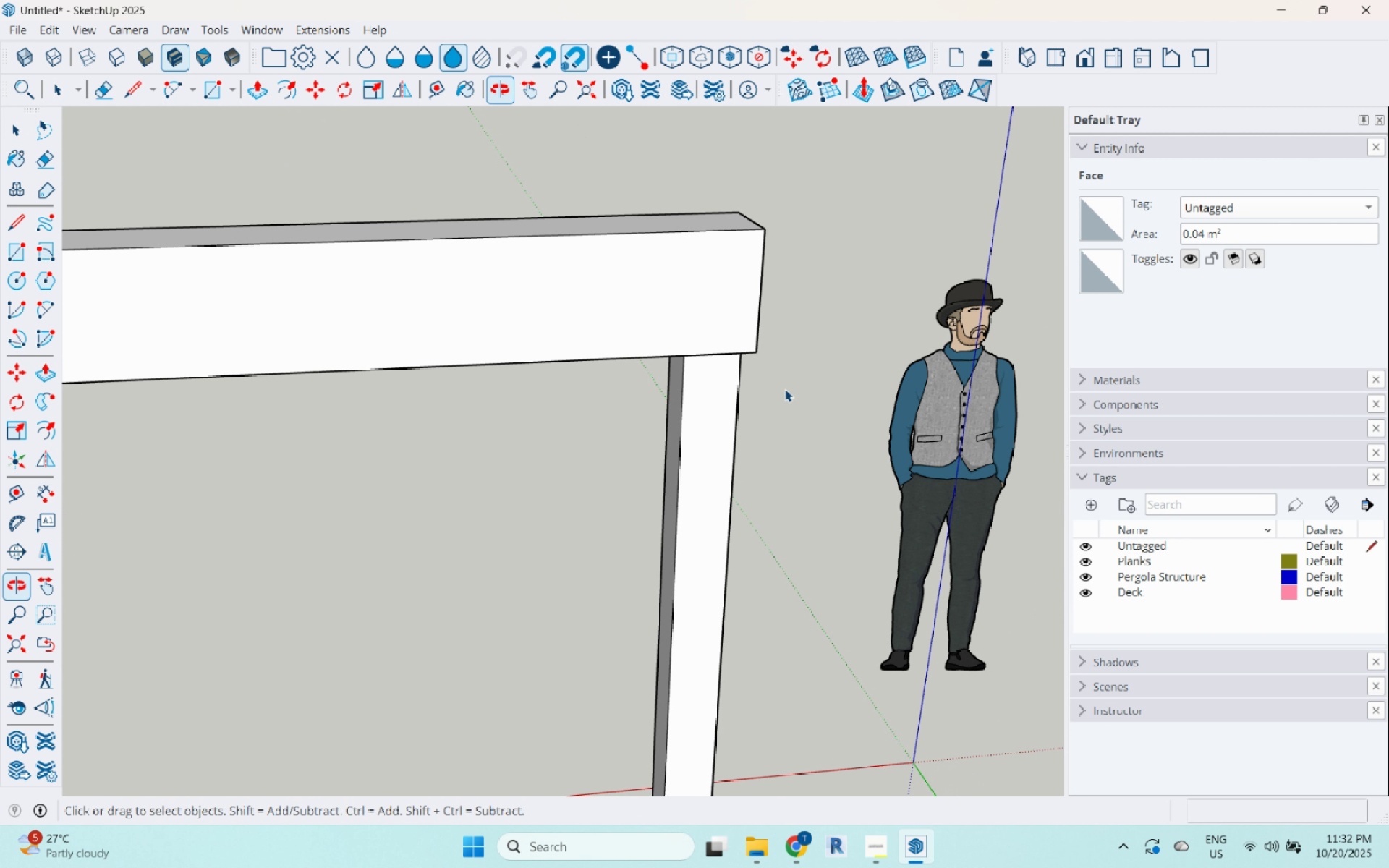 
scroll: coordinate [731, 350], scroll_direction: up, amount: 5.0
 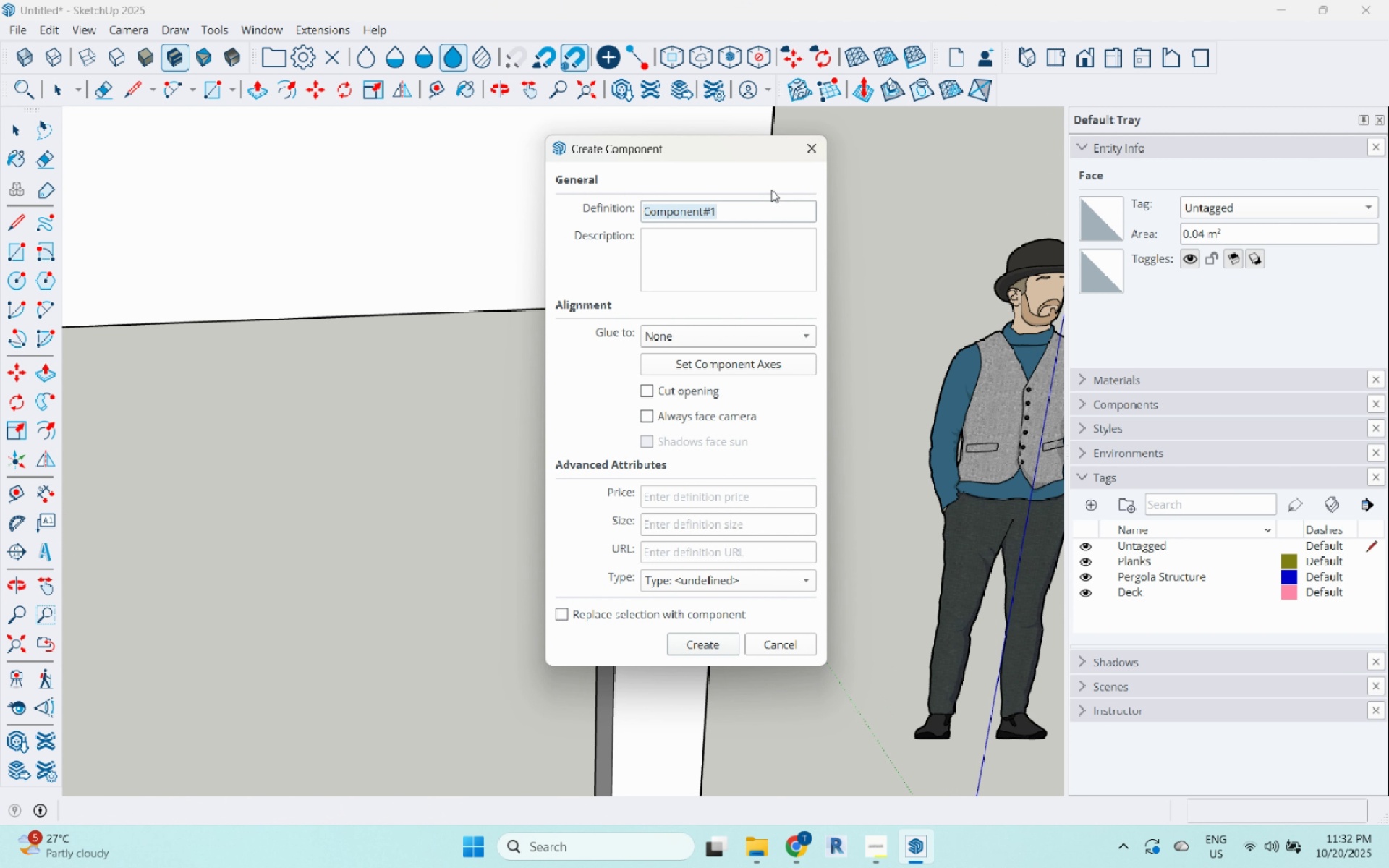 
key(G)
 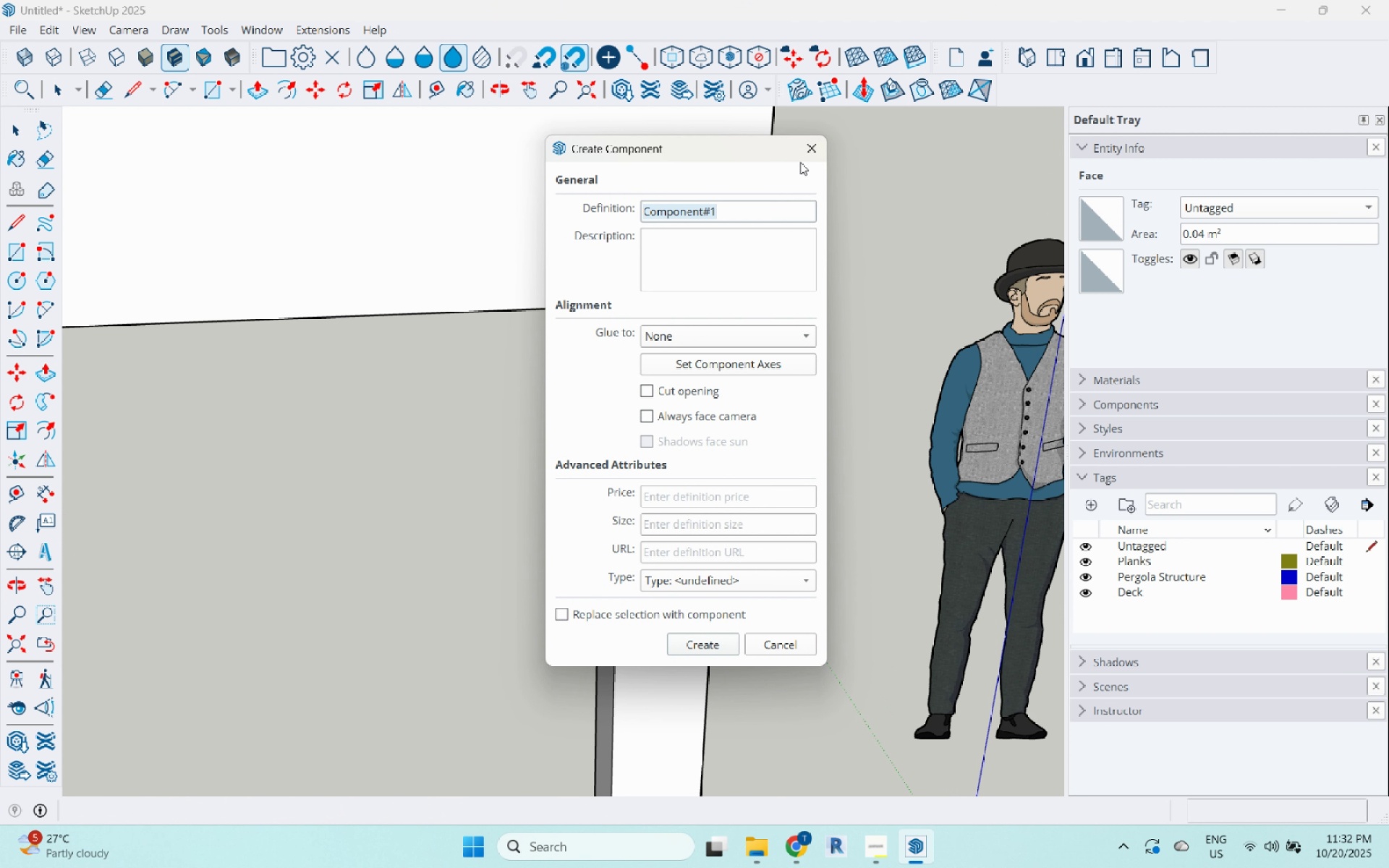 
left_click([810, 150])
 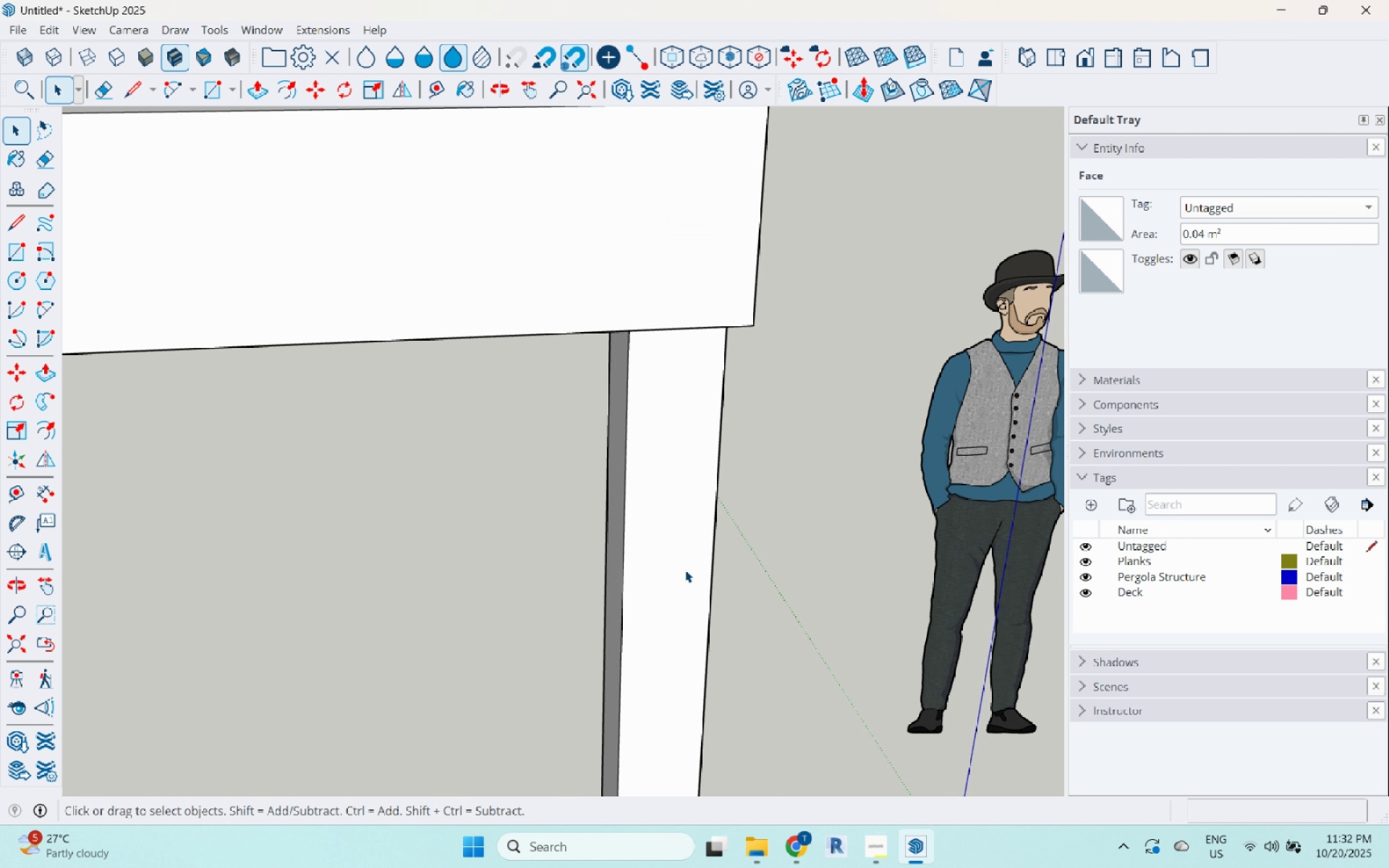 
scroll: coordinate [721, 335], scroll_direction: down, amount: 3.0
 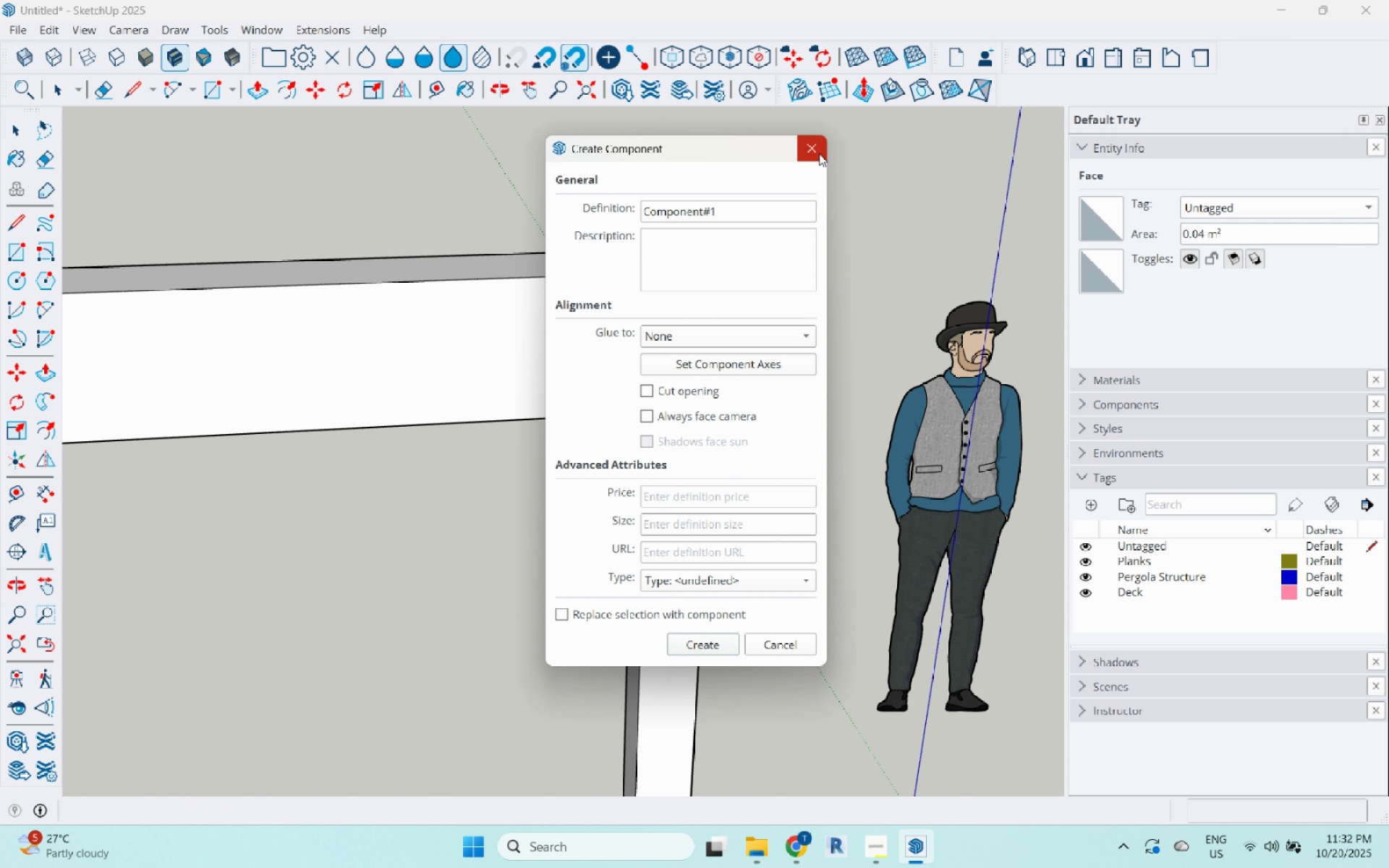 
key(G)
 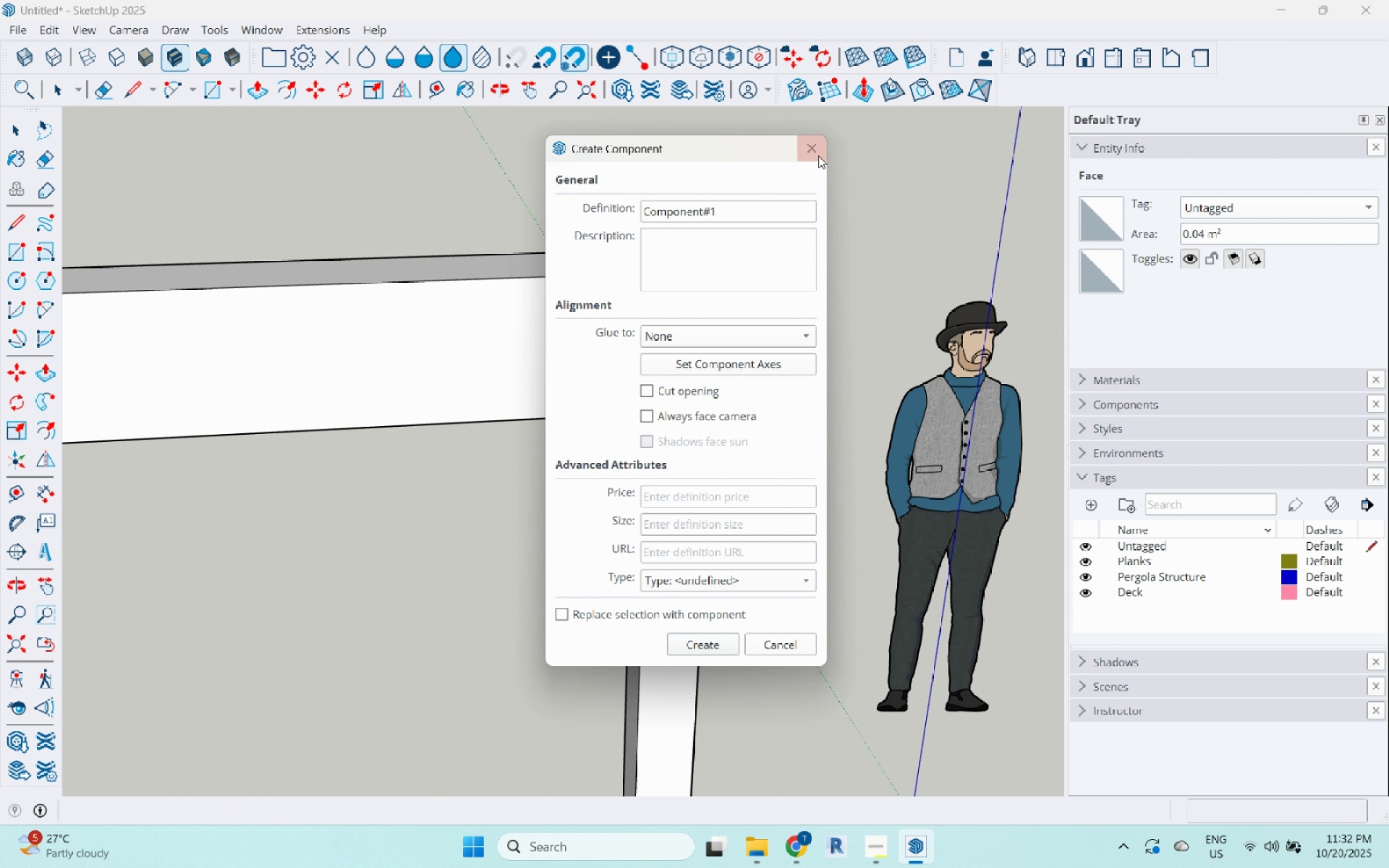 
left_click([819, 153])
 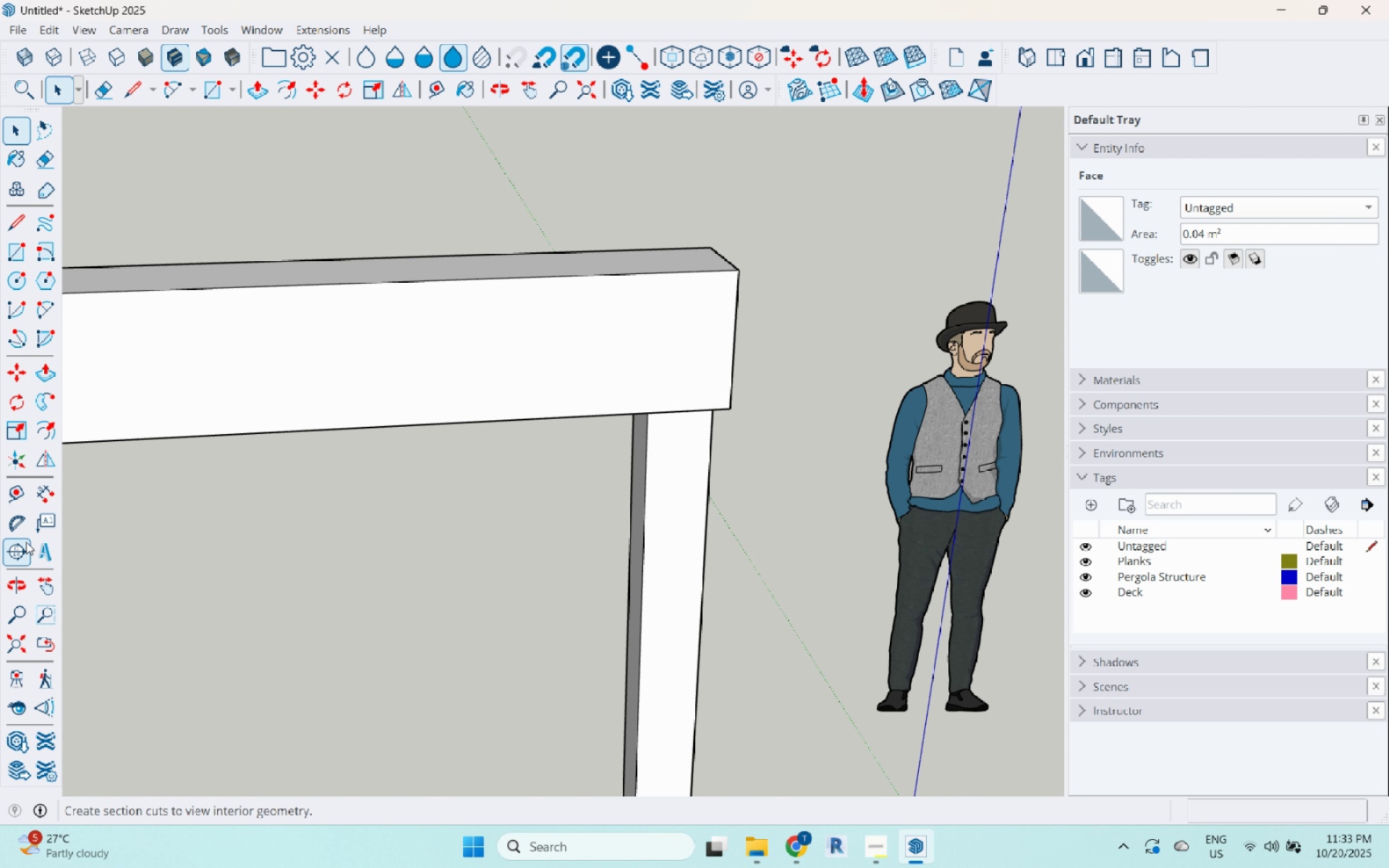 
left_click([21, 501])
 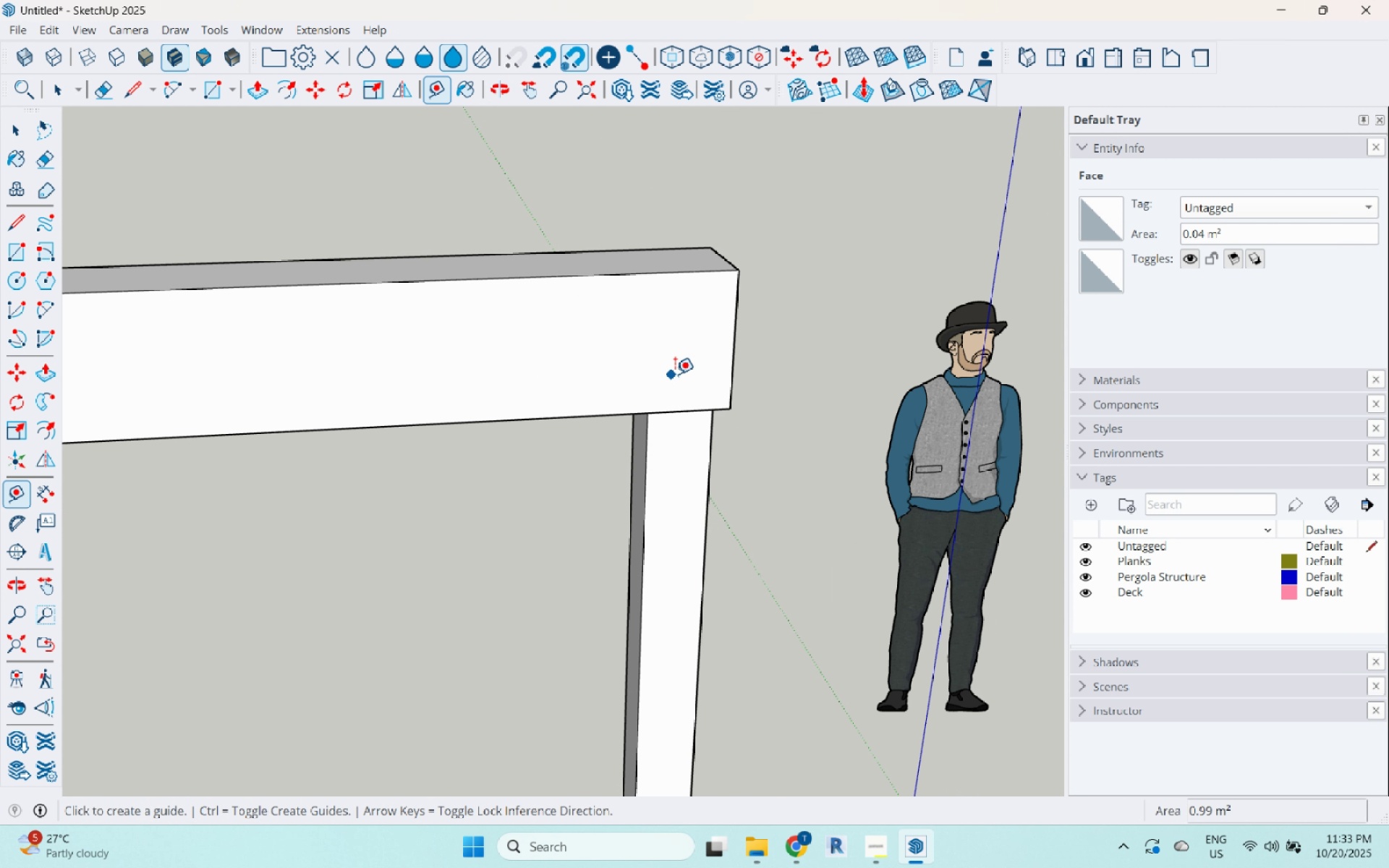 
scroll: coordinate [681, 371], scroll_direction: up, amount: 3.0
 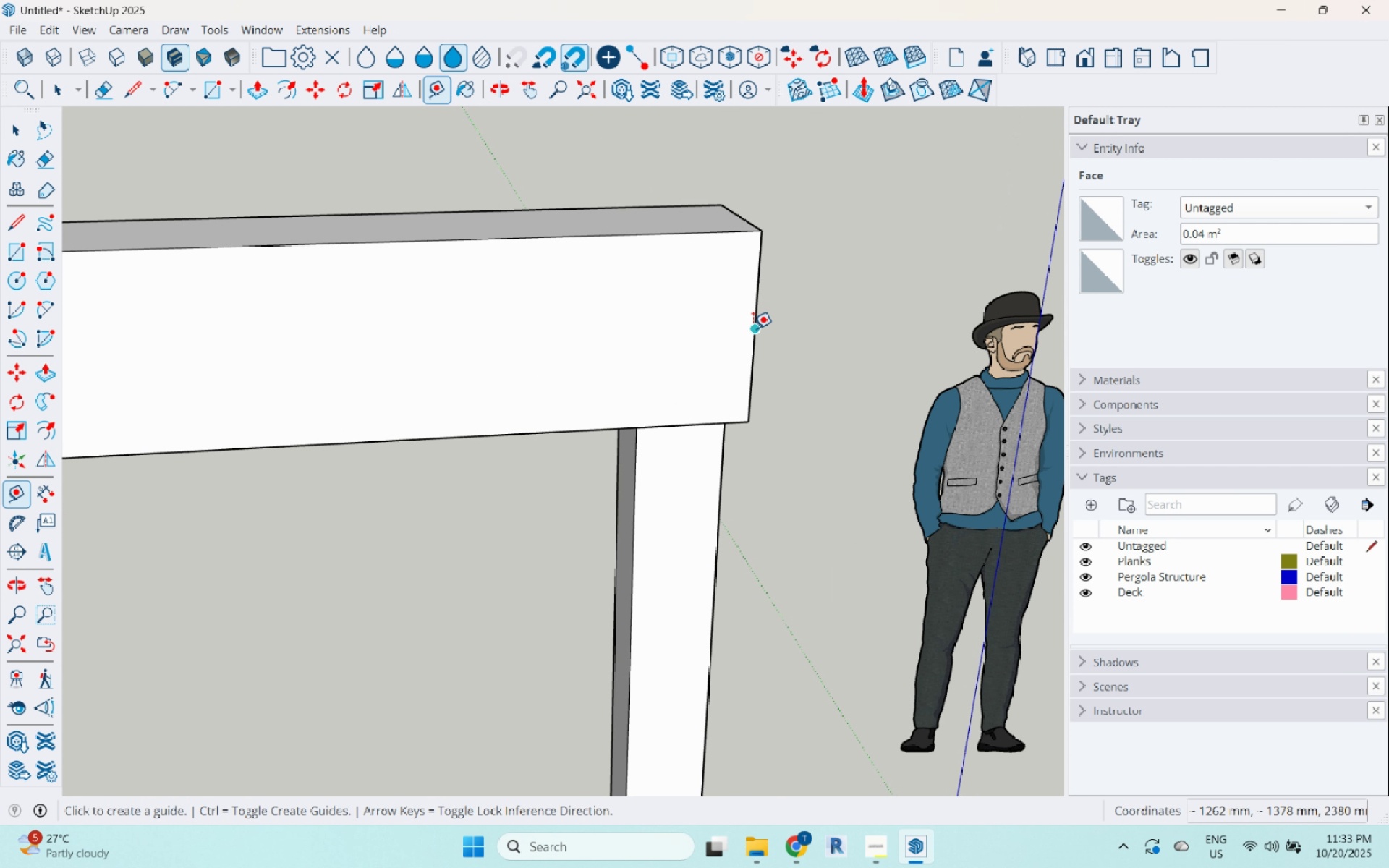 
left_click([753, 328])
 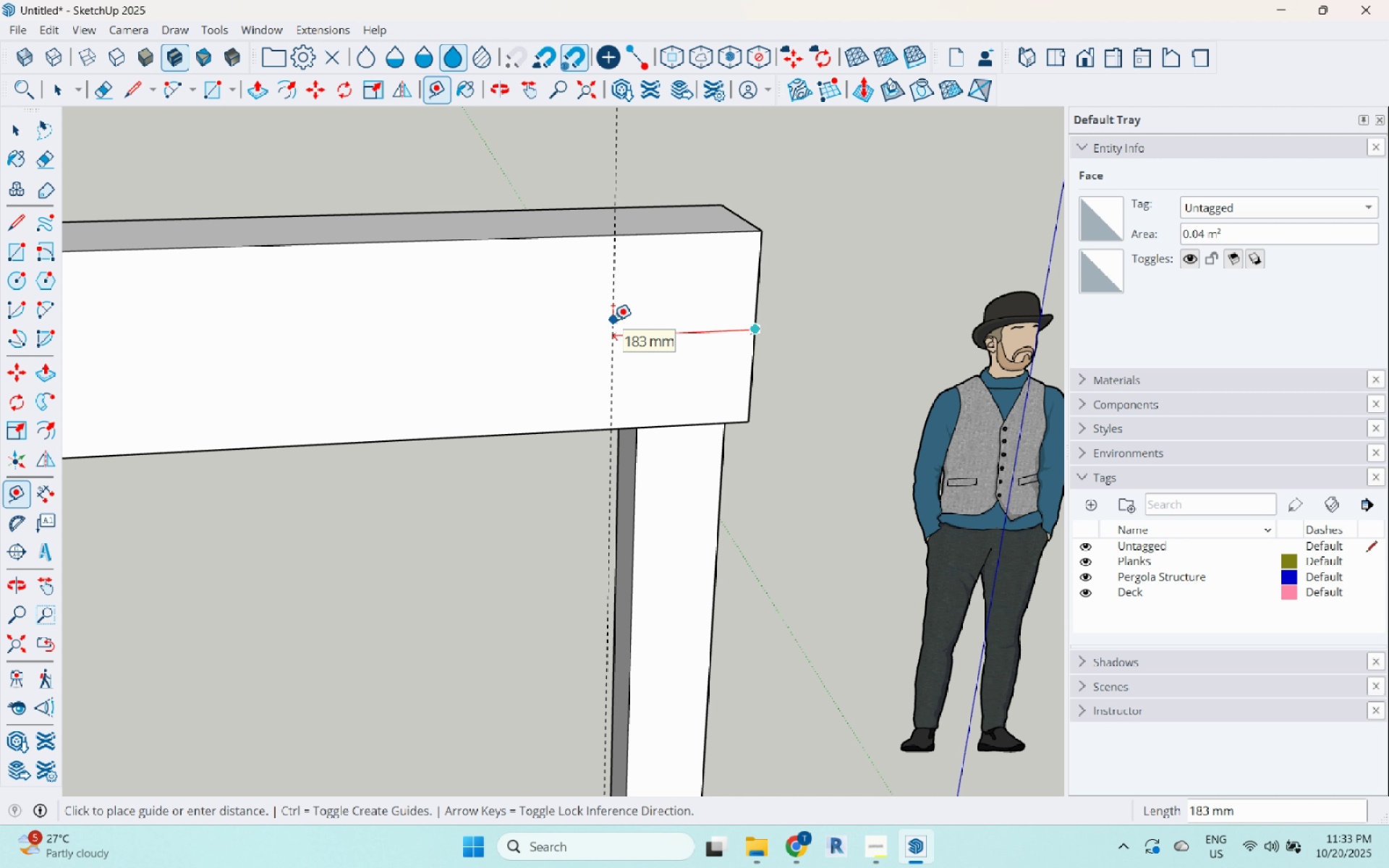 
wait(5.76)
 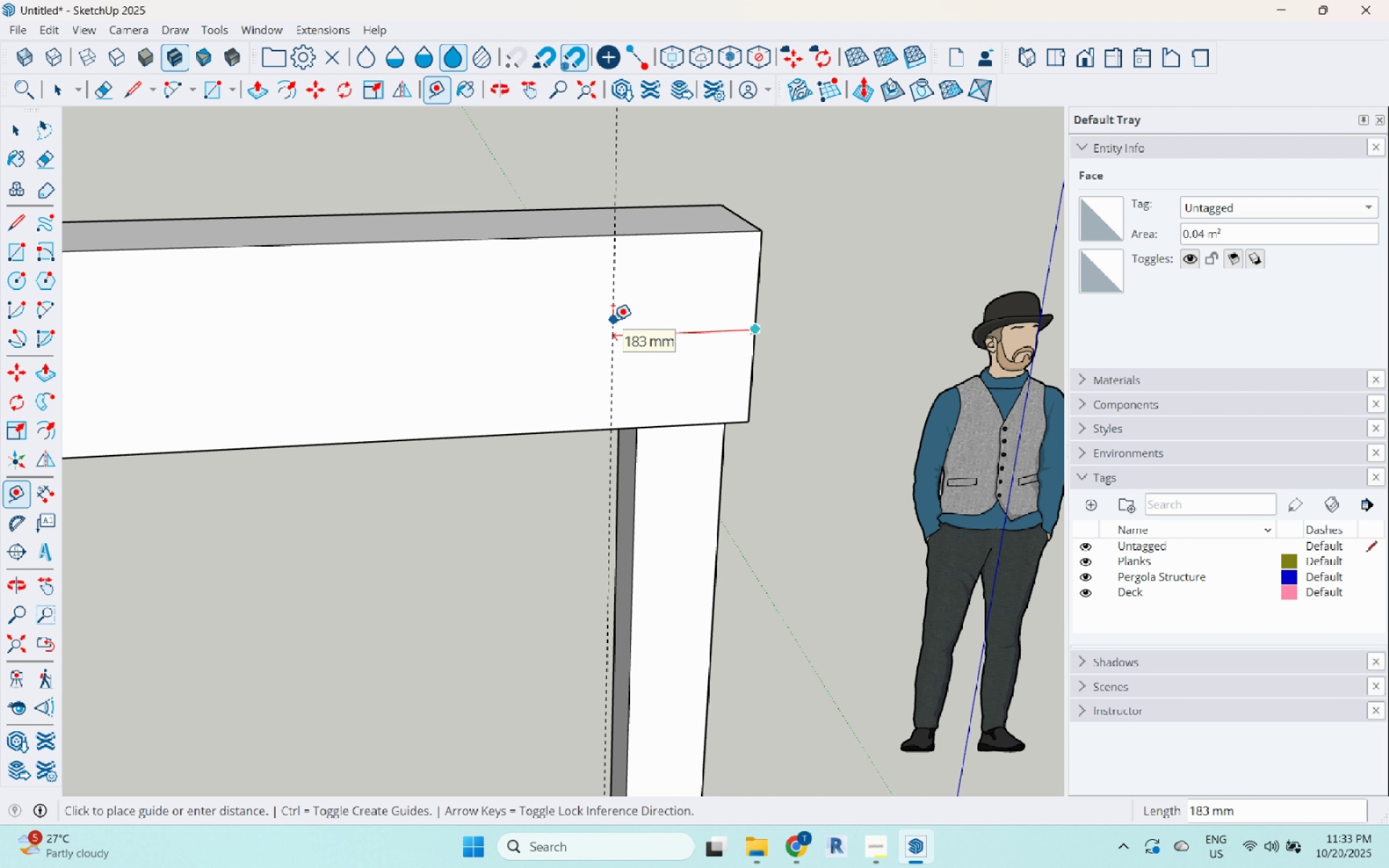 
key(Numpad2)
 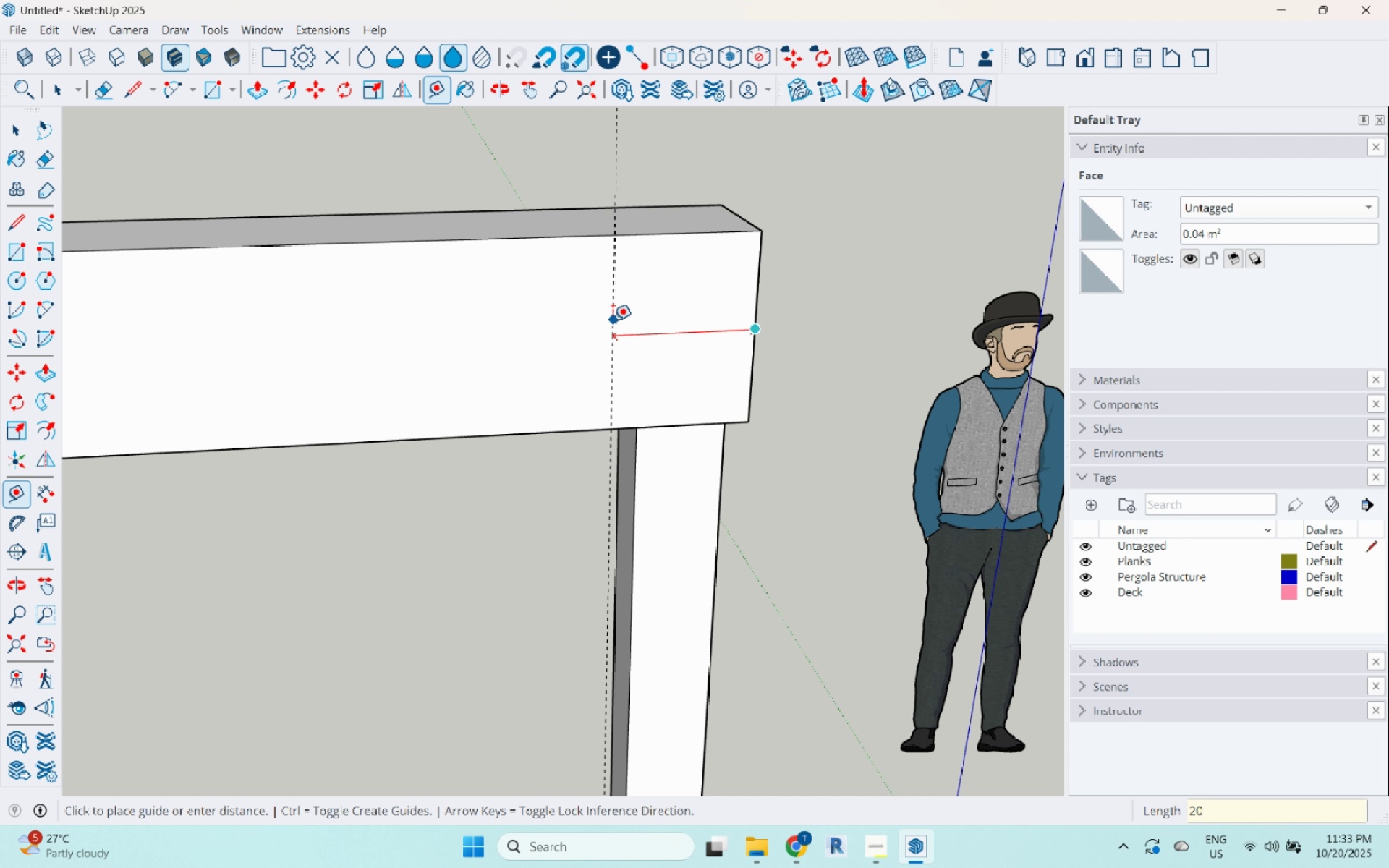 
key(Numpad0)
 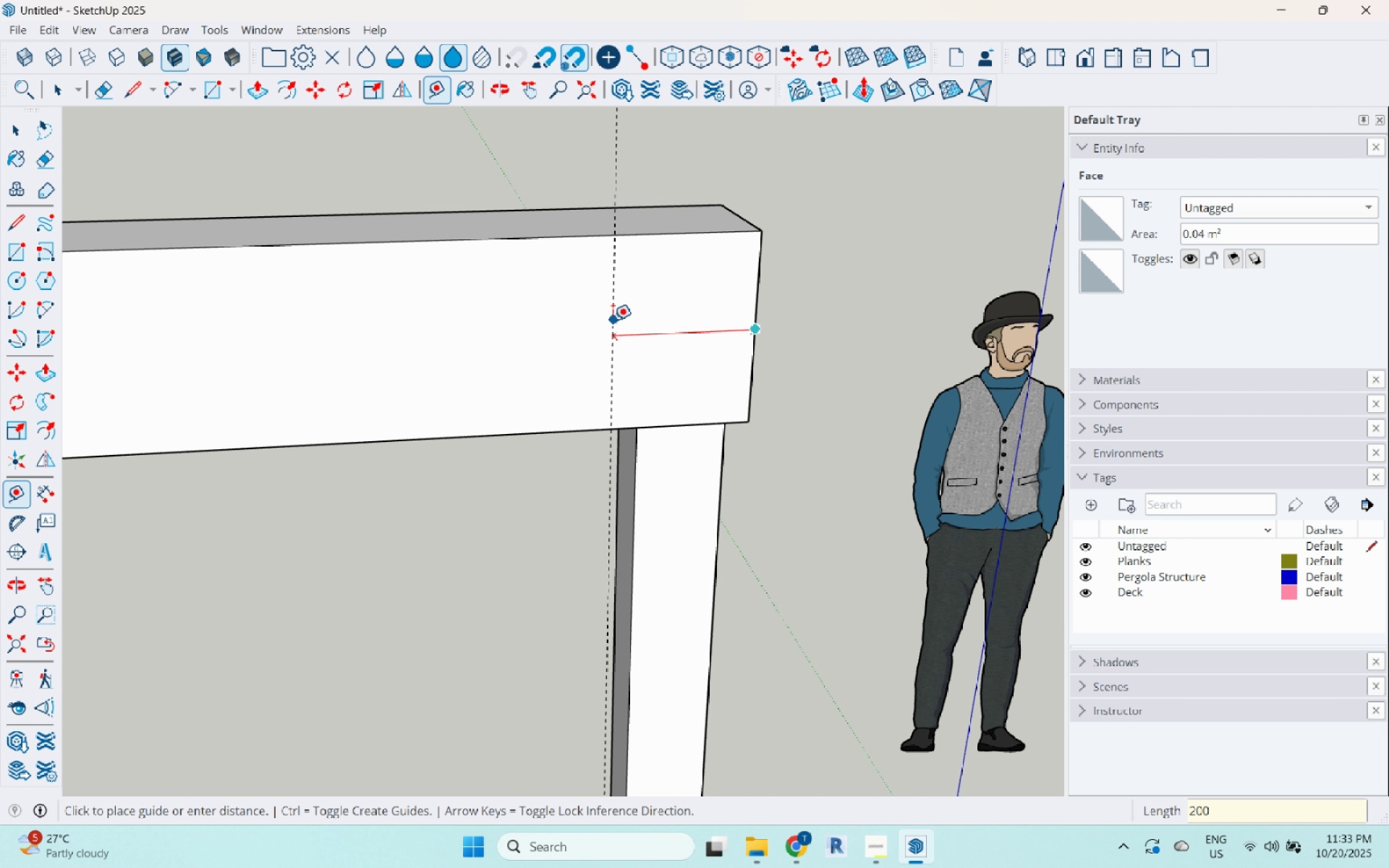 
key(Numpad0)
 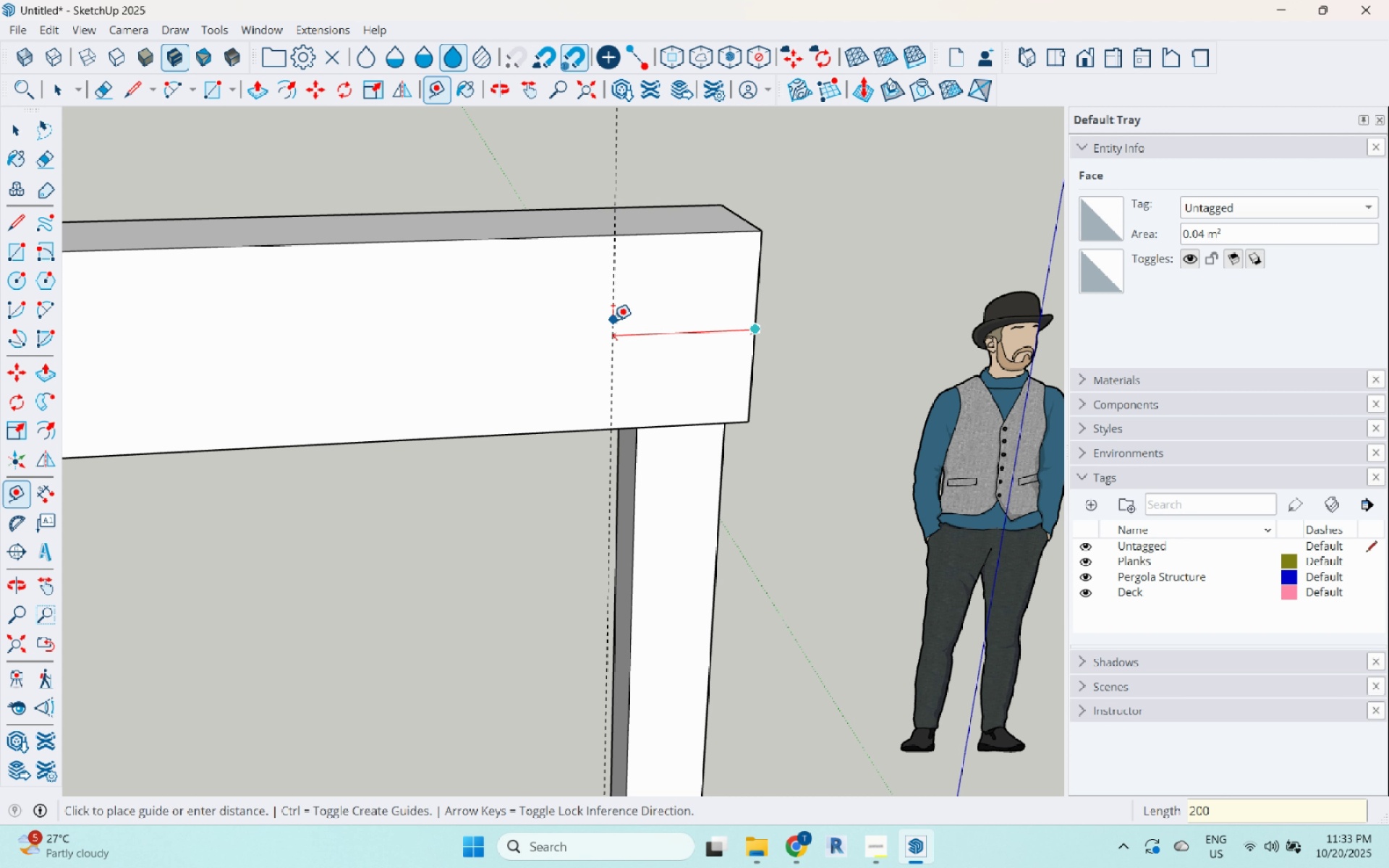 
key(Enter)
 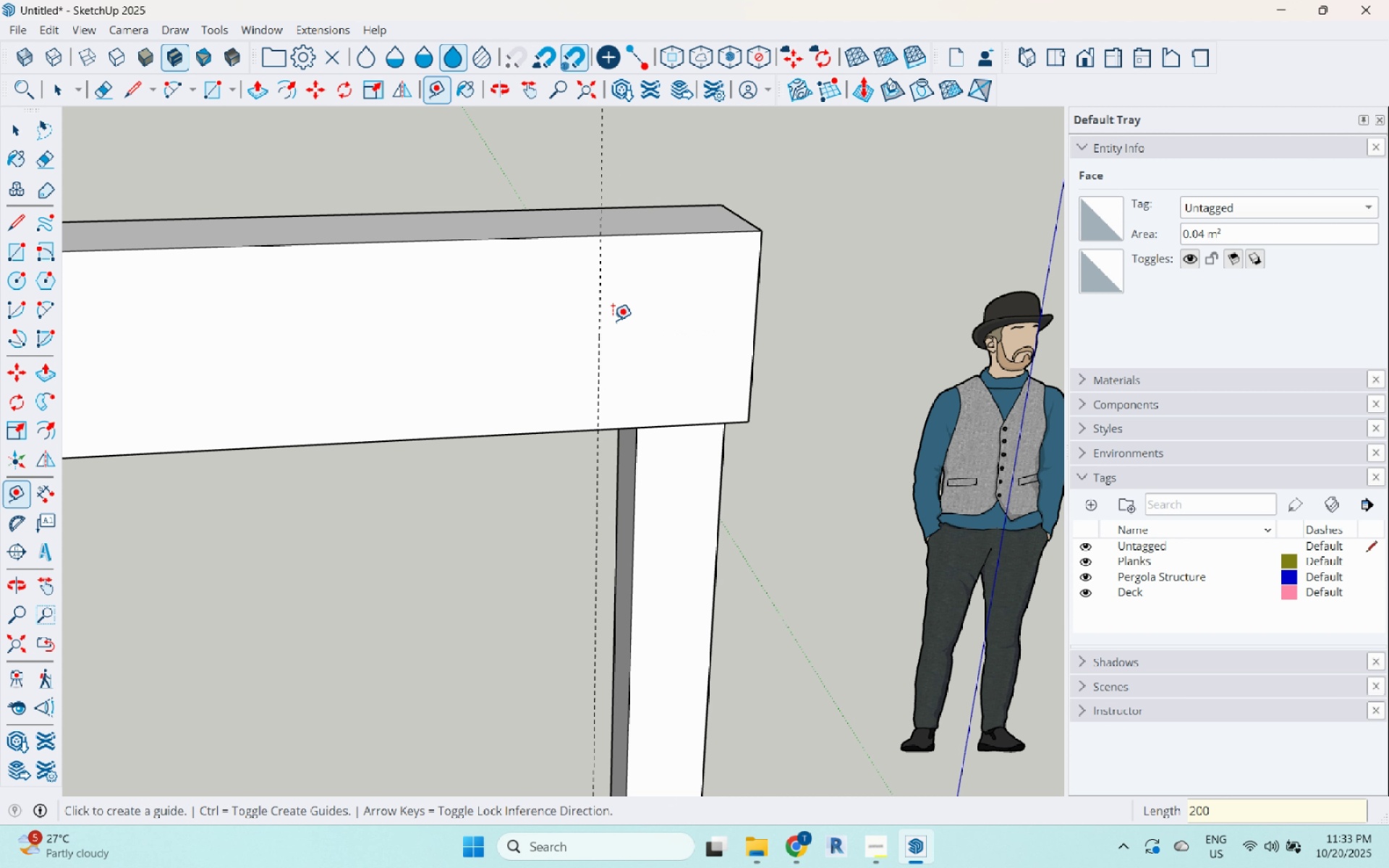 
key(Space)
 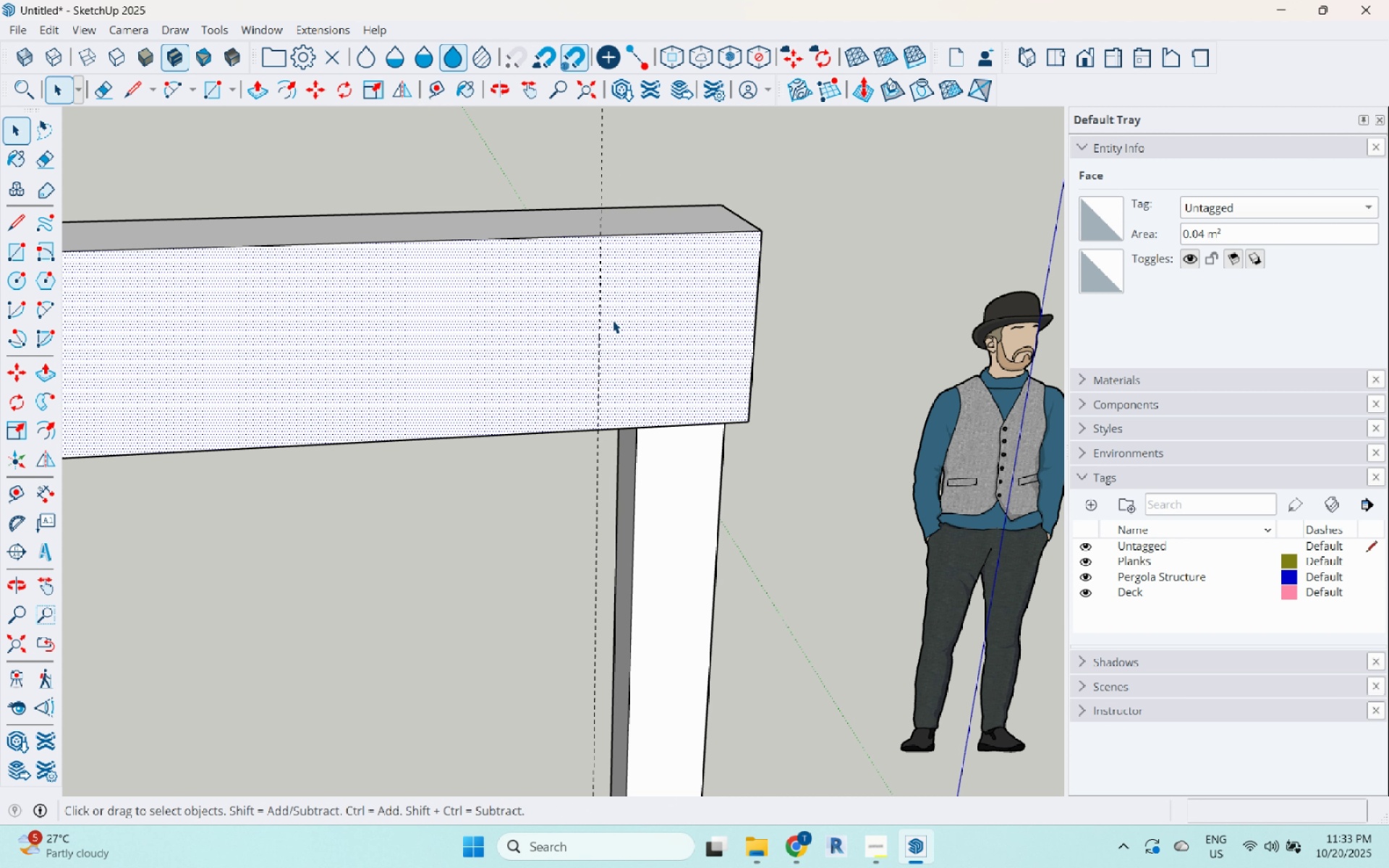 
double_click([613, 320])
 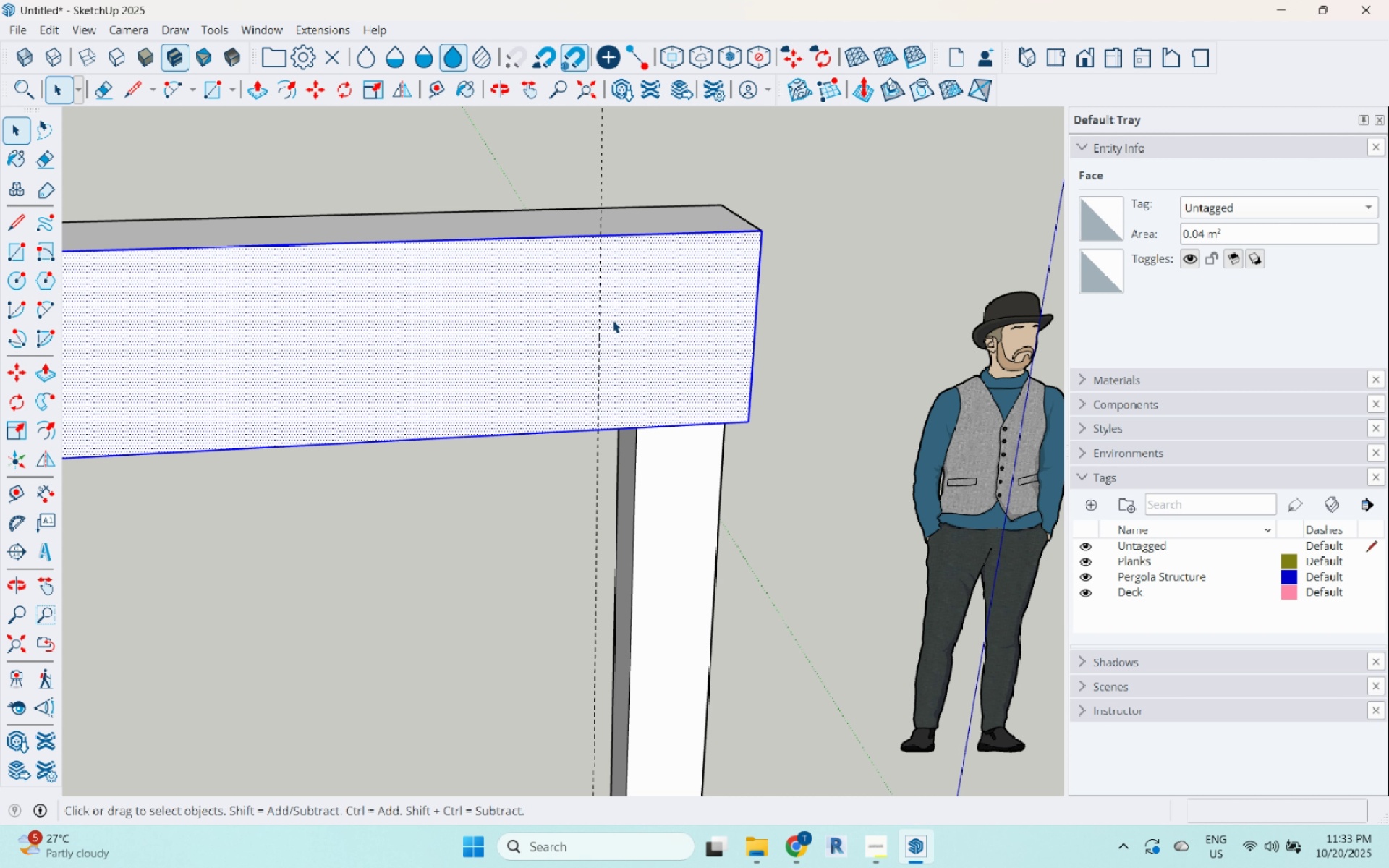 
left_click([613, 320])
 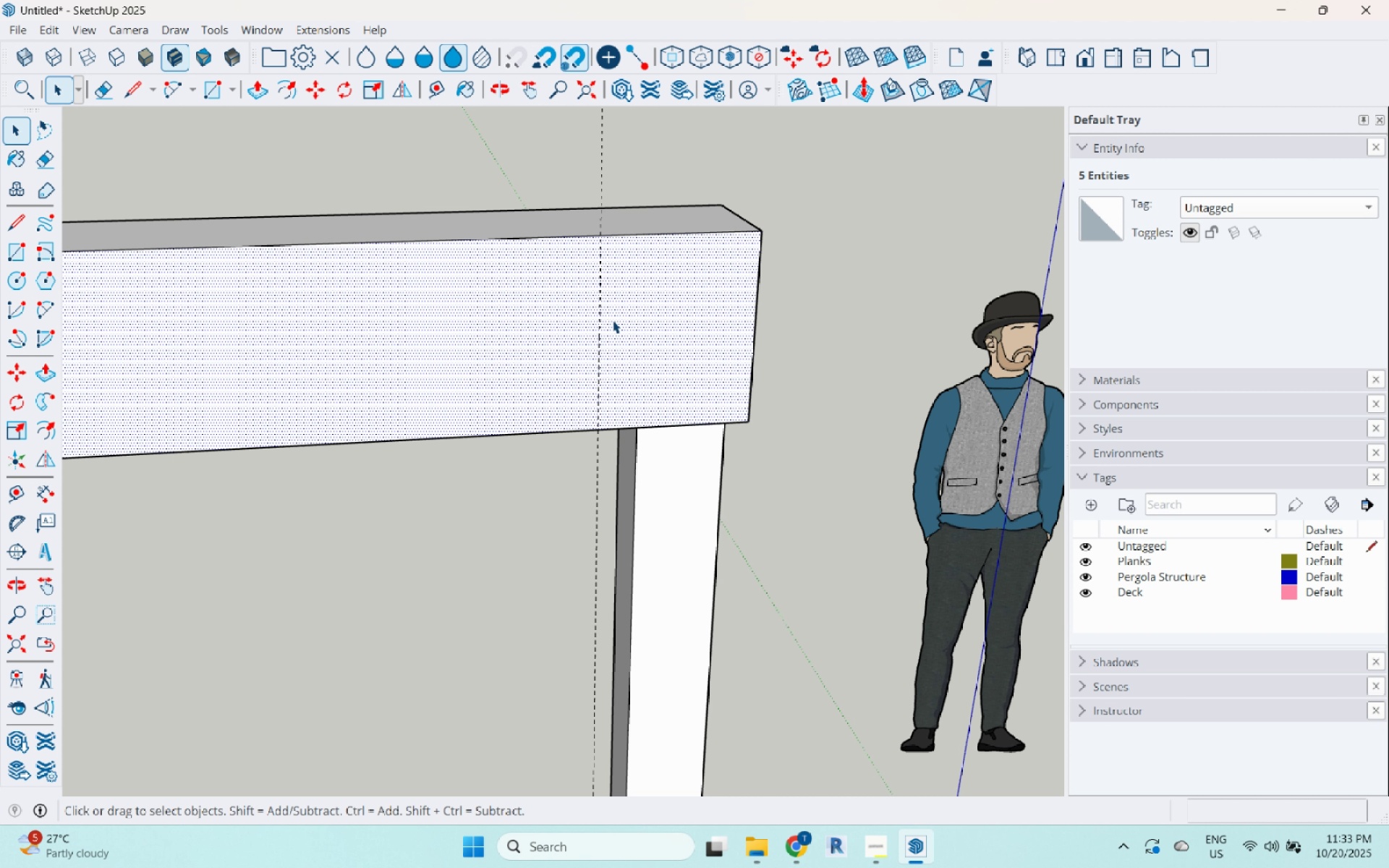 
key(L)
 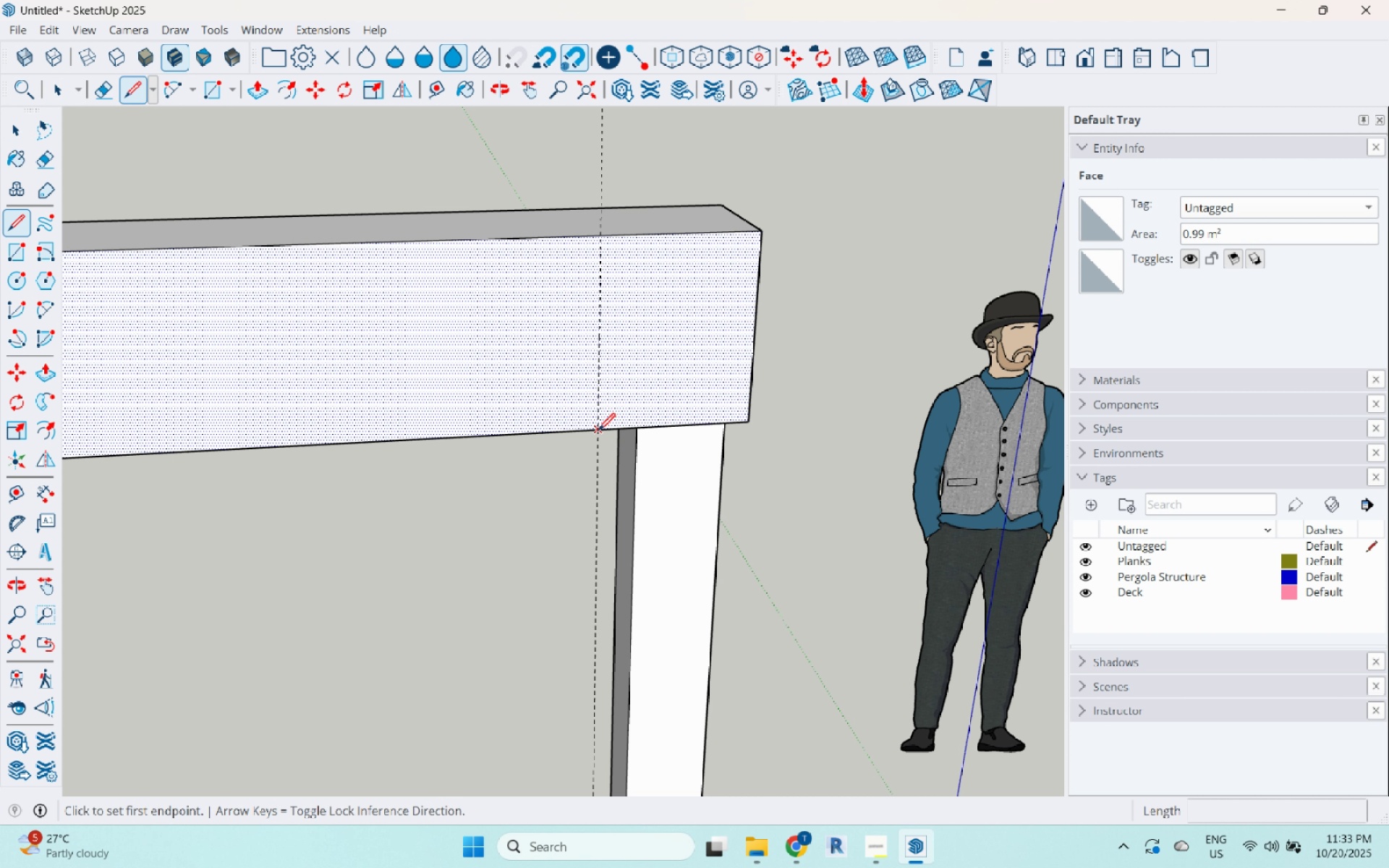 
left_click([598, 432])
 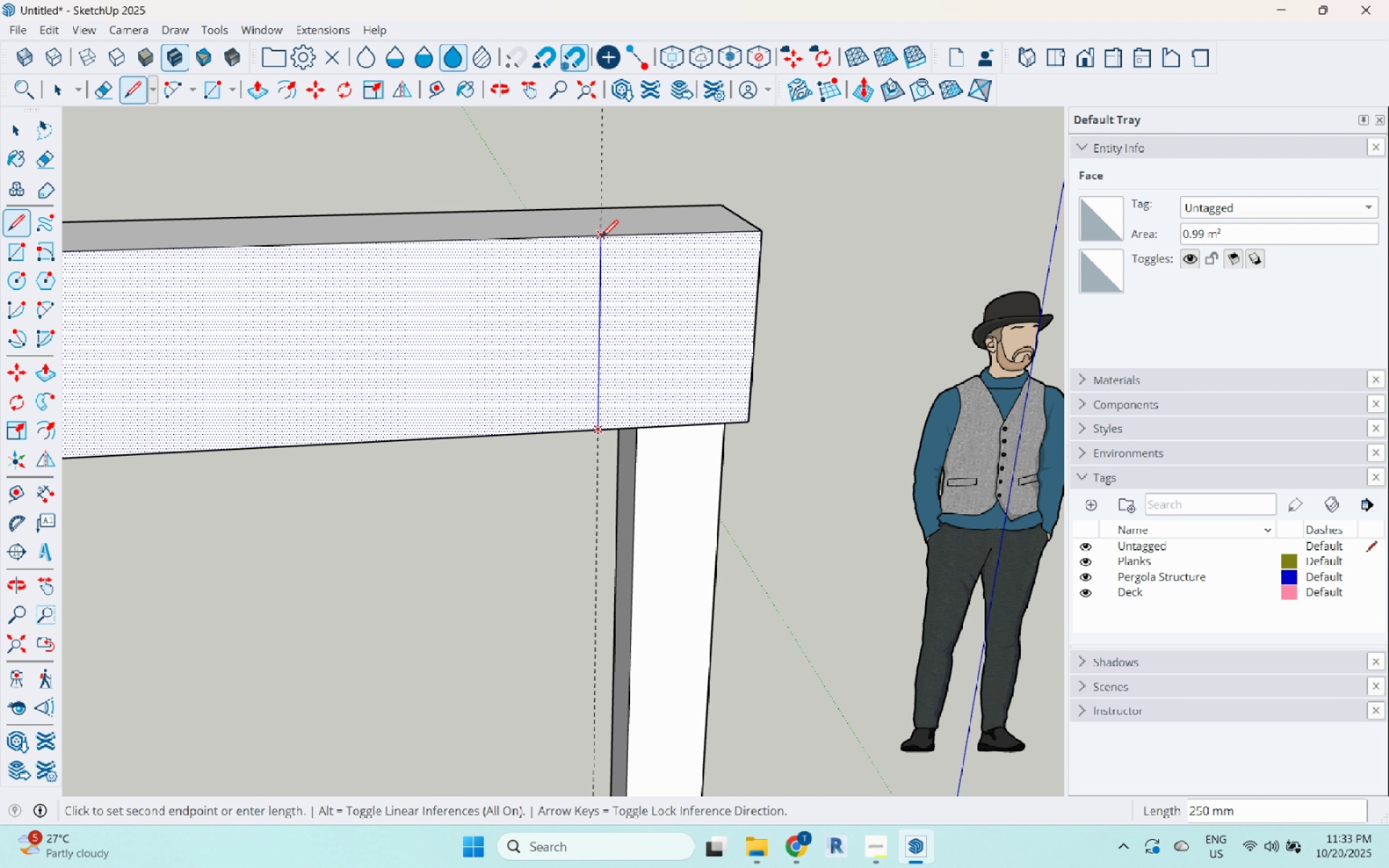 
left_click([601, 239])
 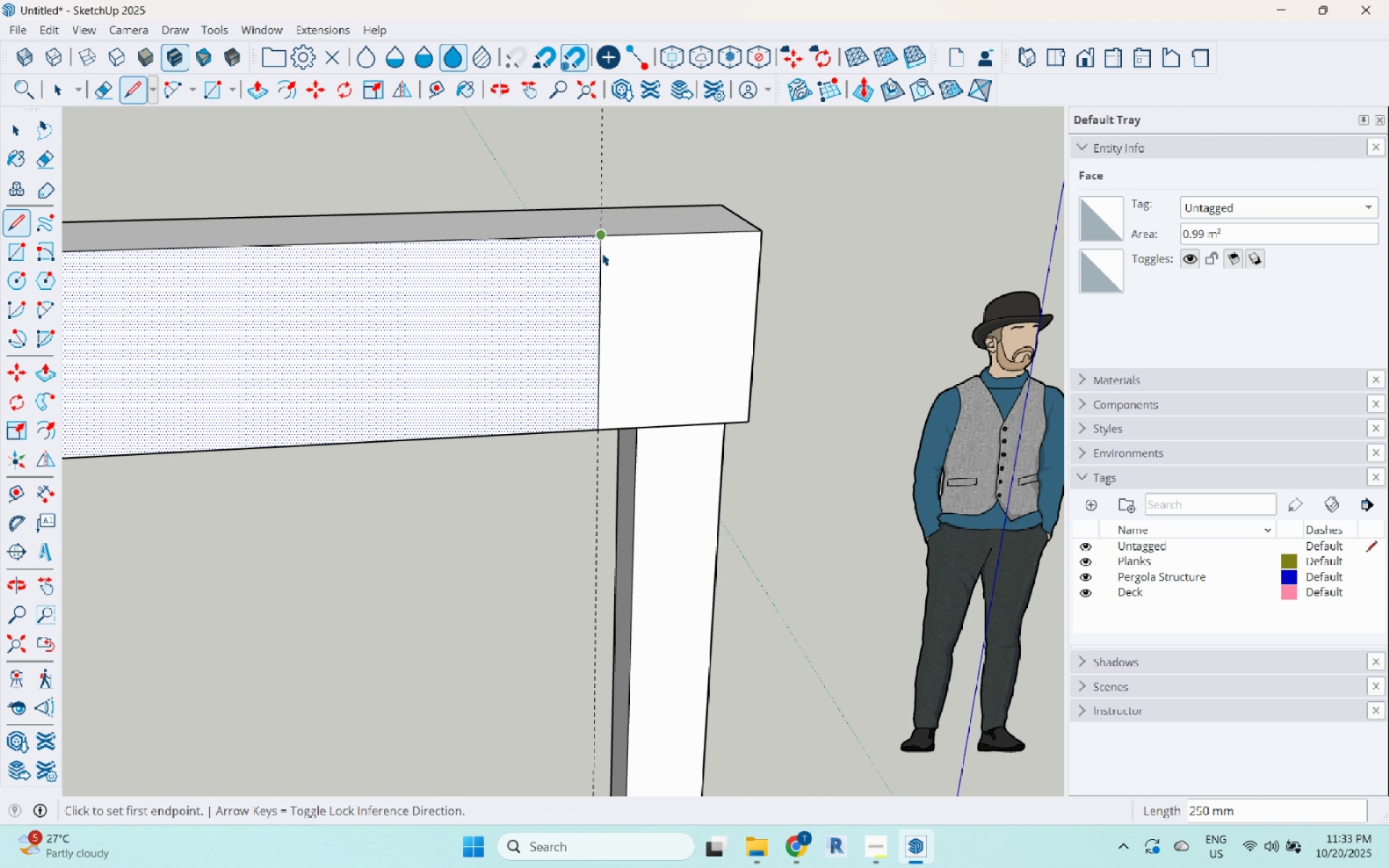 
key(Space)
 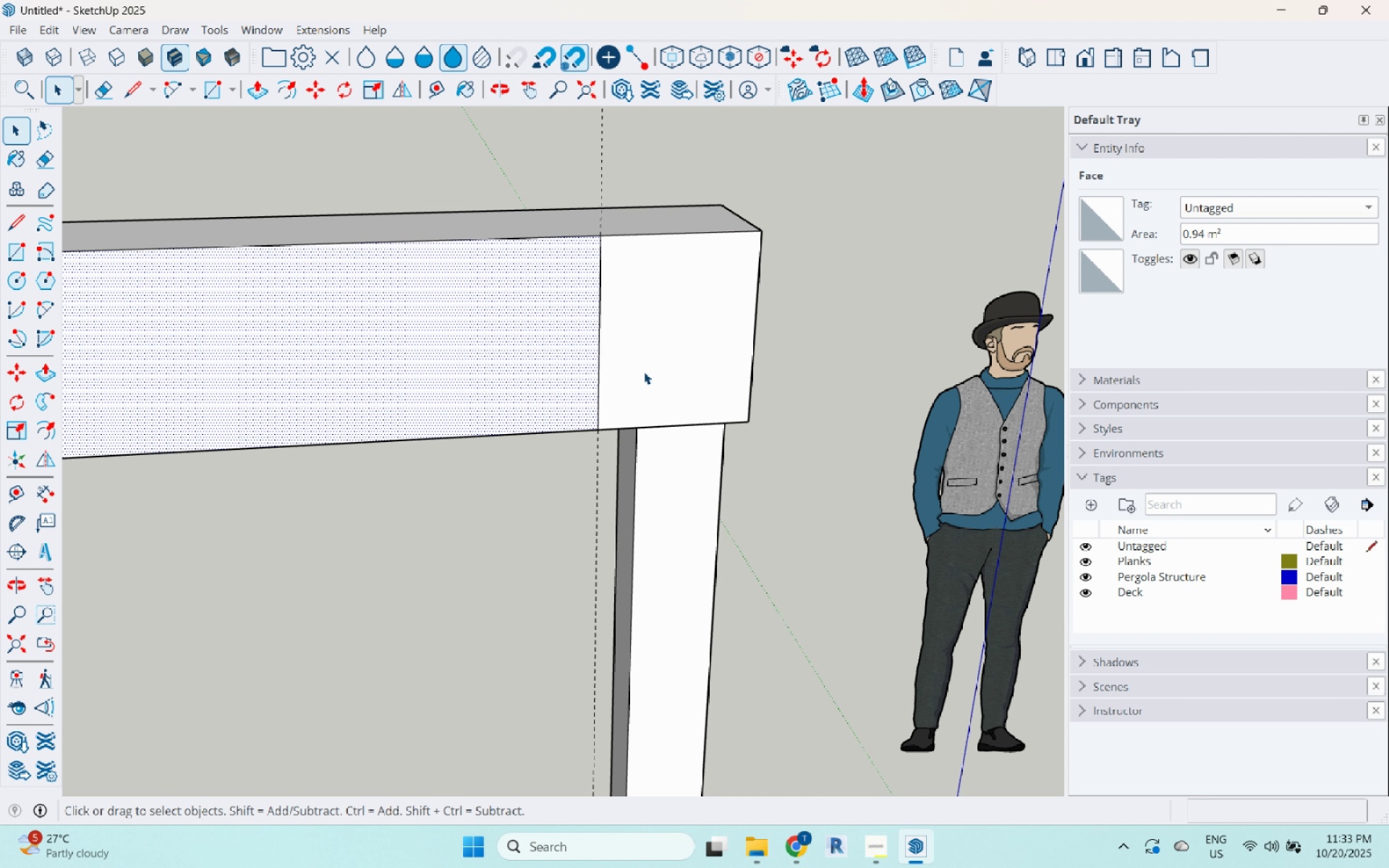 
left_click([644, 372])
 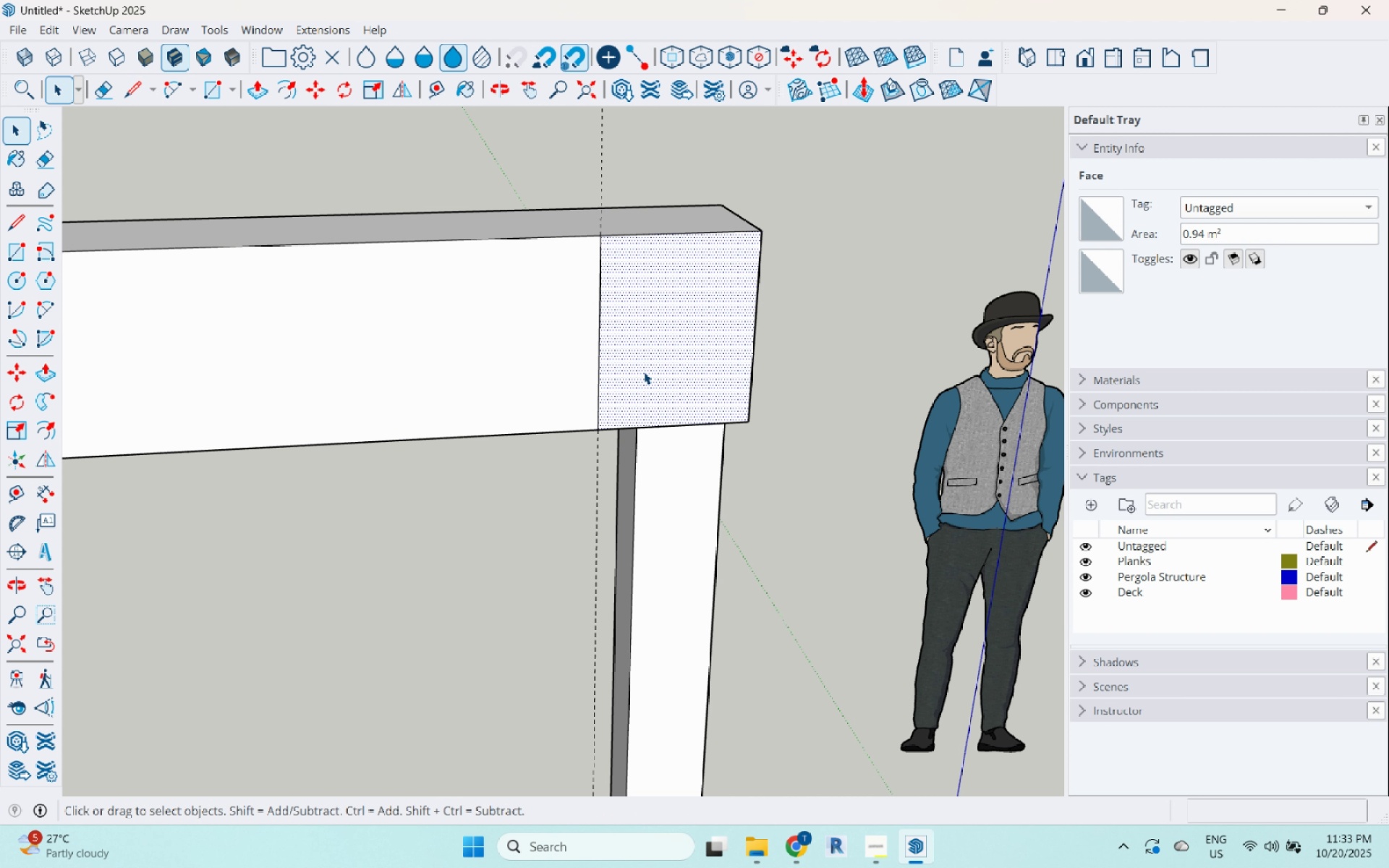 
key(P)
 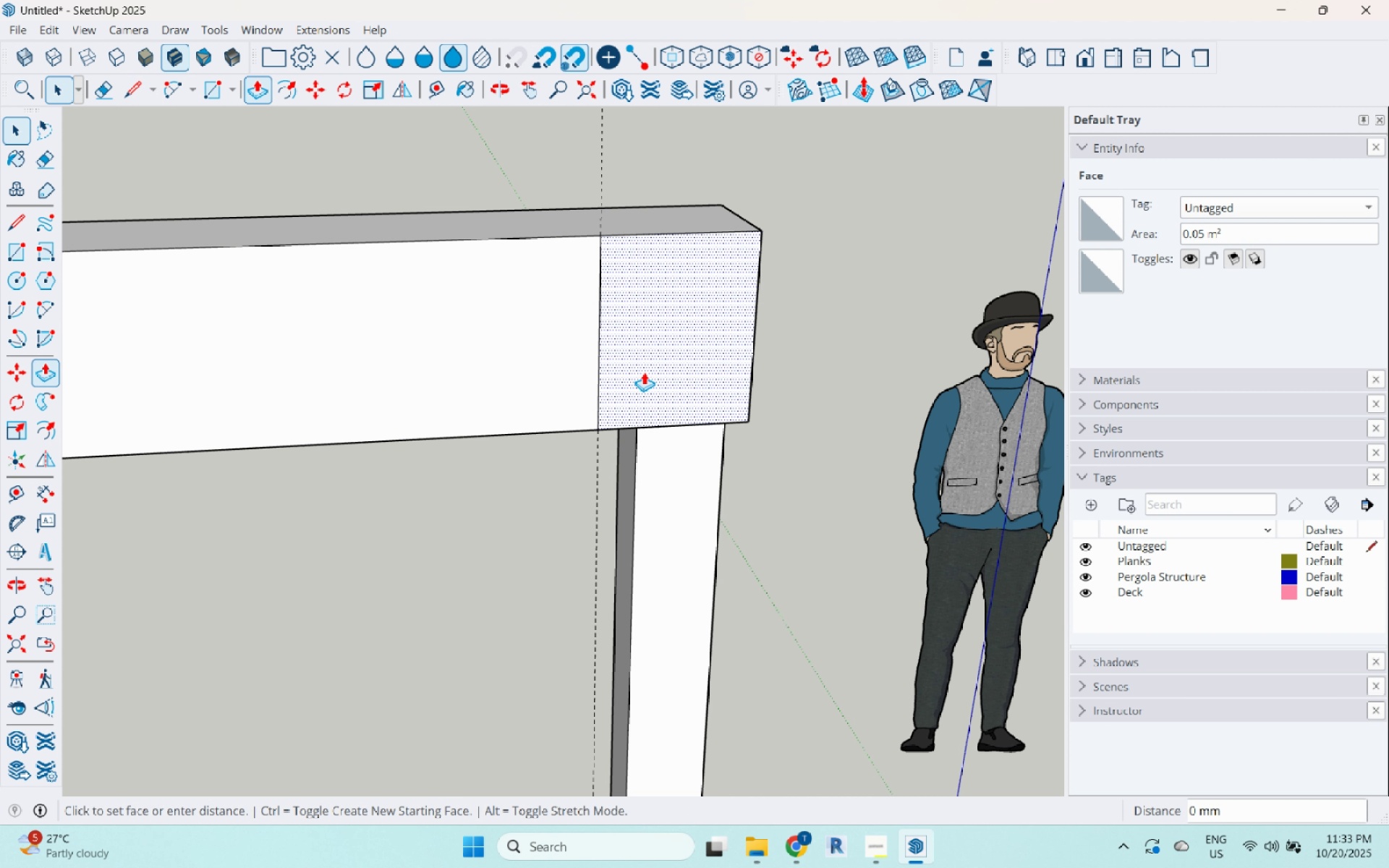 
left_click_drag(start_coordinate=[644, 372], to_coordinate=[647, 375])
 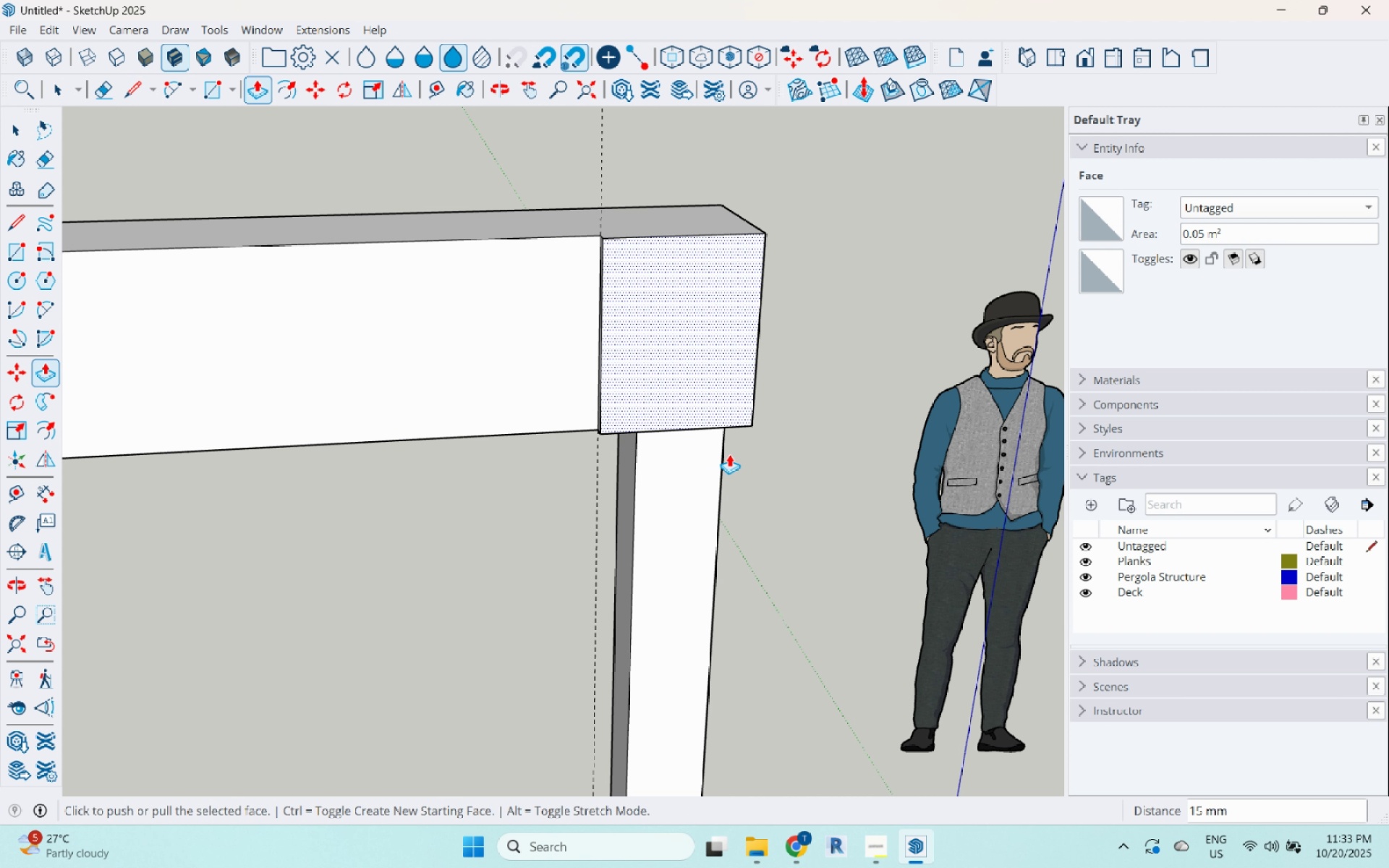 
scroll: coordinate [729, 454], scroll_direction: down, amount: 5.0
 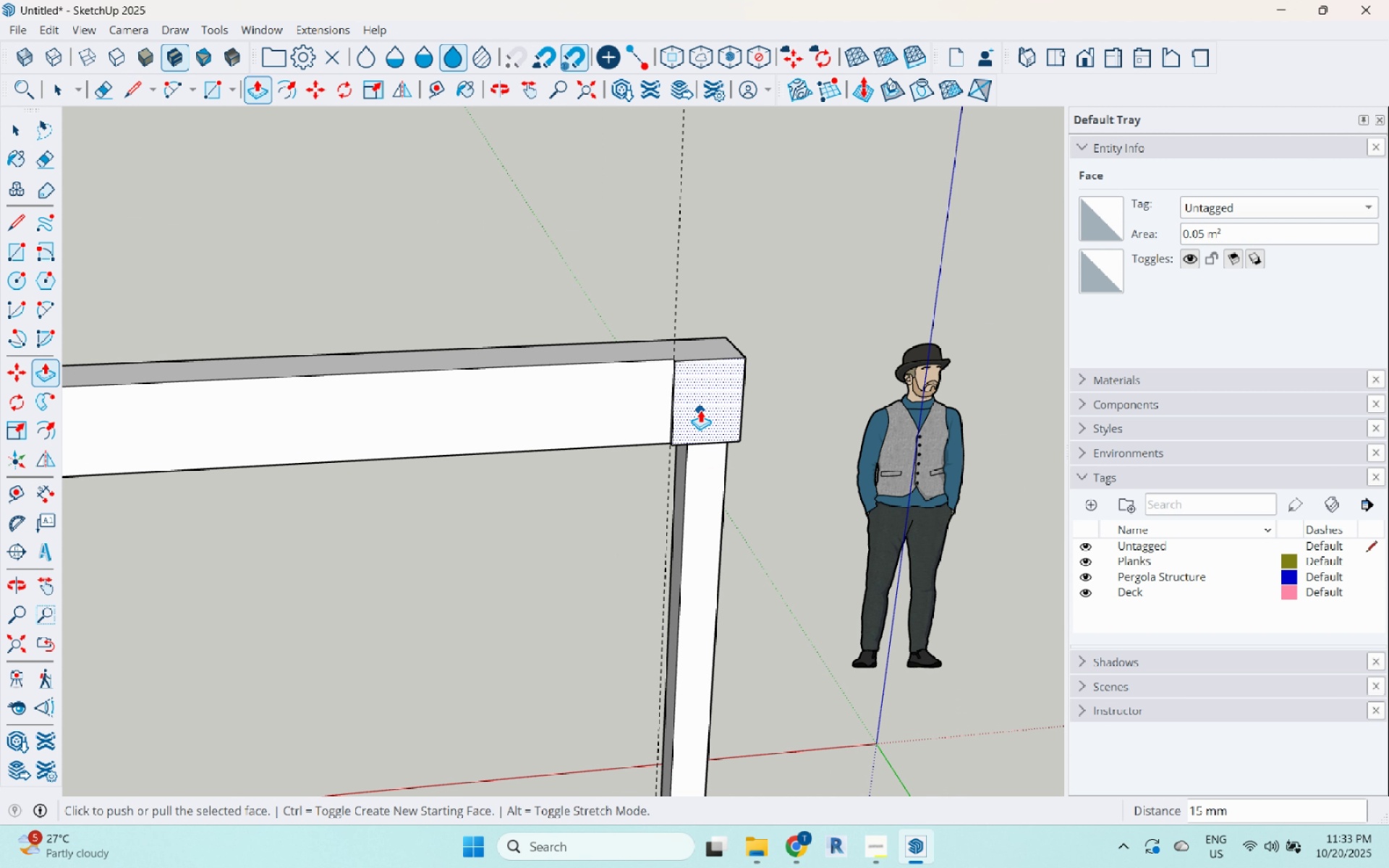 
left_click([700, 410])
 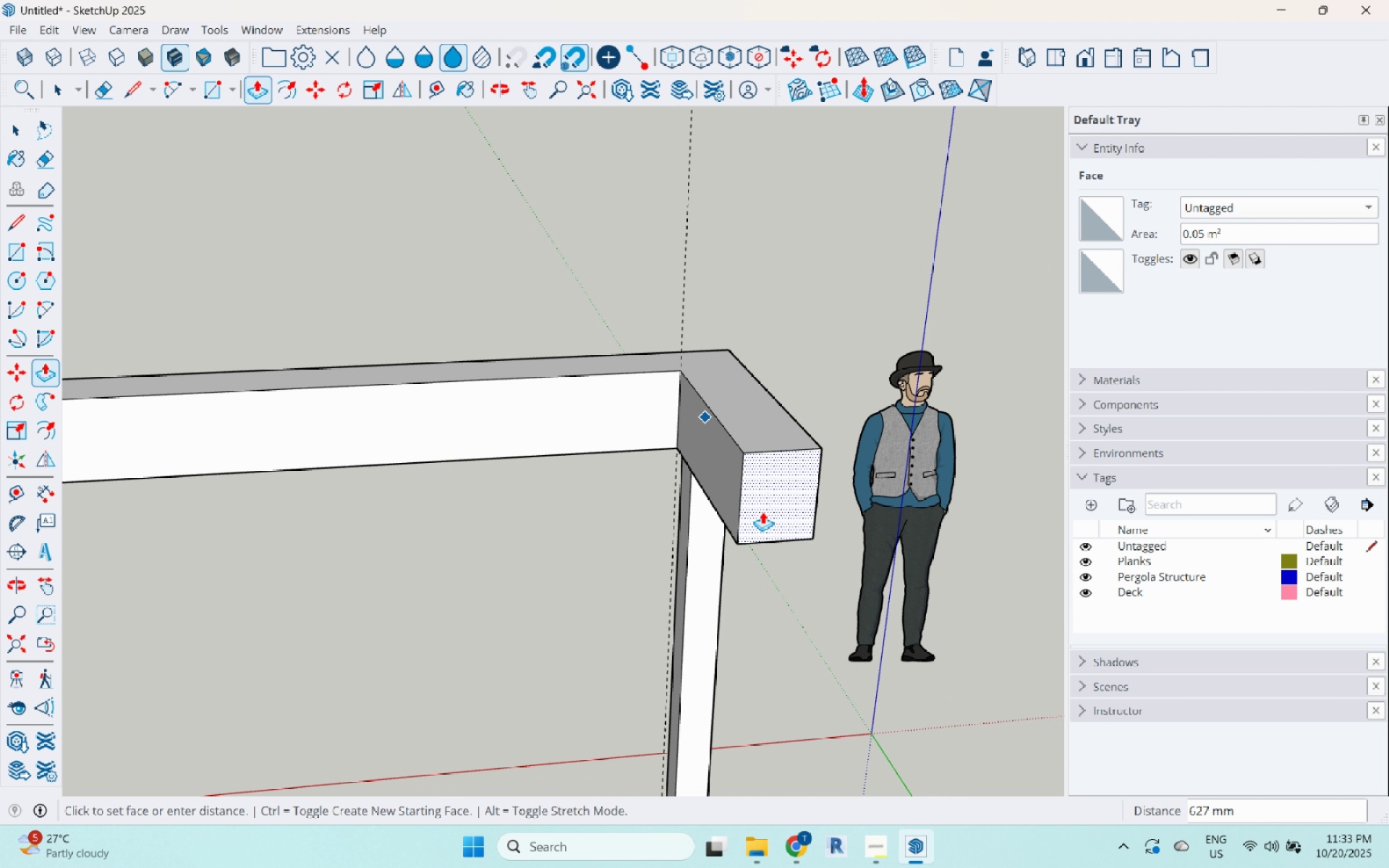 
scroll: coordinate [763, 514], scroll_direction: down, amount: 4.0
 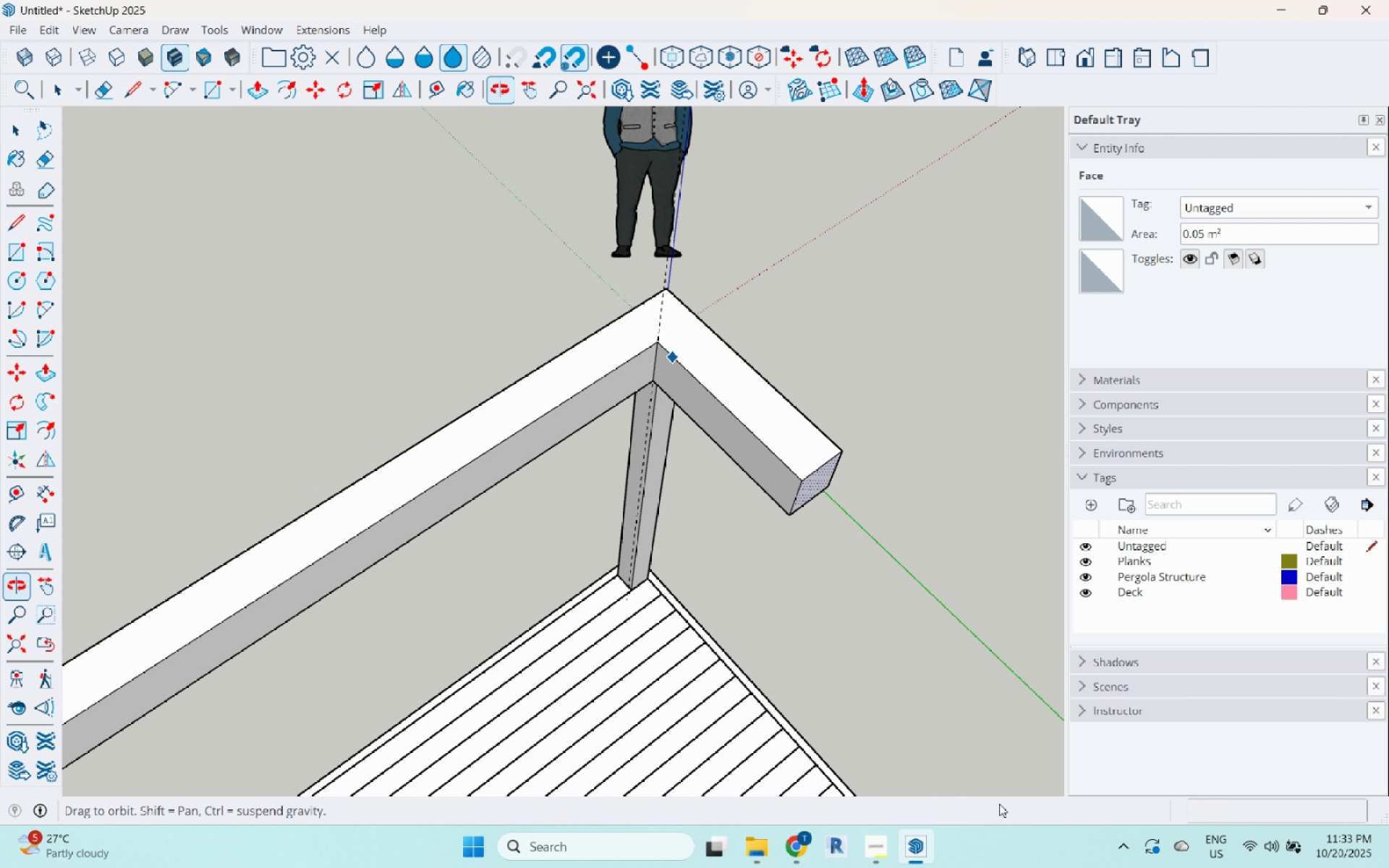 
key(Space)
 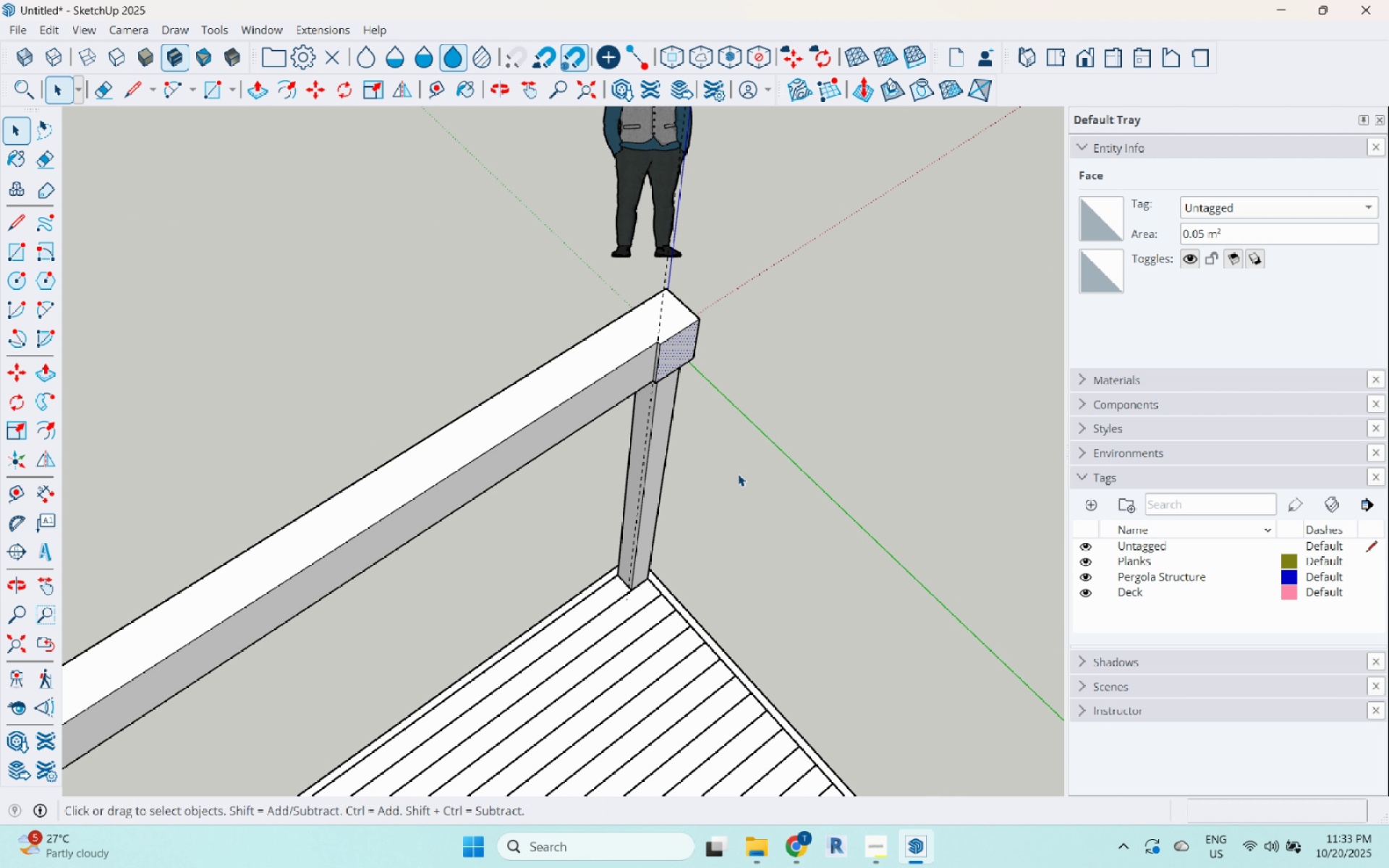 
key(Control+Z)
 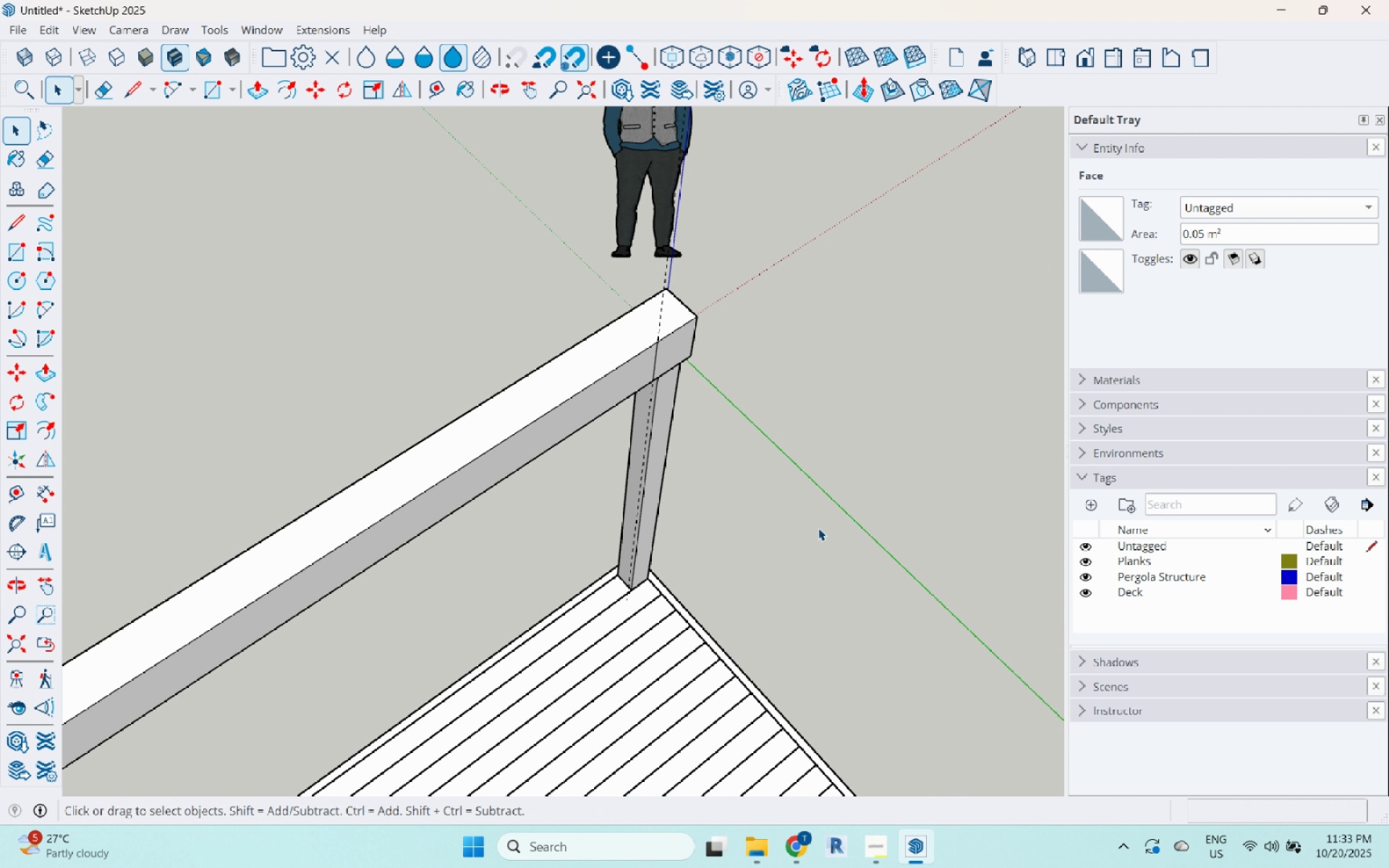 
hold_key(key=ControlLeft, duration=0.49)
 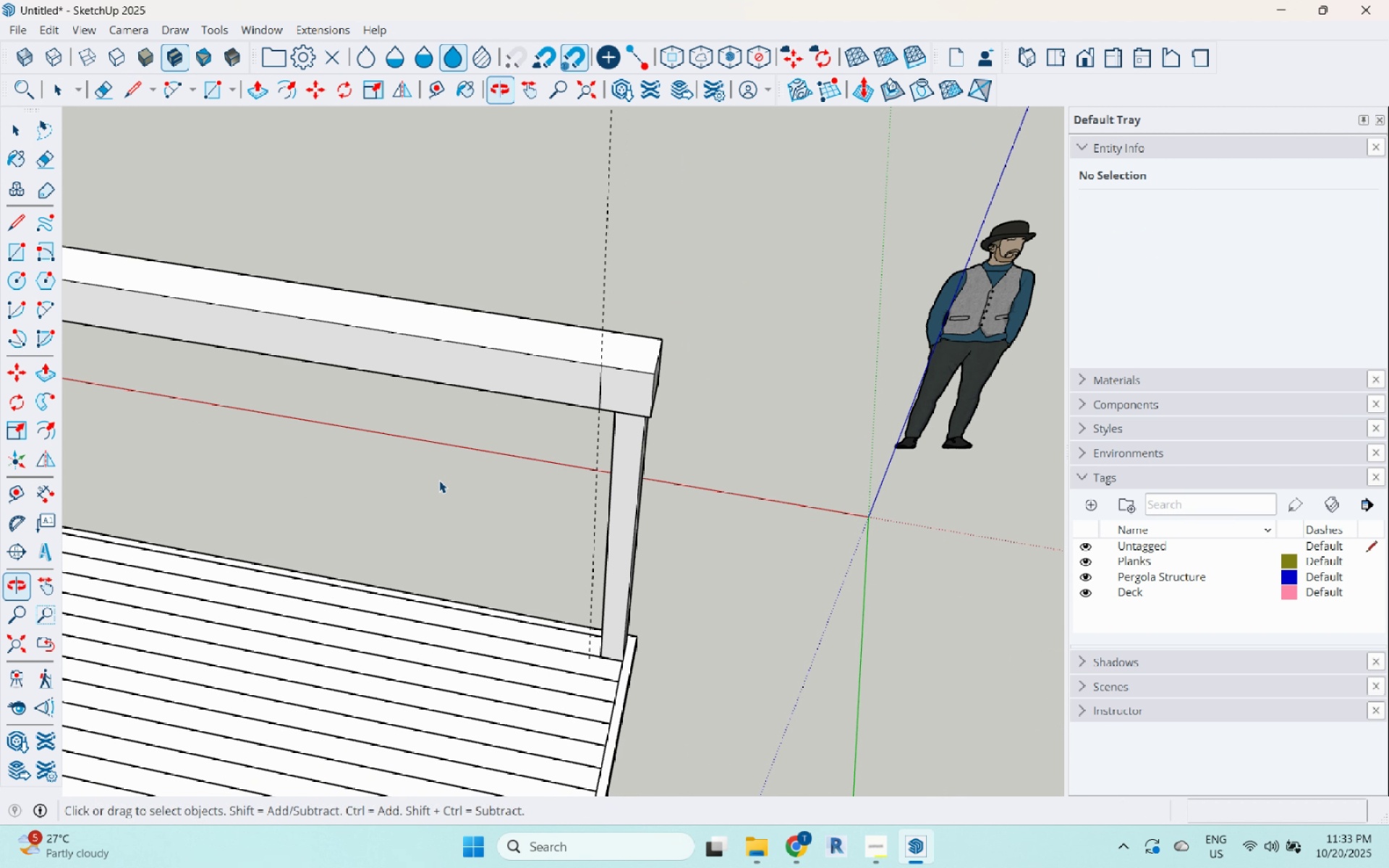 
scroll: coordinate [444, 465], scroll_direction: down, amount: 4.0
 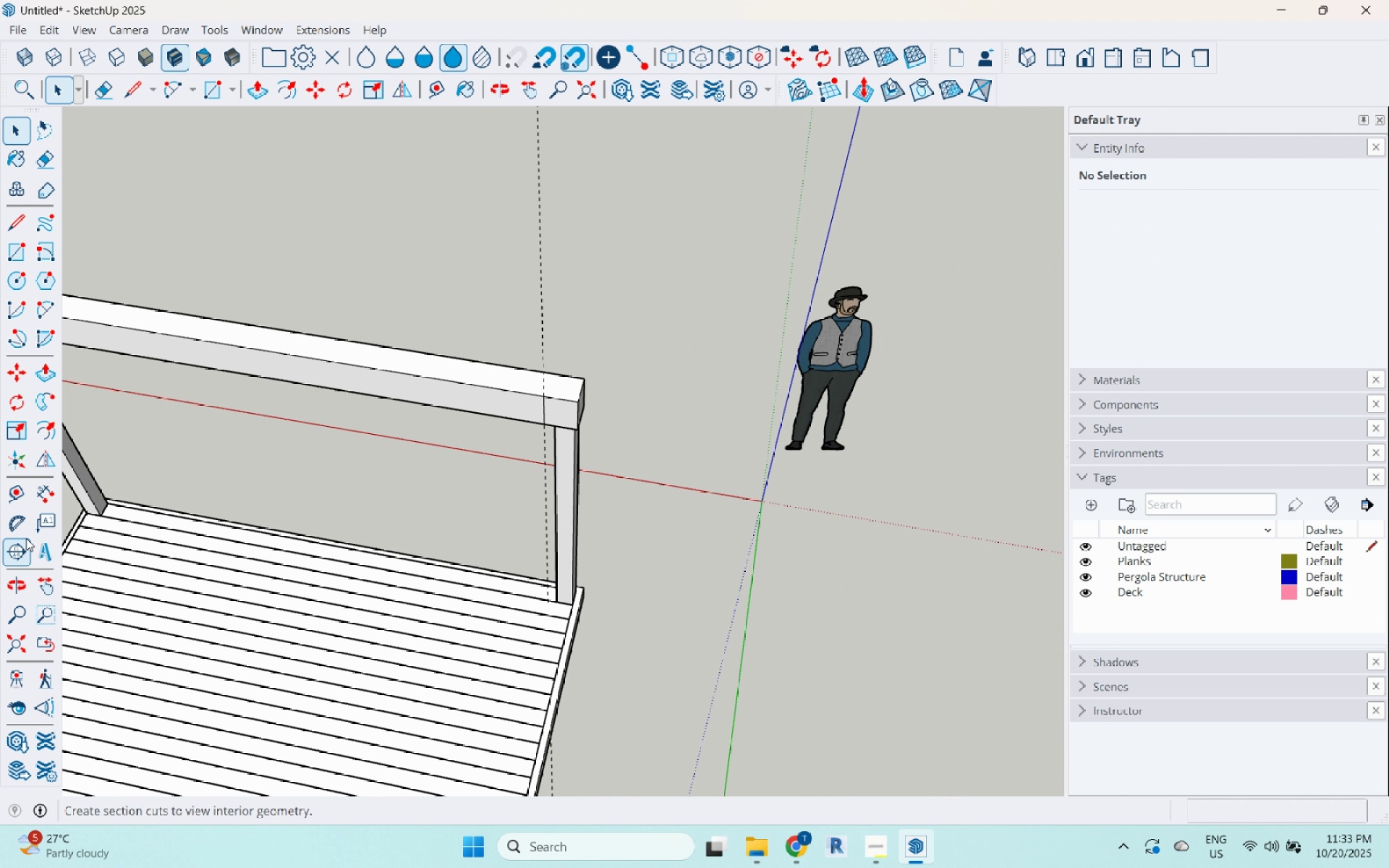 
left_click([23, 526])
 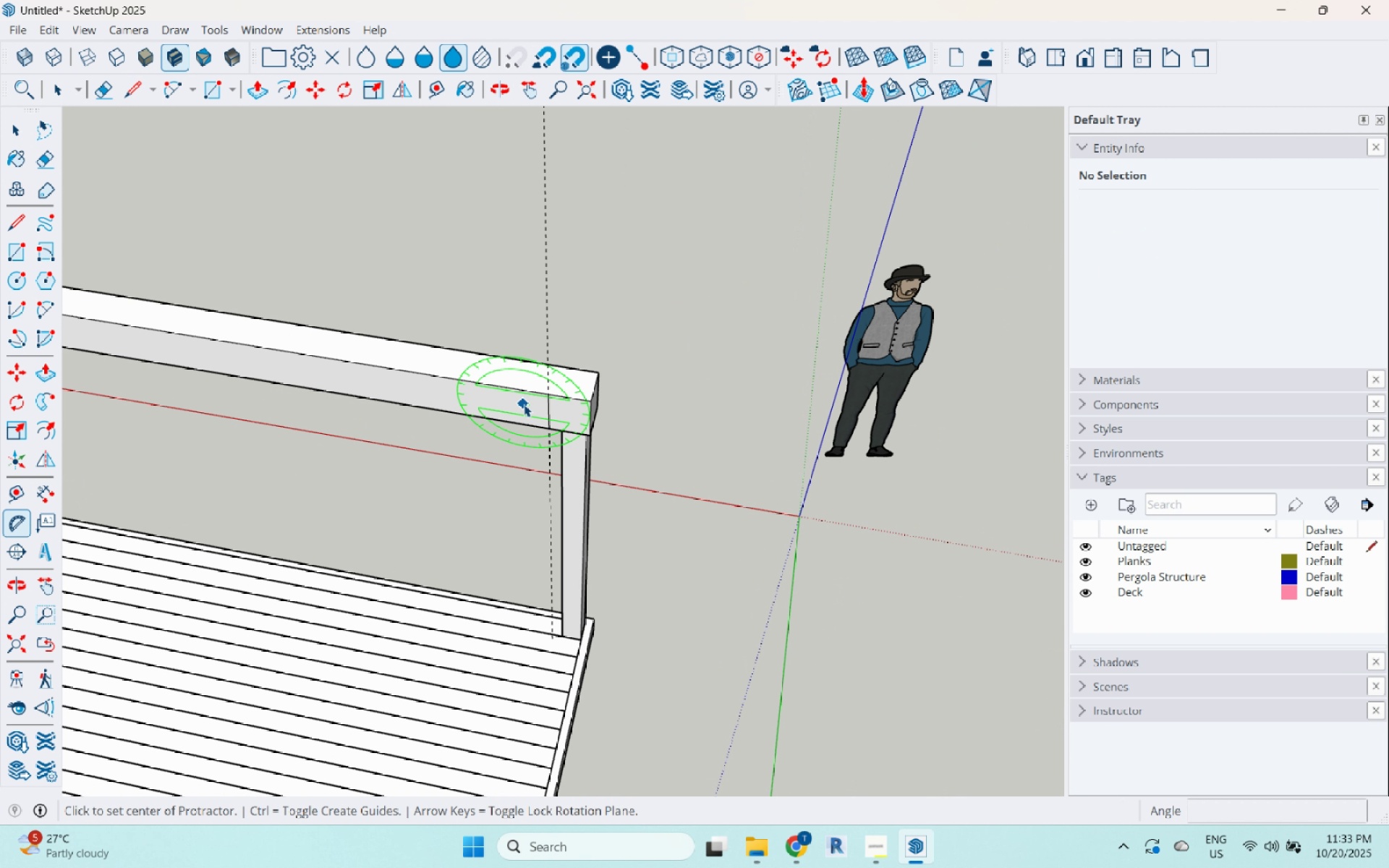 
scroll: coordinate [524, 404], scroll_direction: up, amount: 5.0
 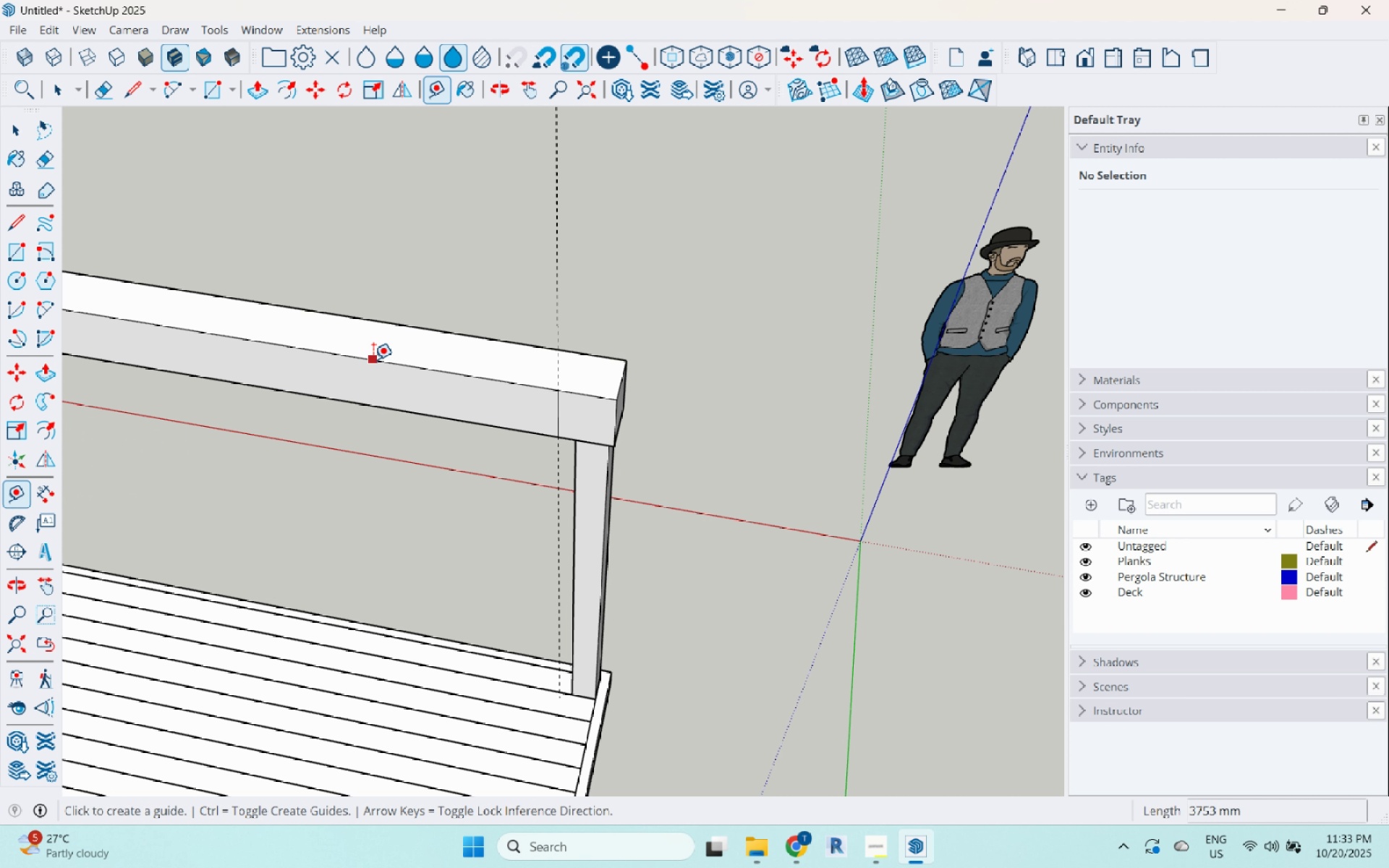 
left_click([396, 328])
 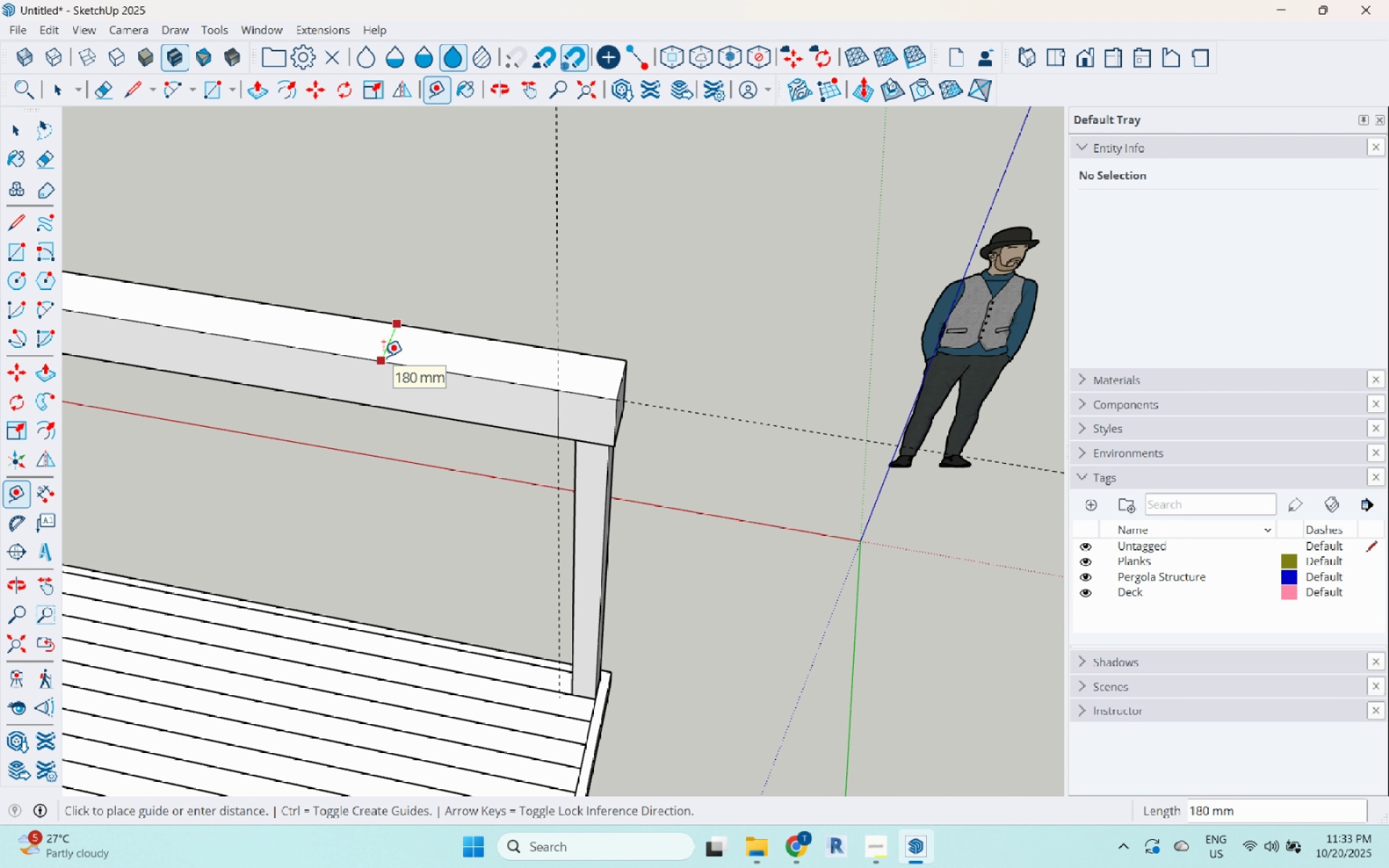 
key(Space)
 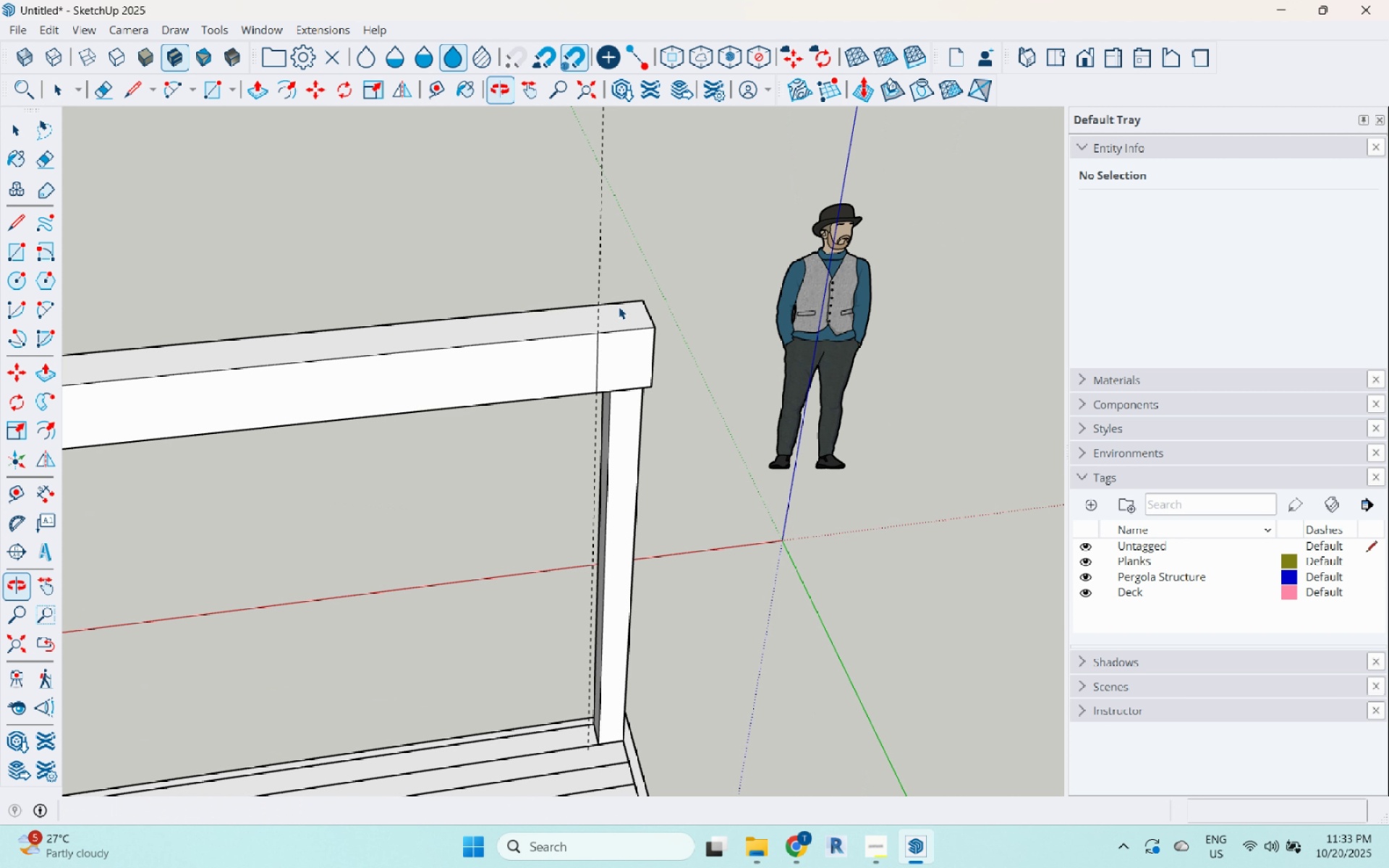 
scroll: coordinate [657, 341], scroll_direction: up, amount: 6.0
 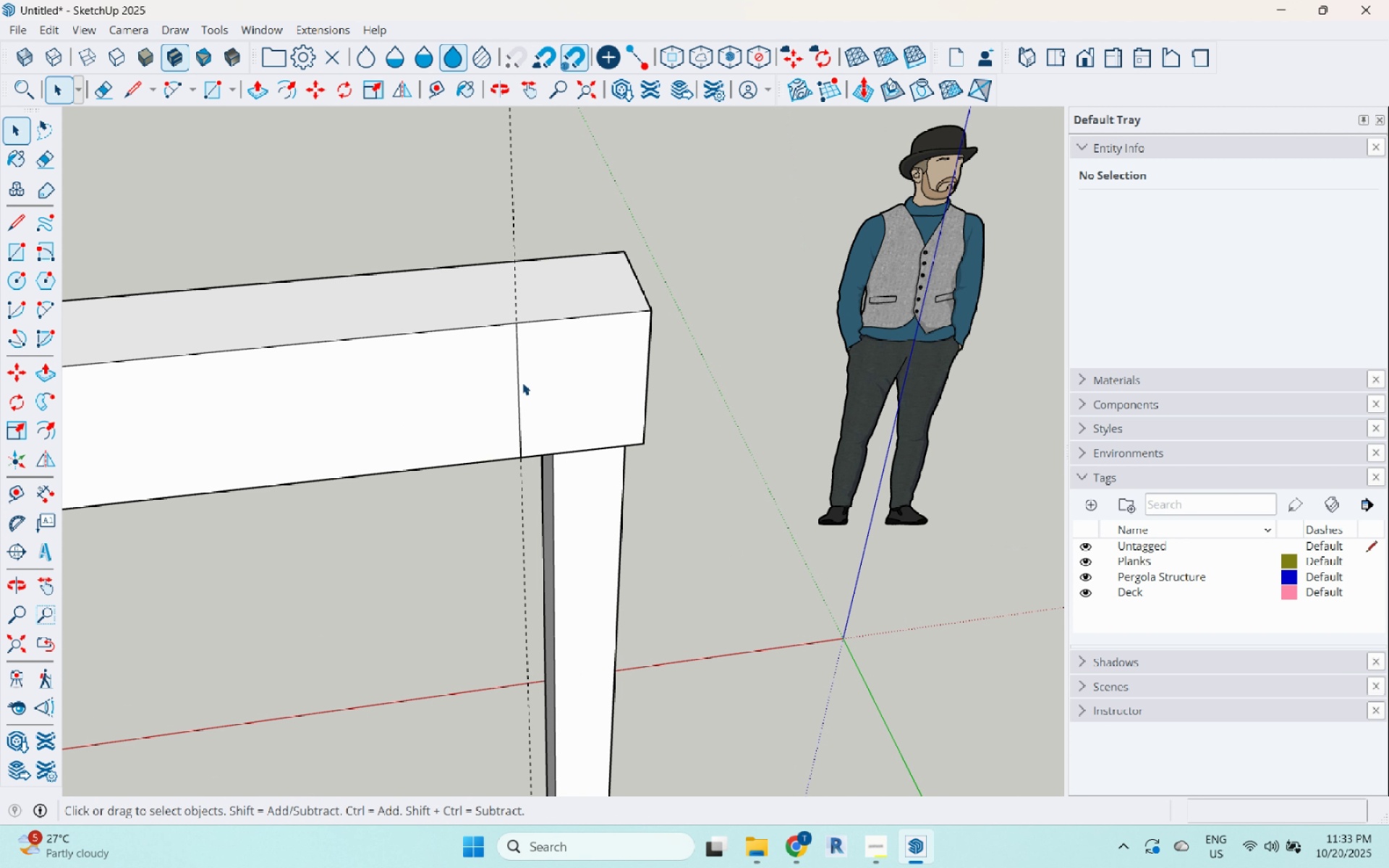 
left_click([521, 382])
 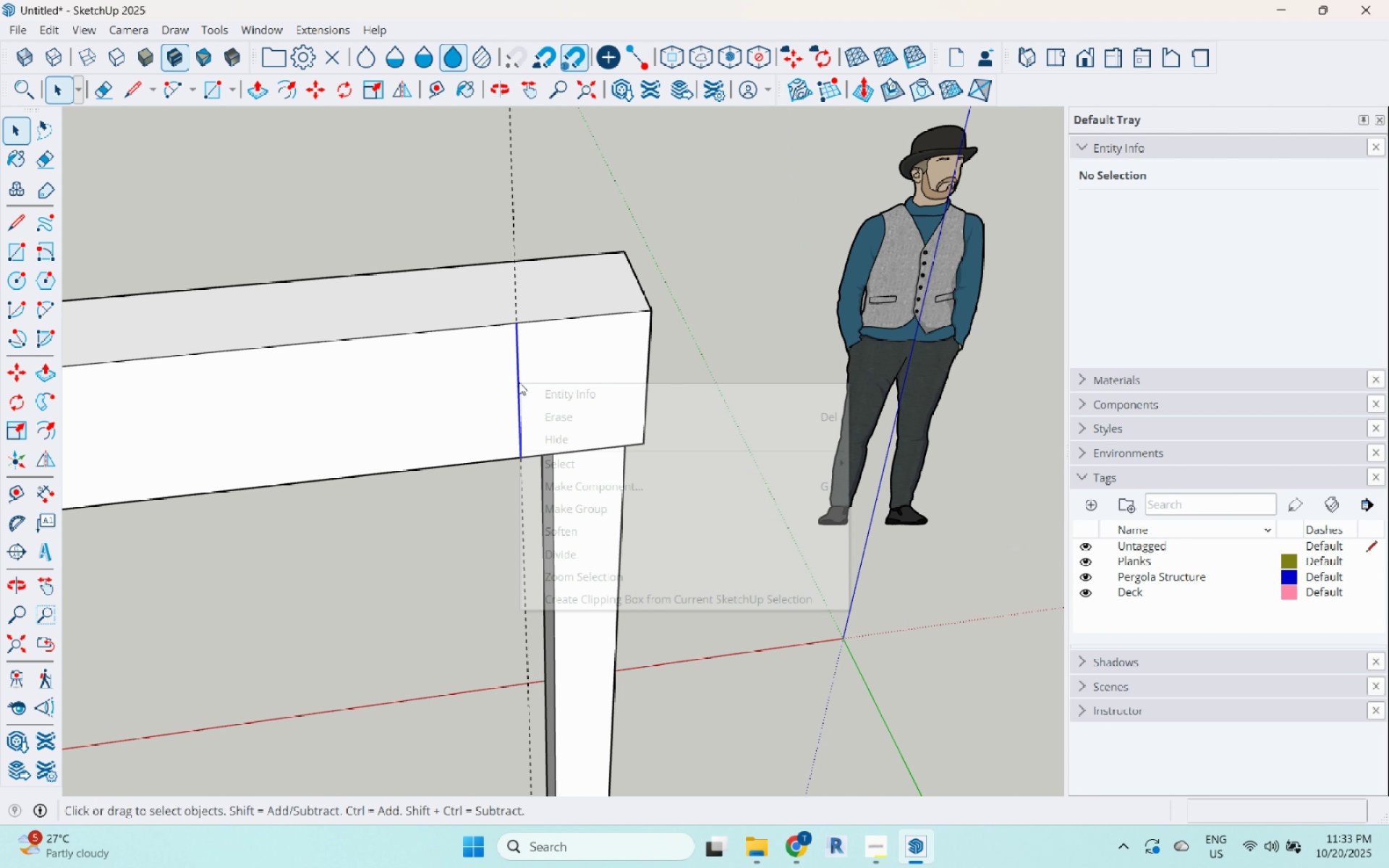 
double_click([519, 382])
 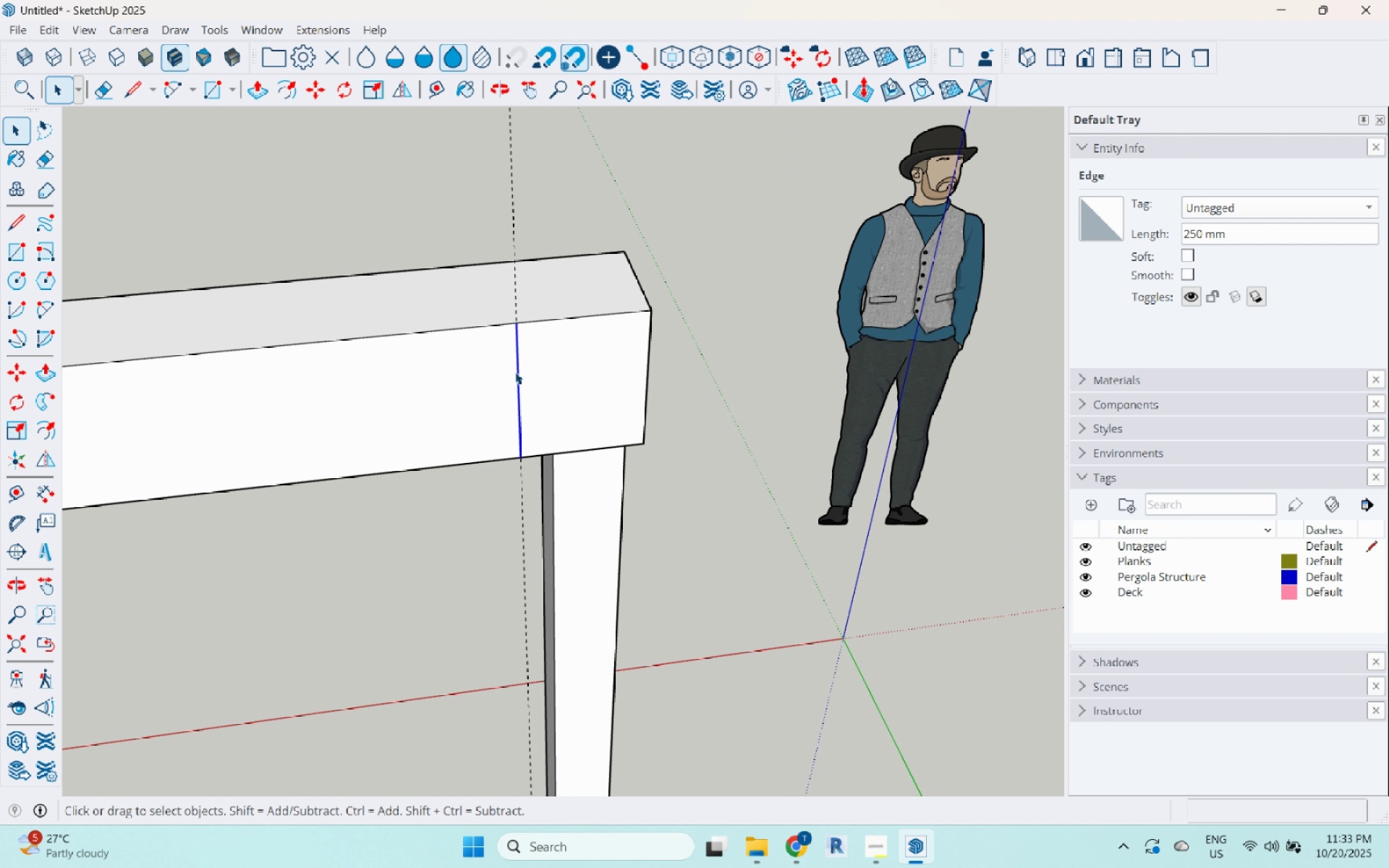 
right_click([515, 372])
 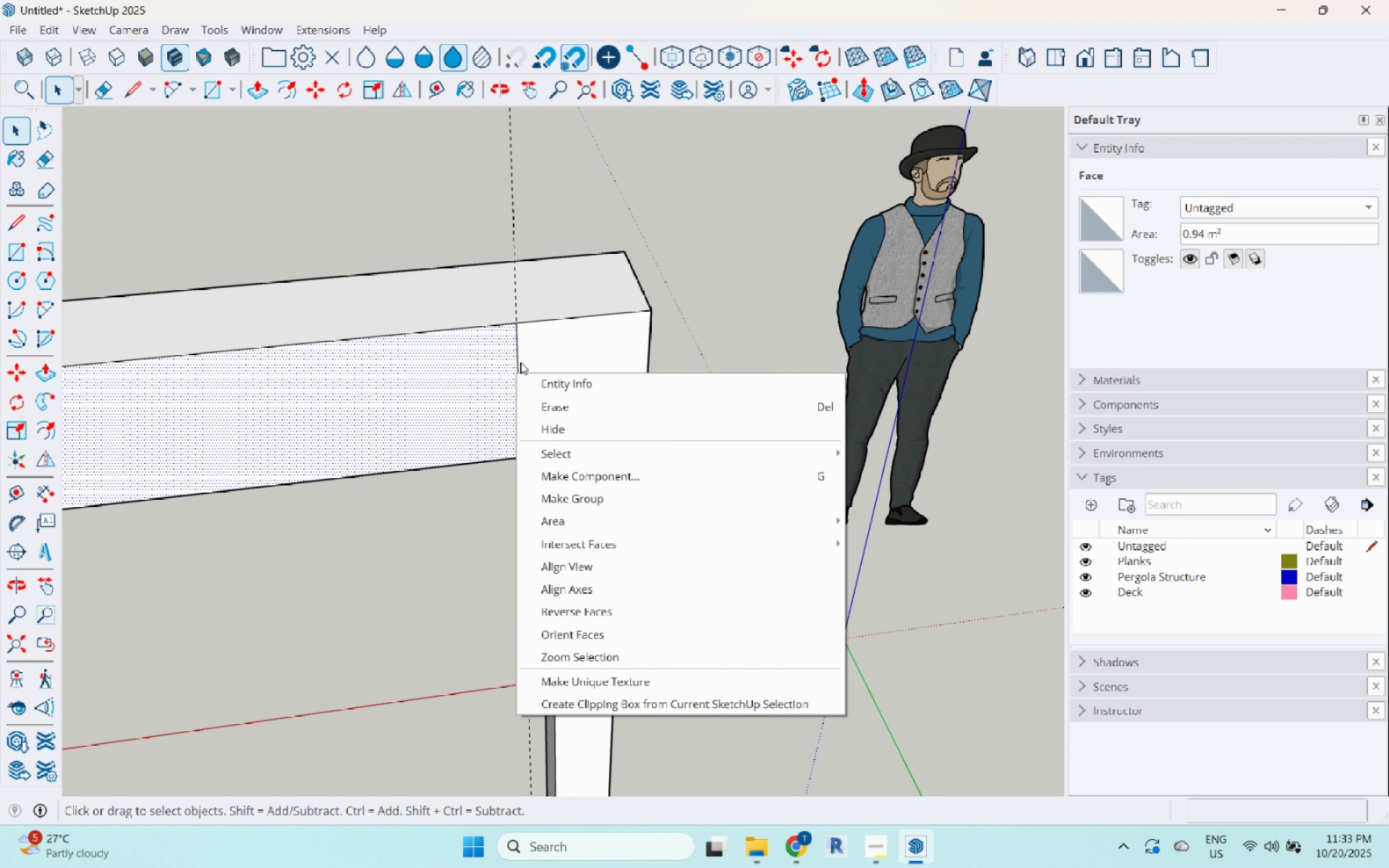 
left_click([520, 360])
 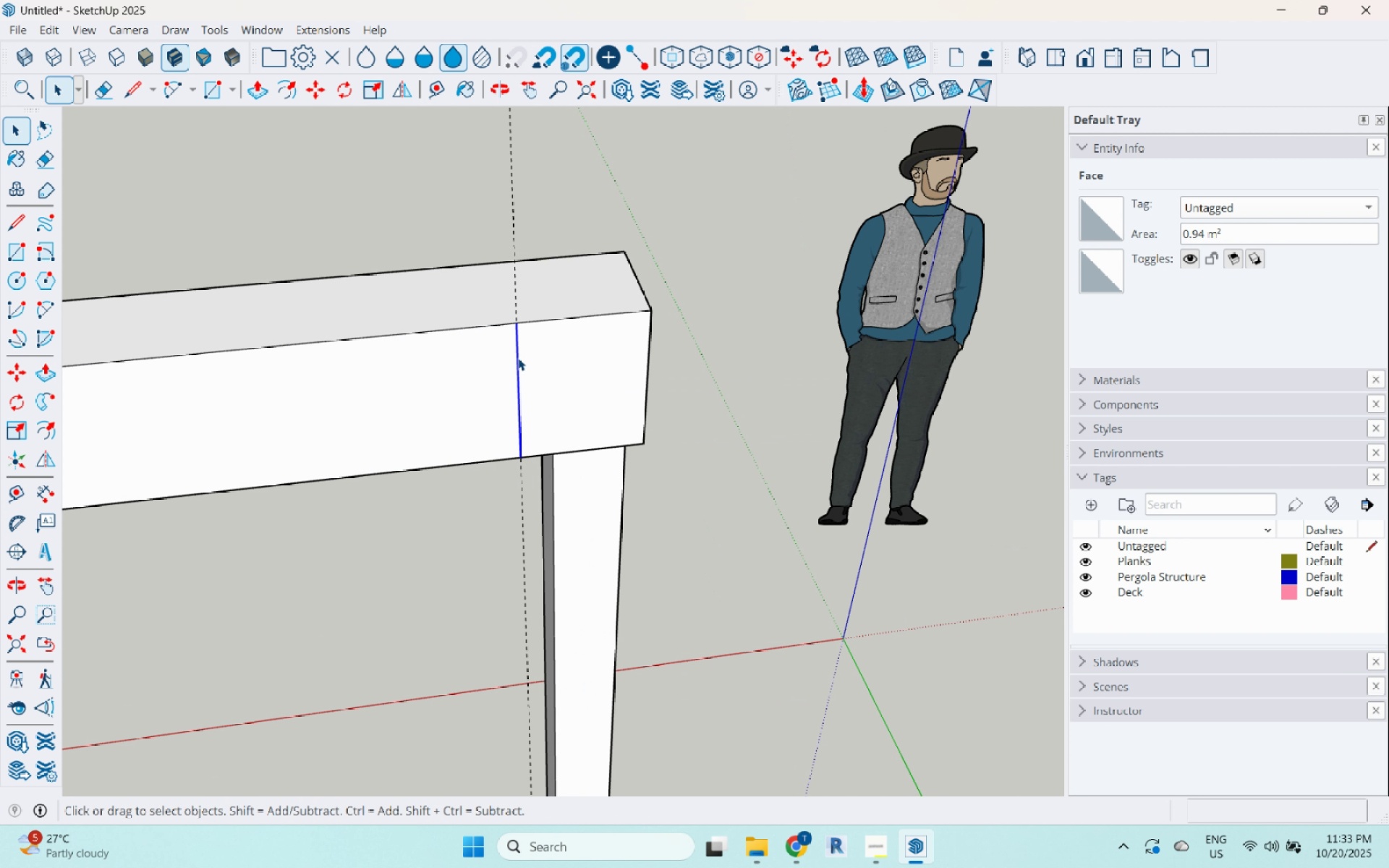 
right_click([518, 358])
 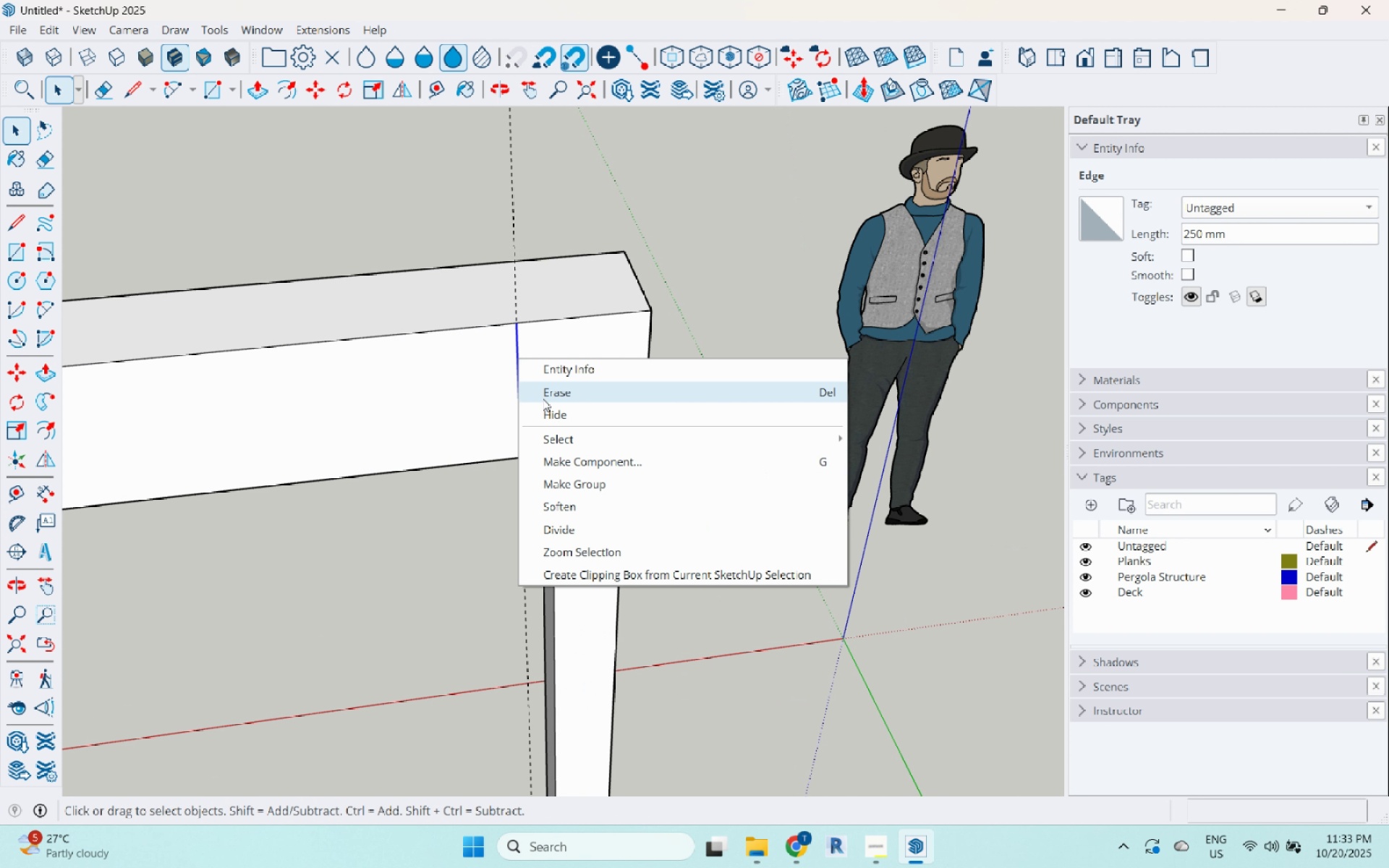 
left_click([543, 399])
 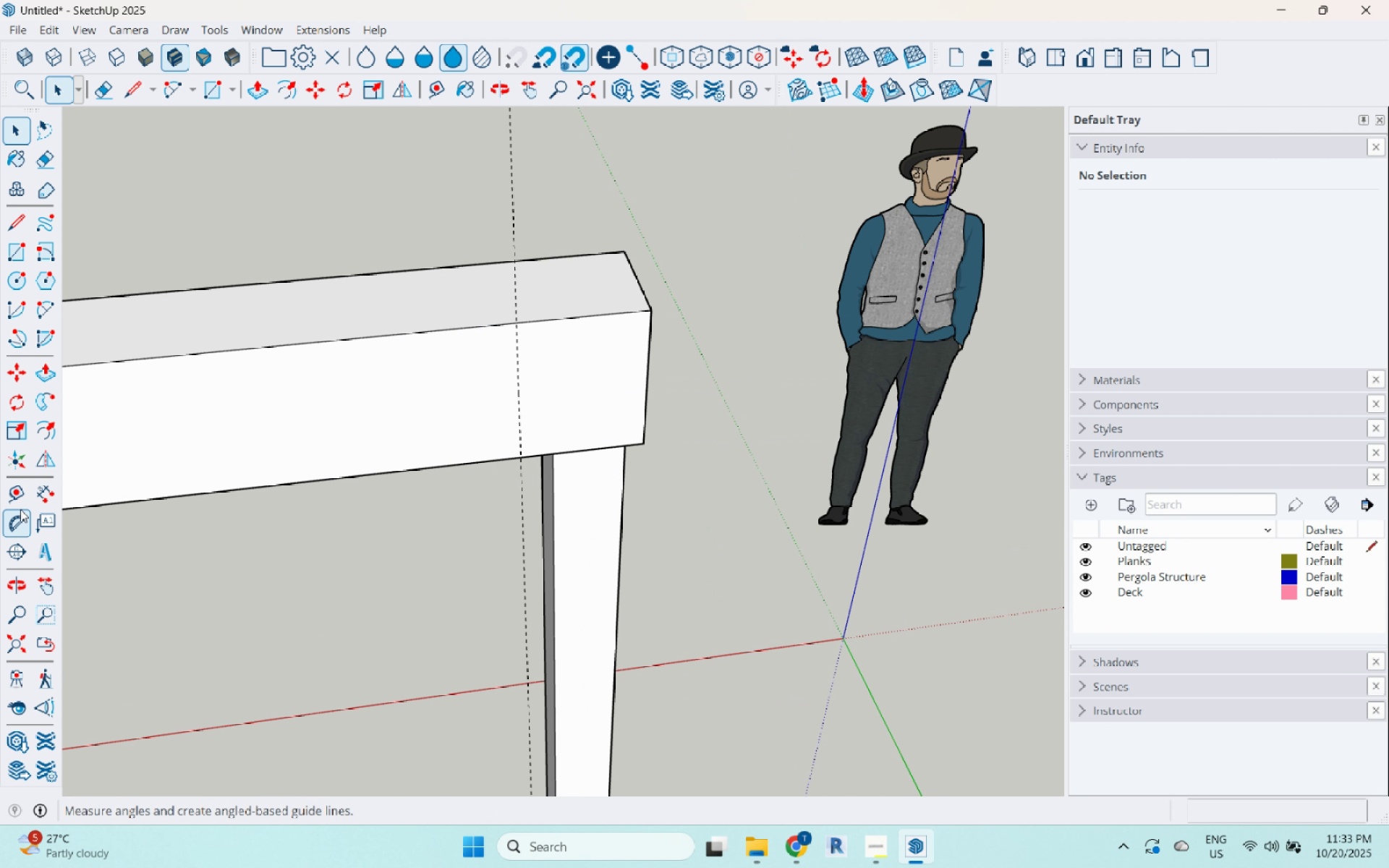 
left_click([14, 493])
 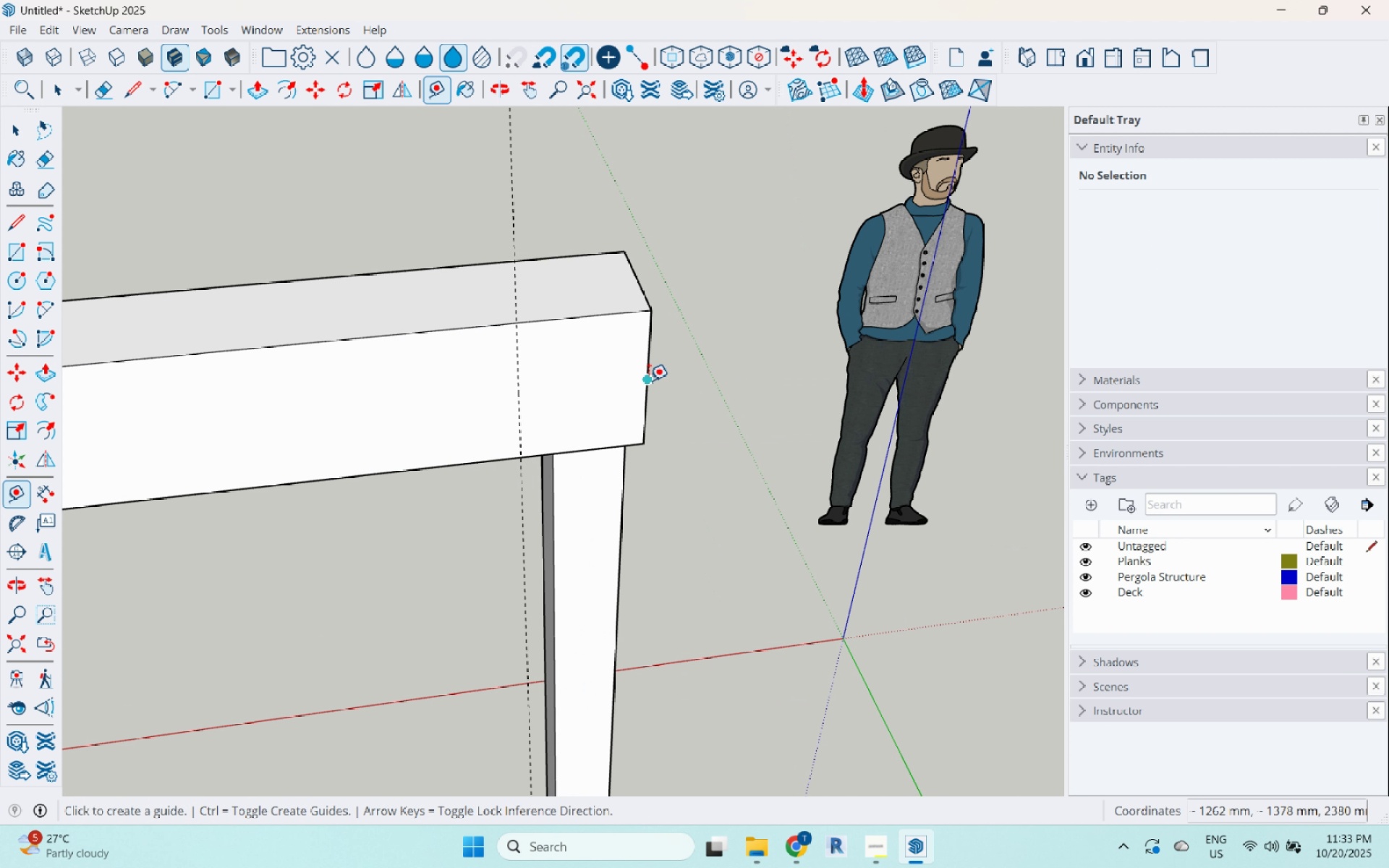 
left_click([649, 380])
 